 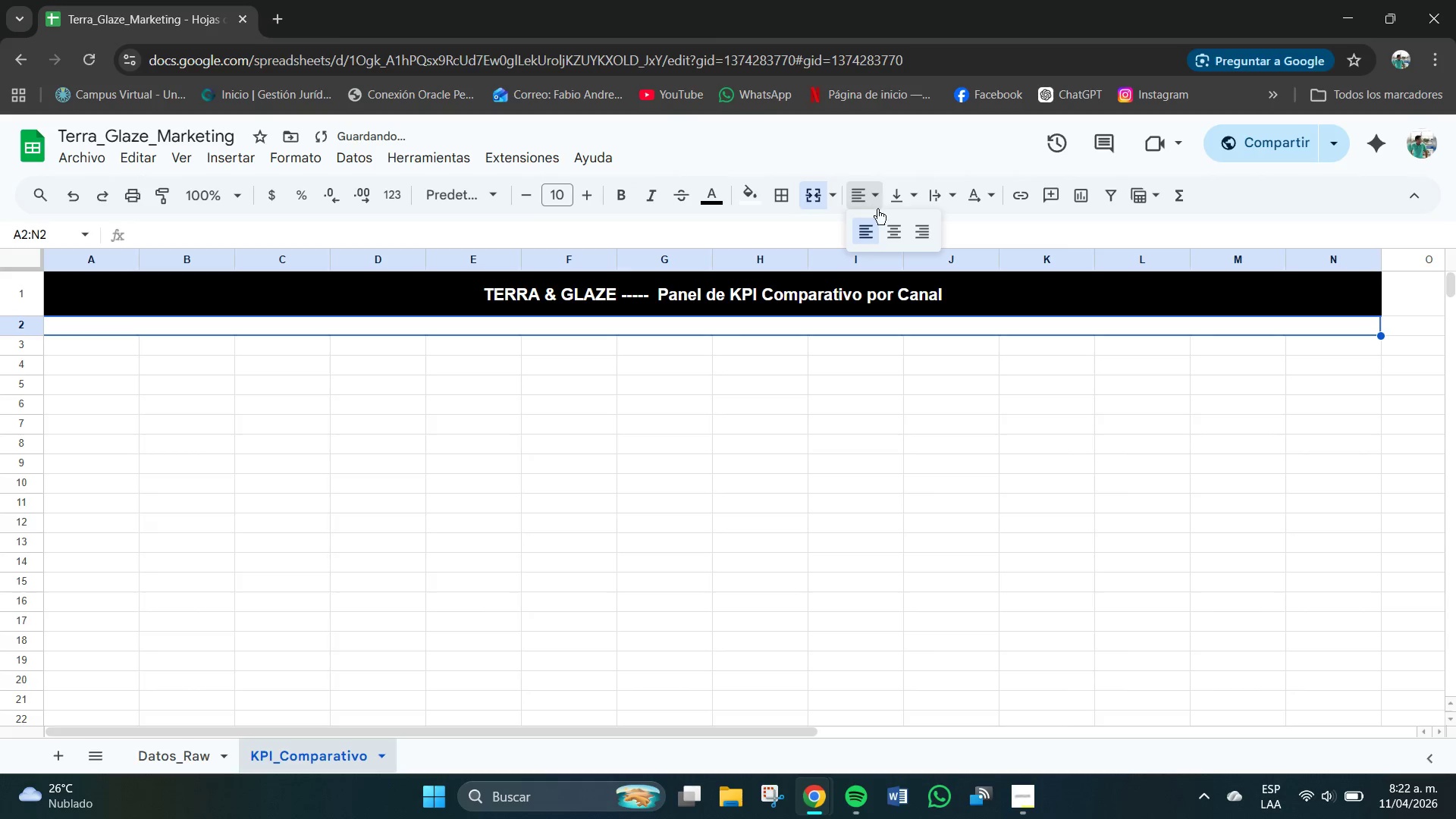 
double_click([900, 204])
 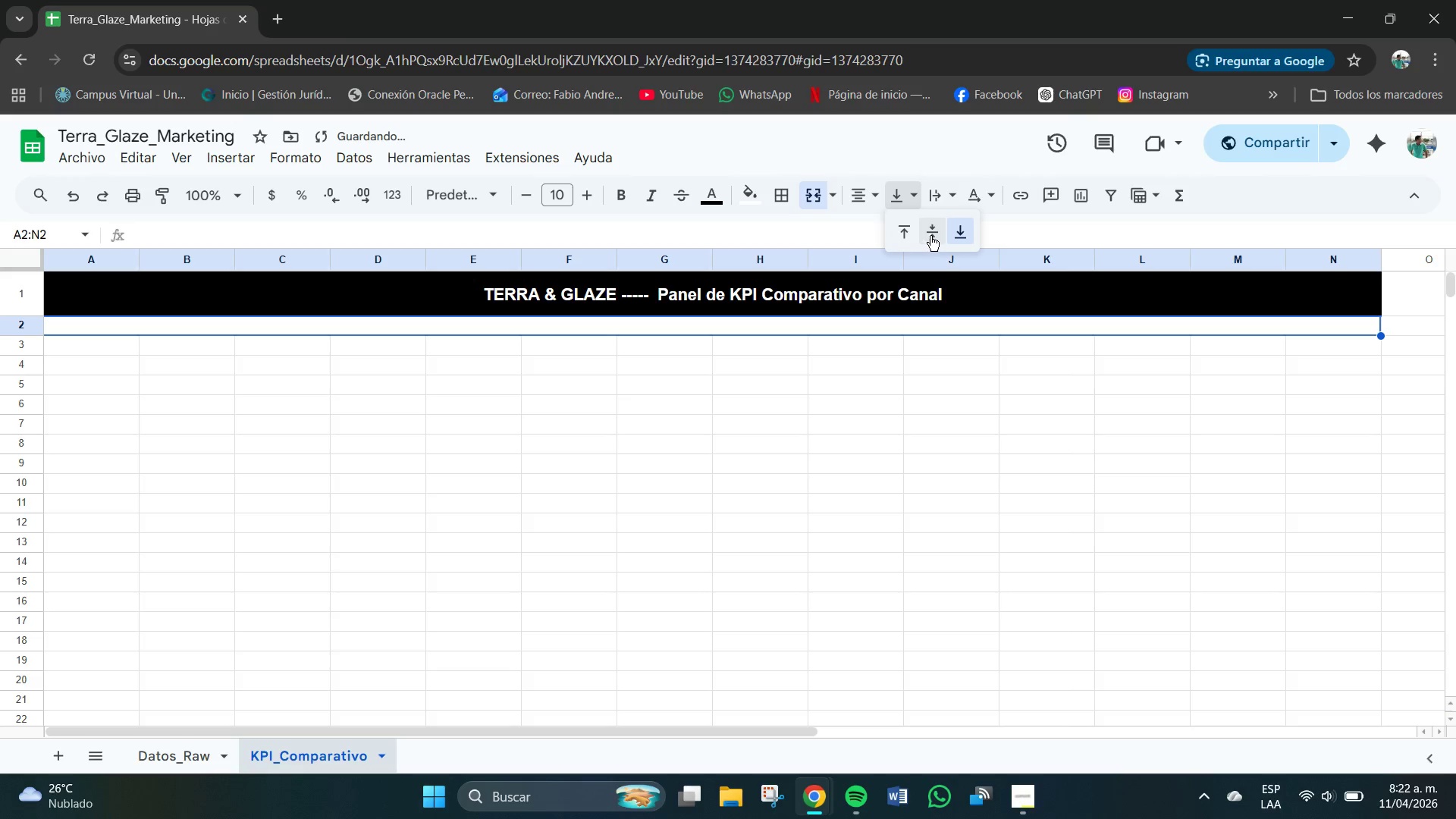 
left_click([937, 231])
 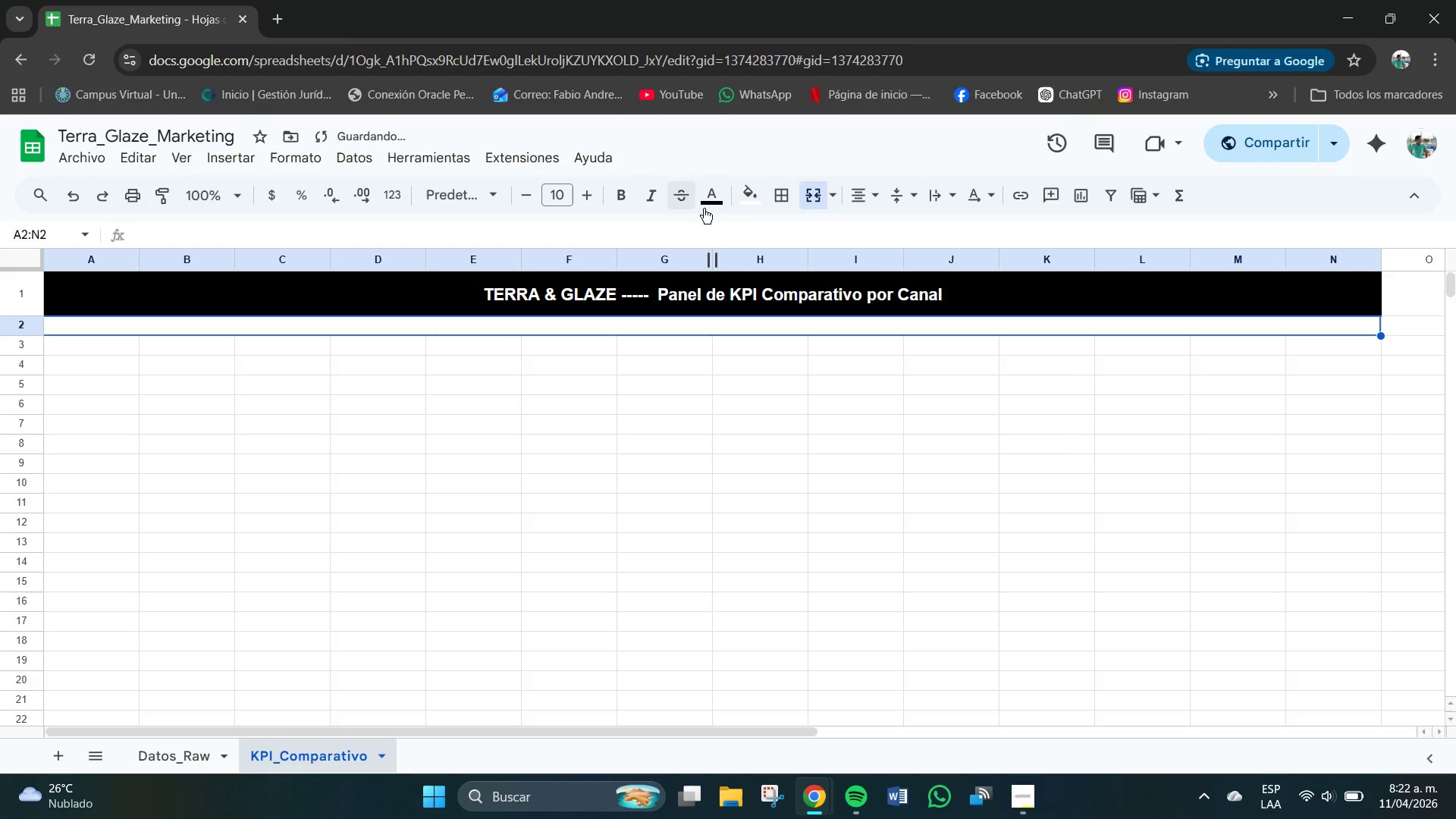 
left_click([759, 199])
 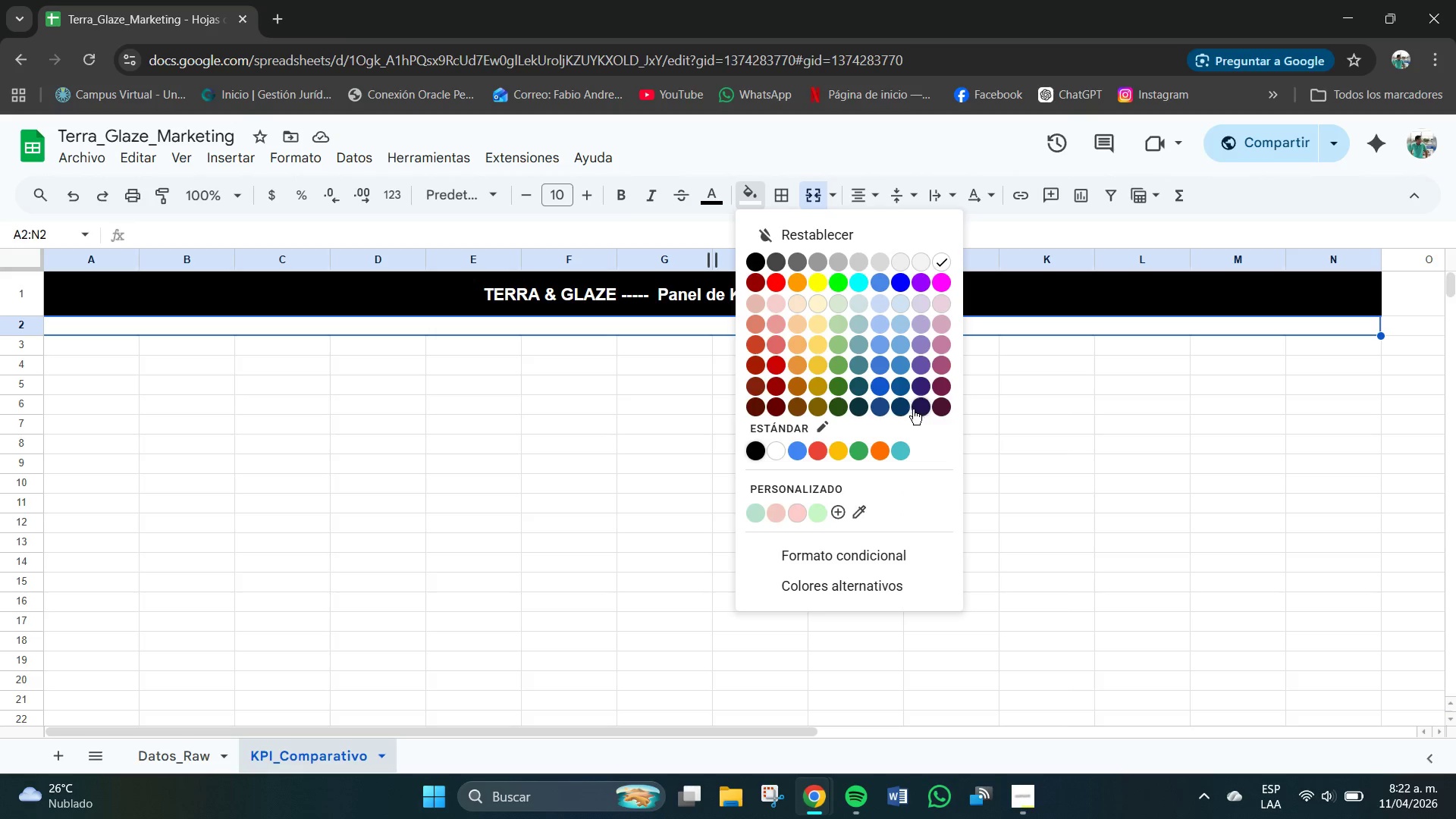 
left_click([900, 403])
 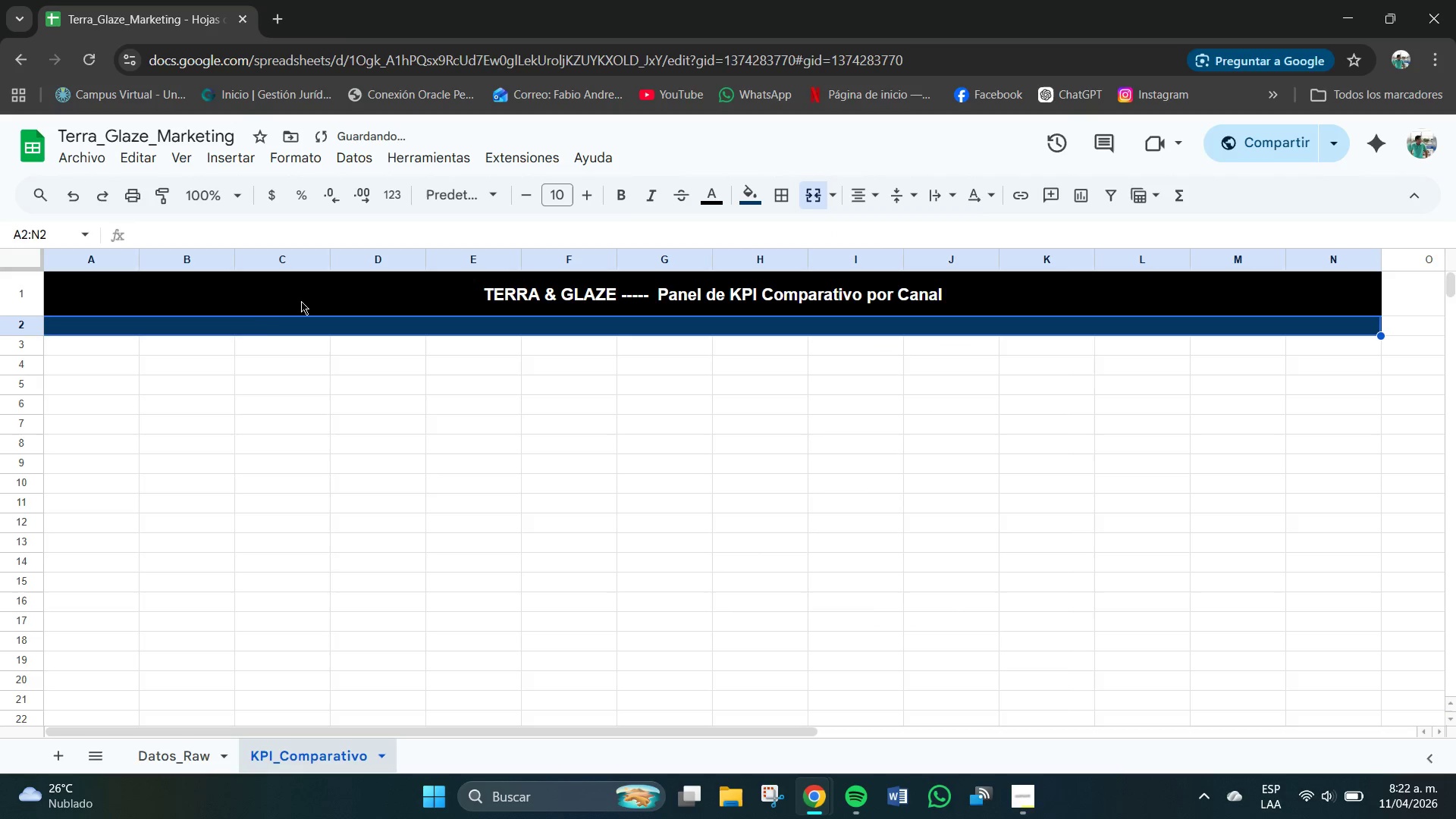 
left_click([260, 322])
 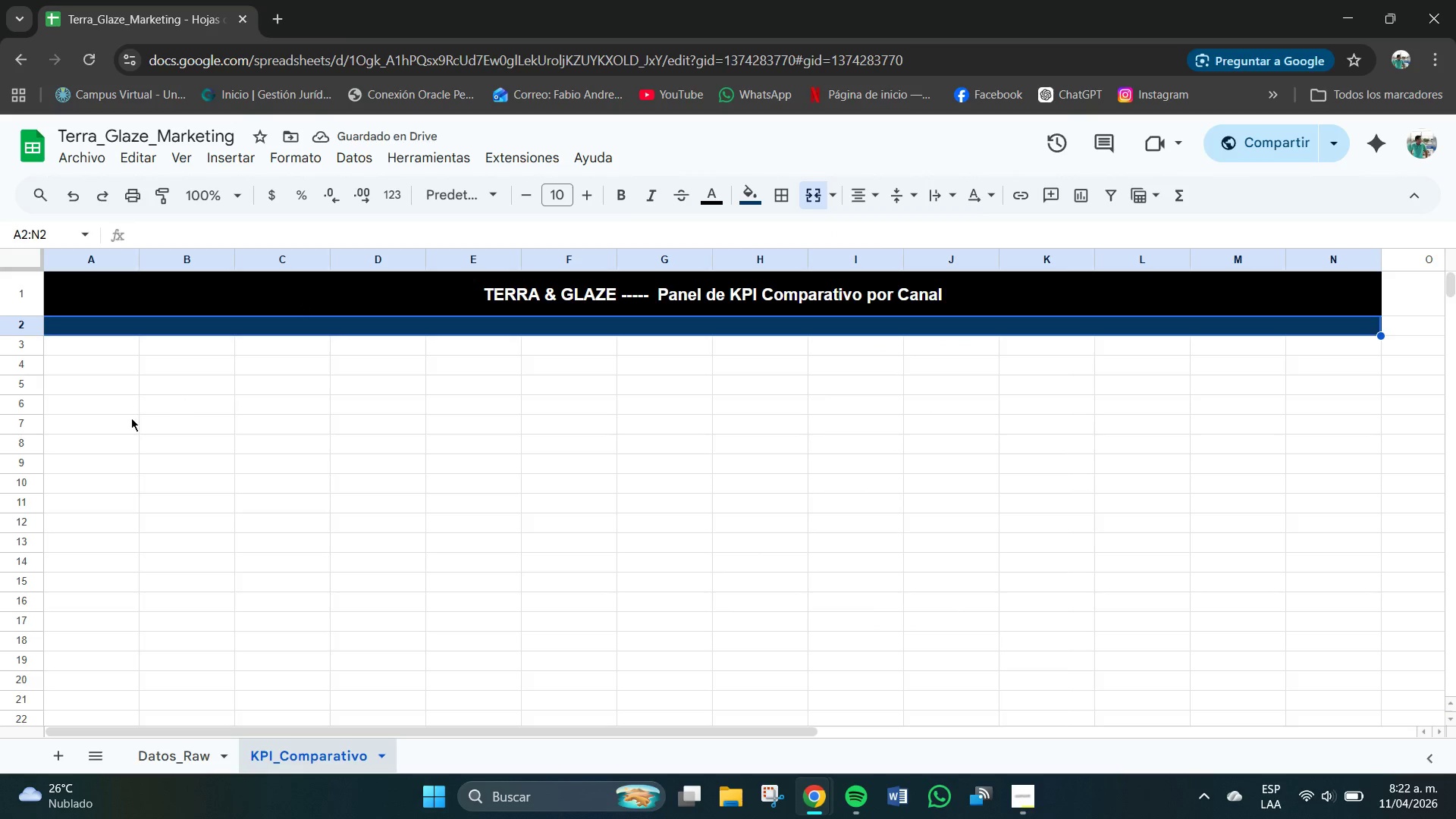 
scroll: coordinate [306, 488], scroll_direction: up, amount: 1.0
 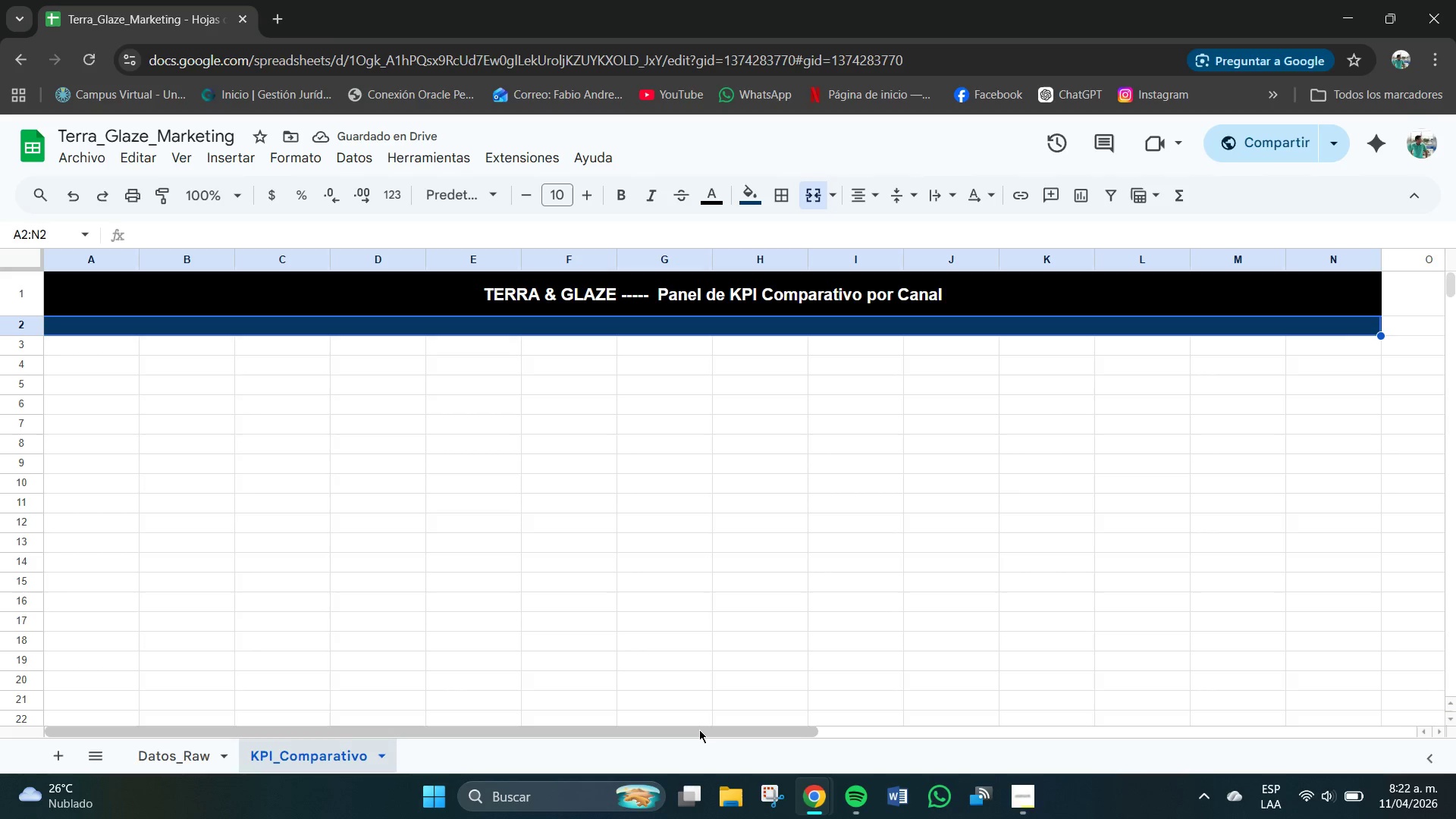 
left_click_drag(start_coordinate=[699, 730], to_coordinate=[440, 697])
 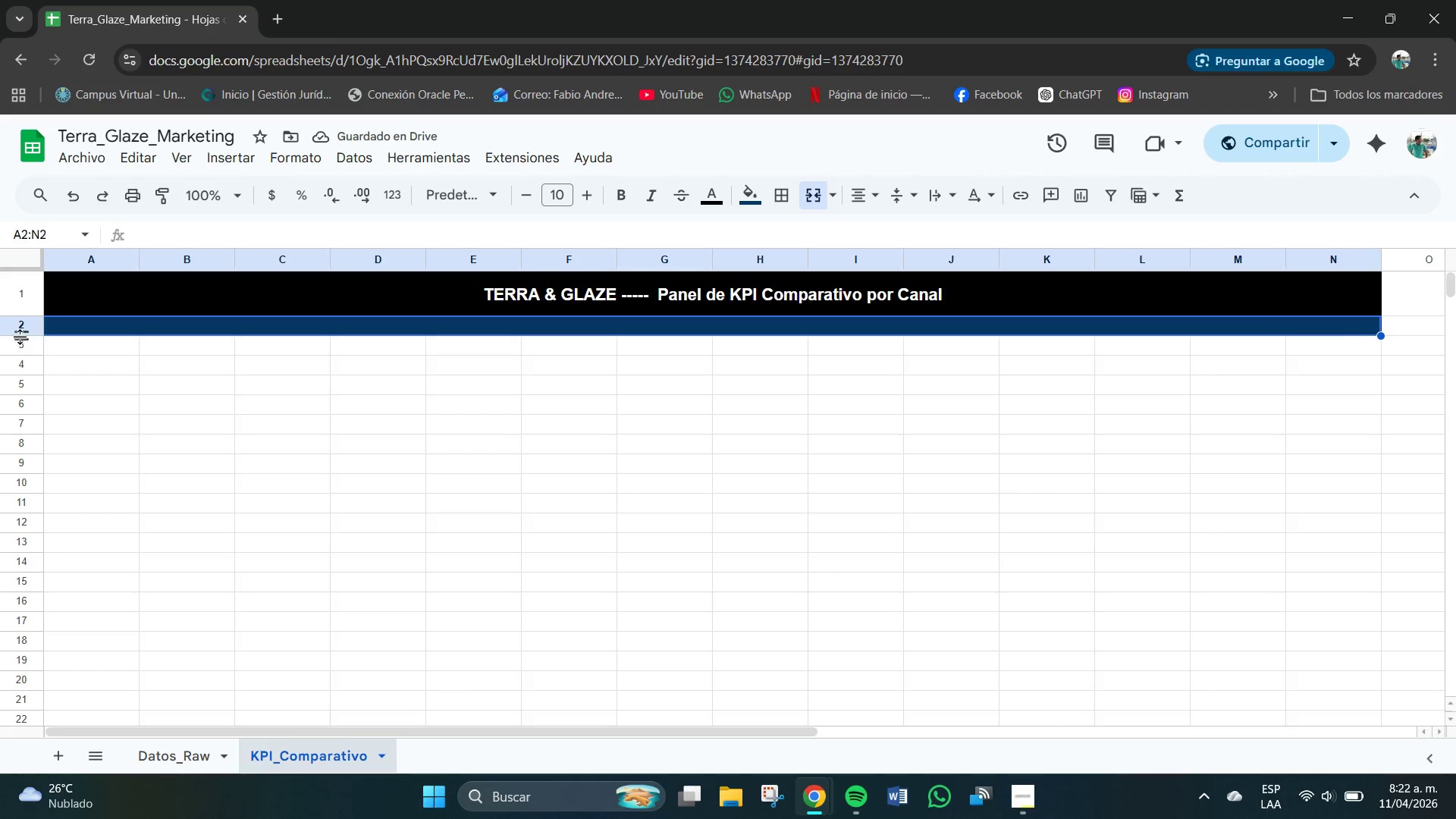 
left_click_drag(start_coordinate=[23, 333], to_coordinate=[22, 344])
 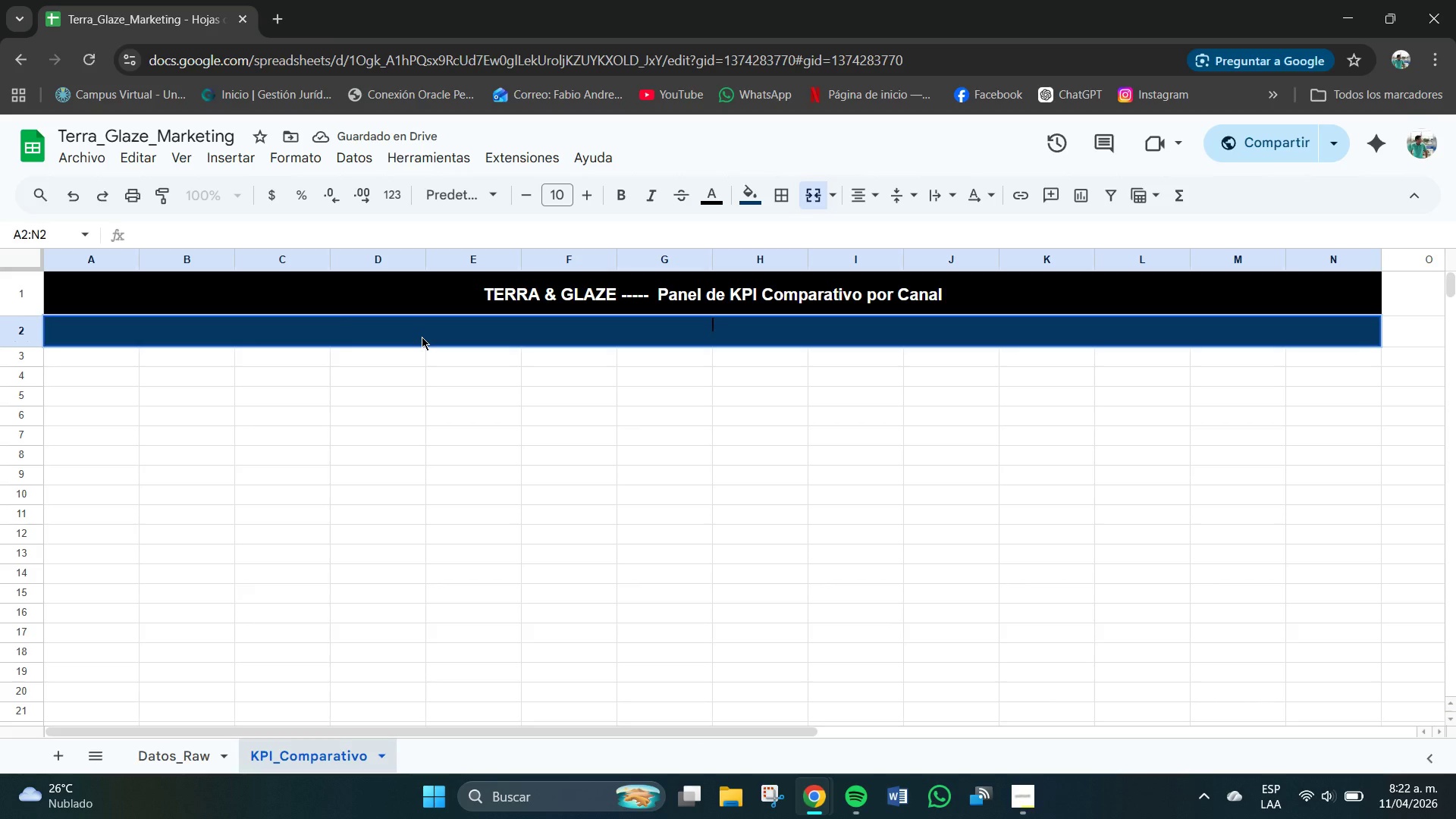 
type(Campa`a Navide`a Q4)
 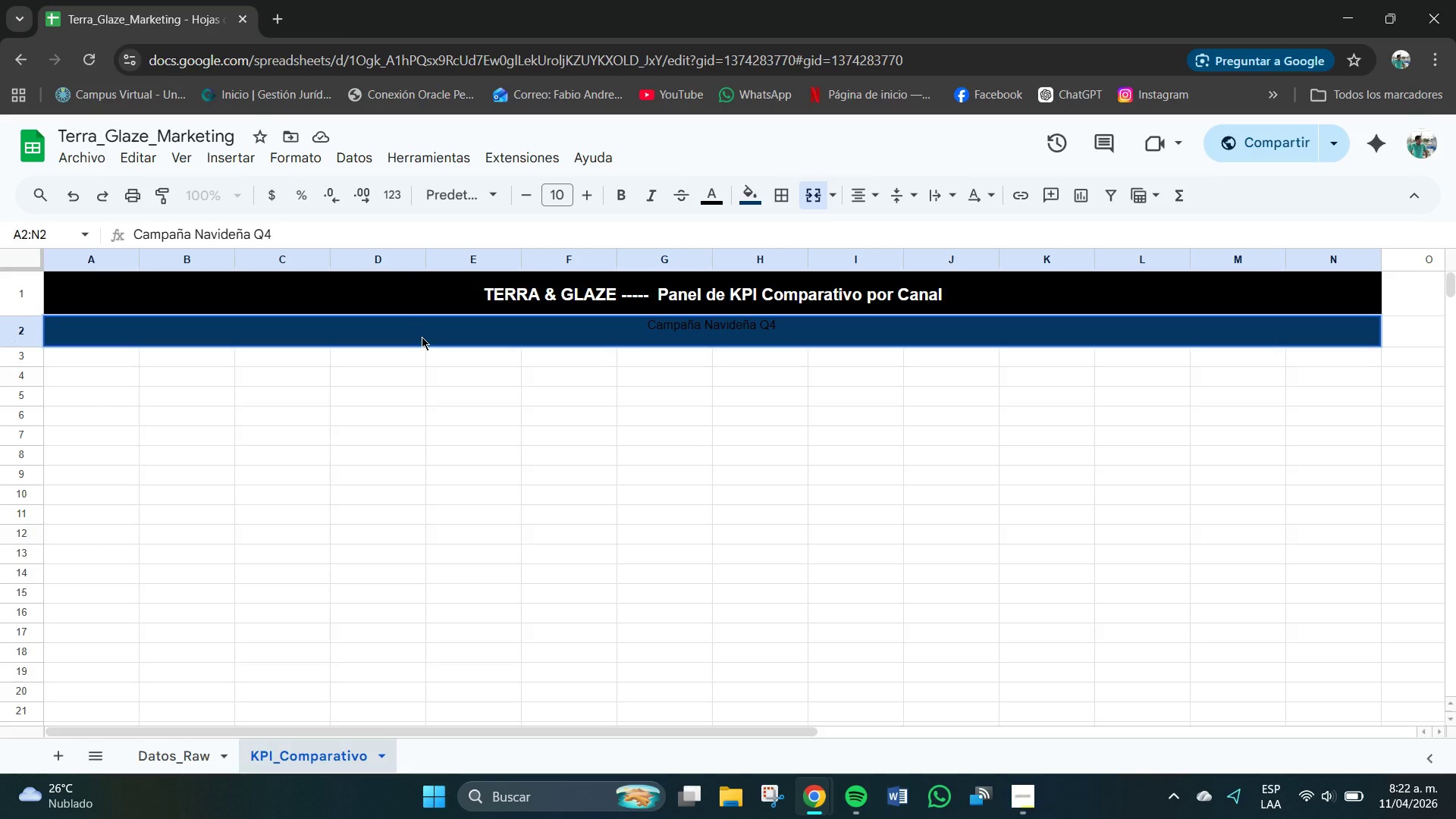 
key(Period)
 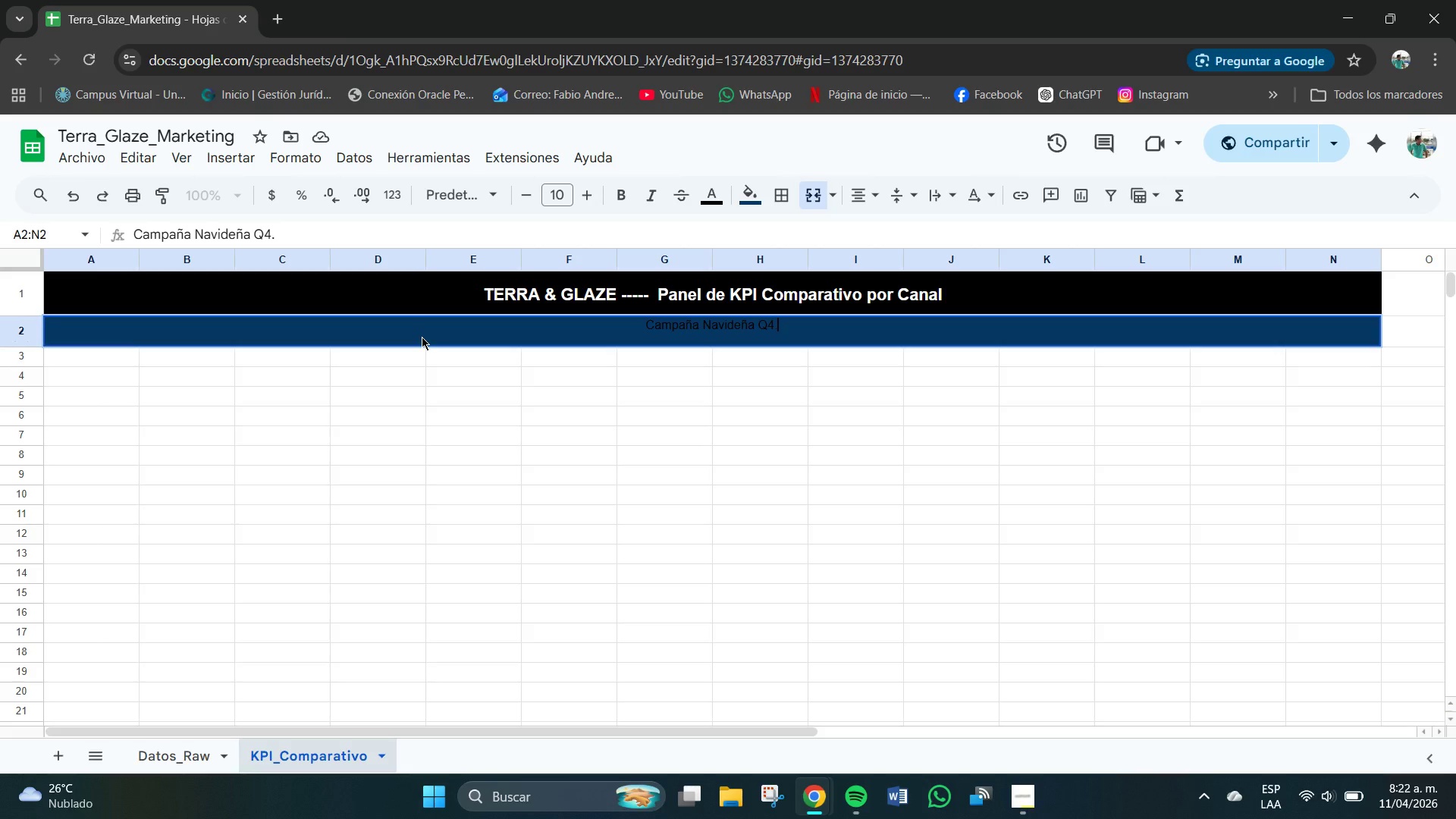 
key(Backspace)
 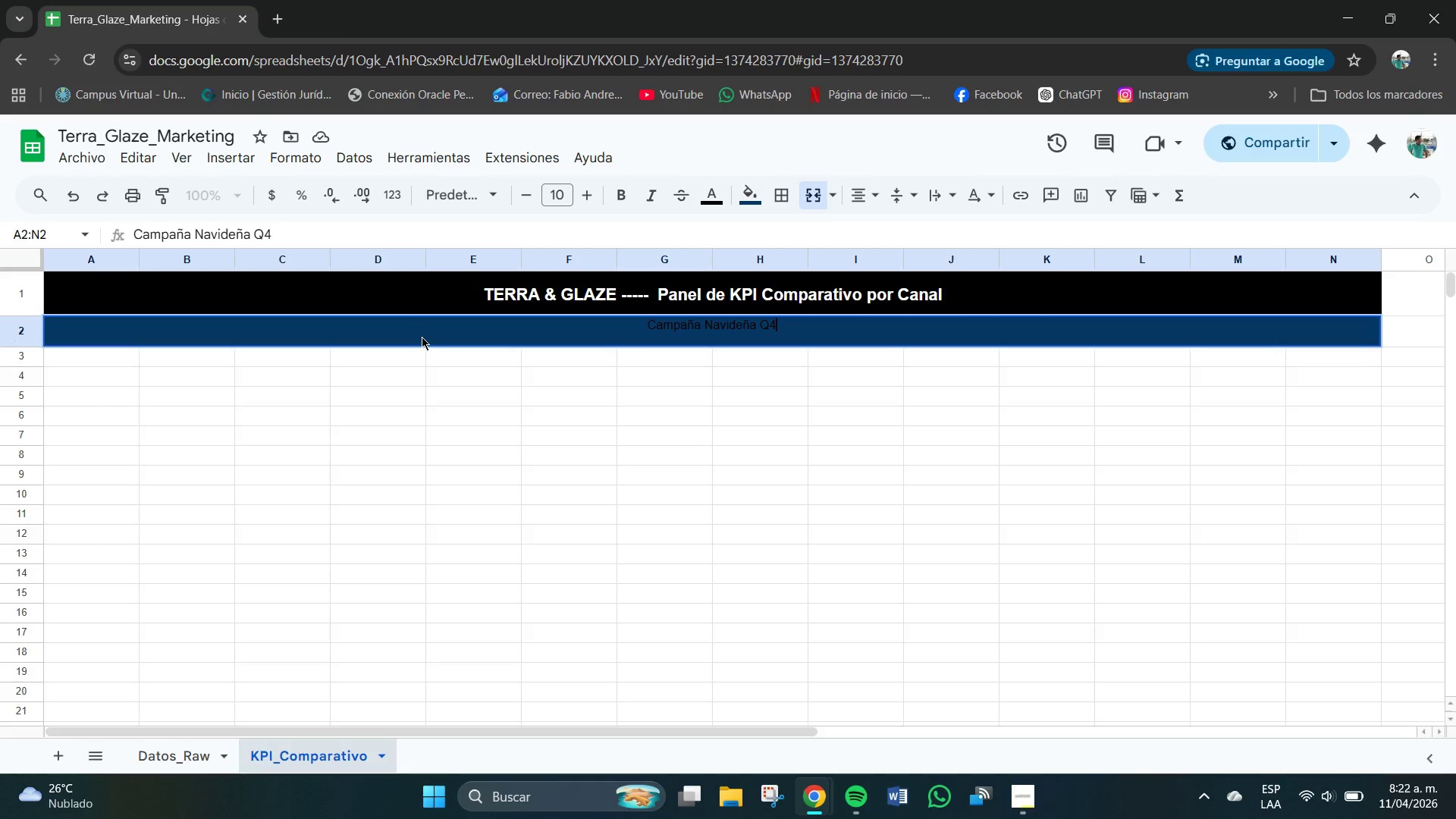 
key(Space)
 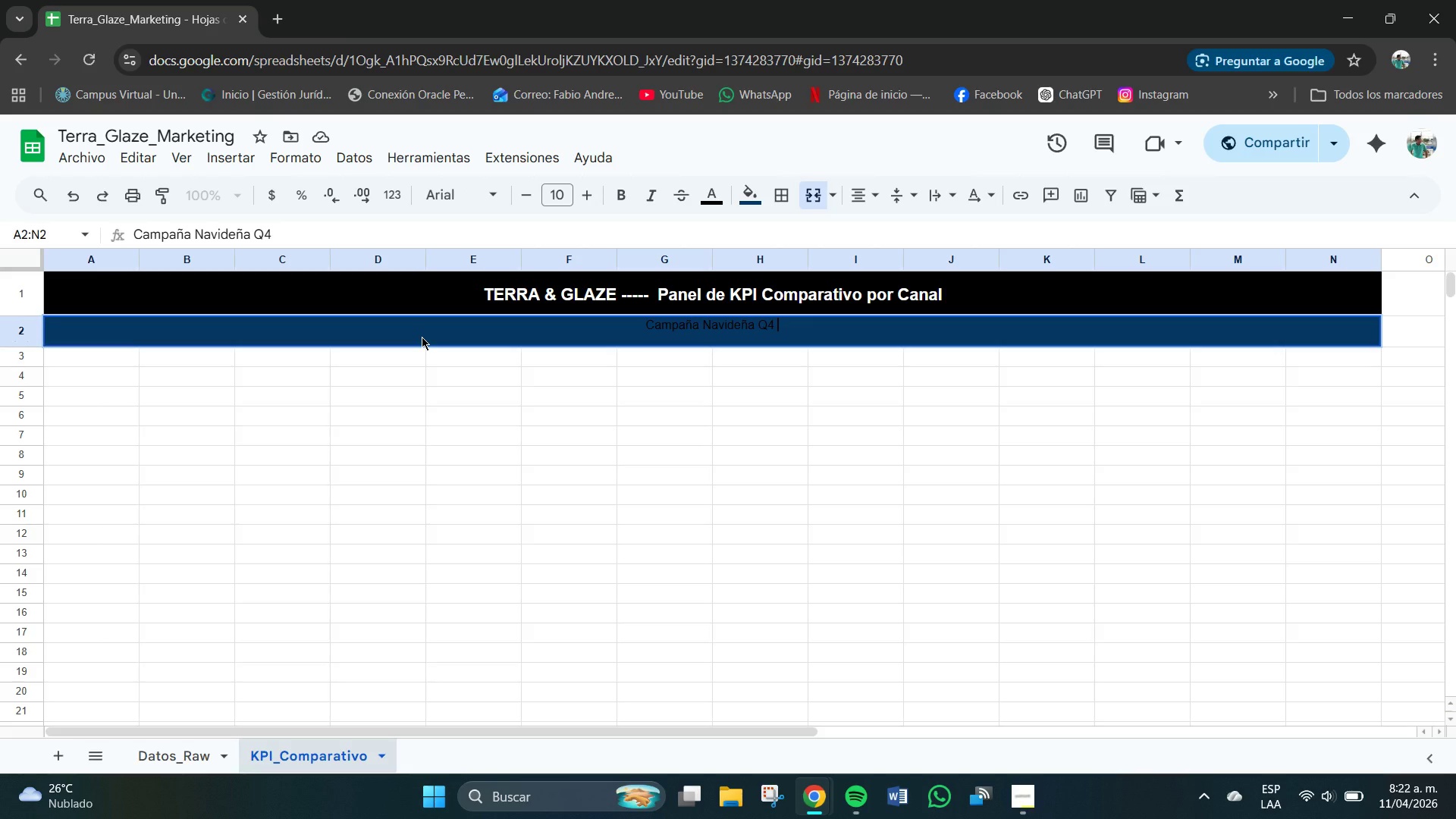 
key(Period)
 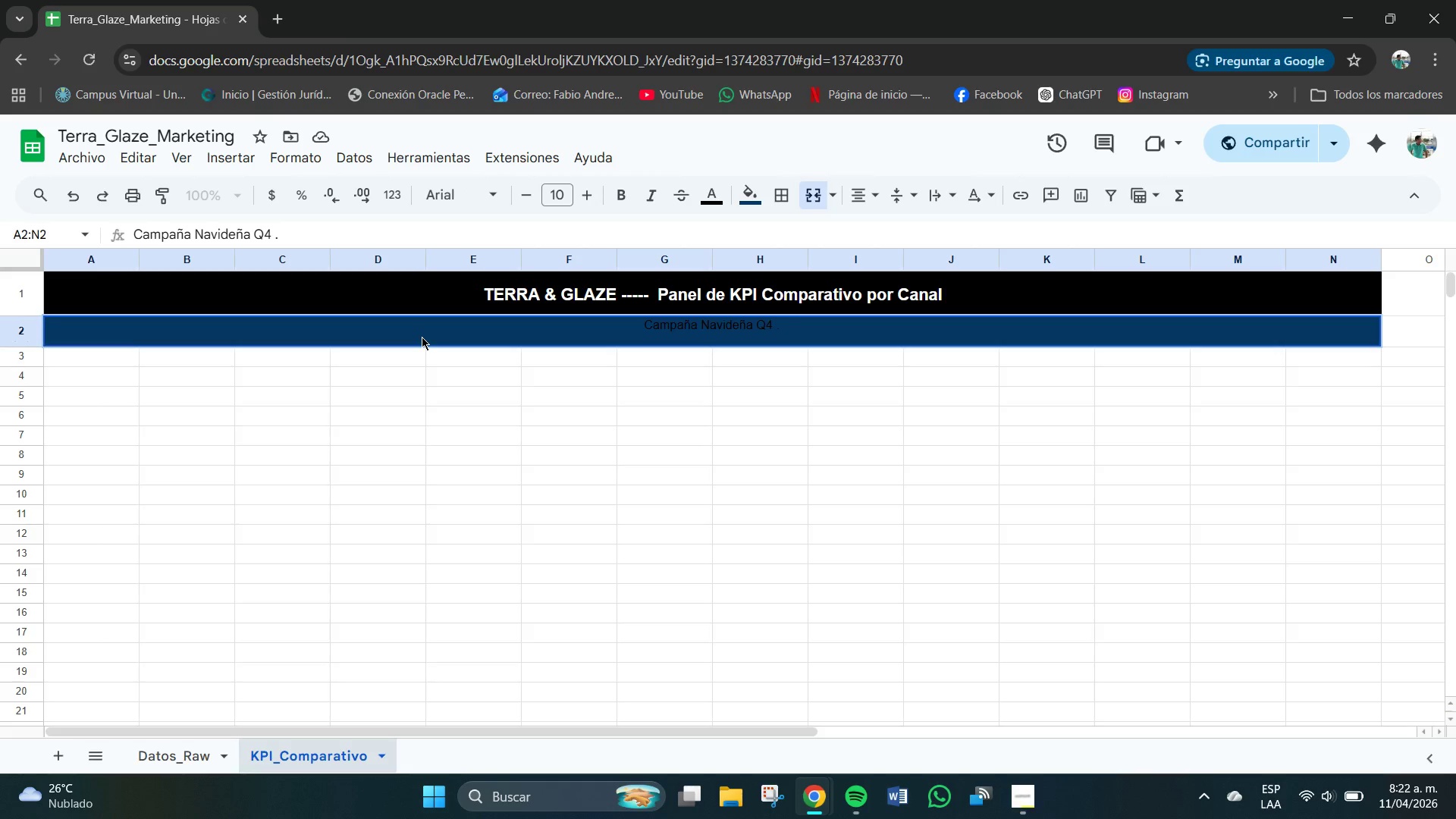 
key(Backspace)
 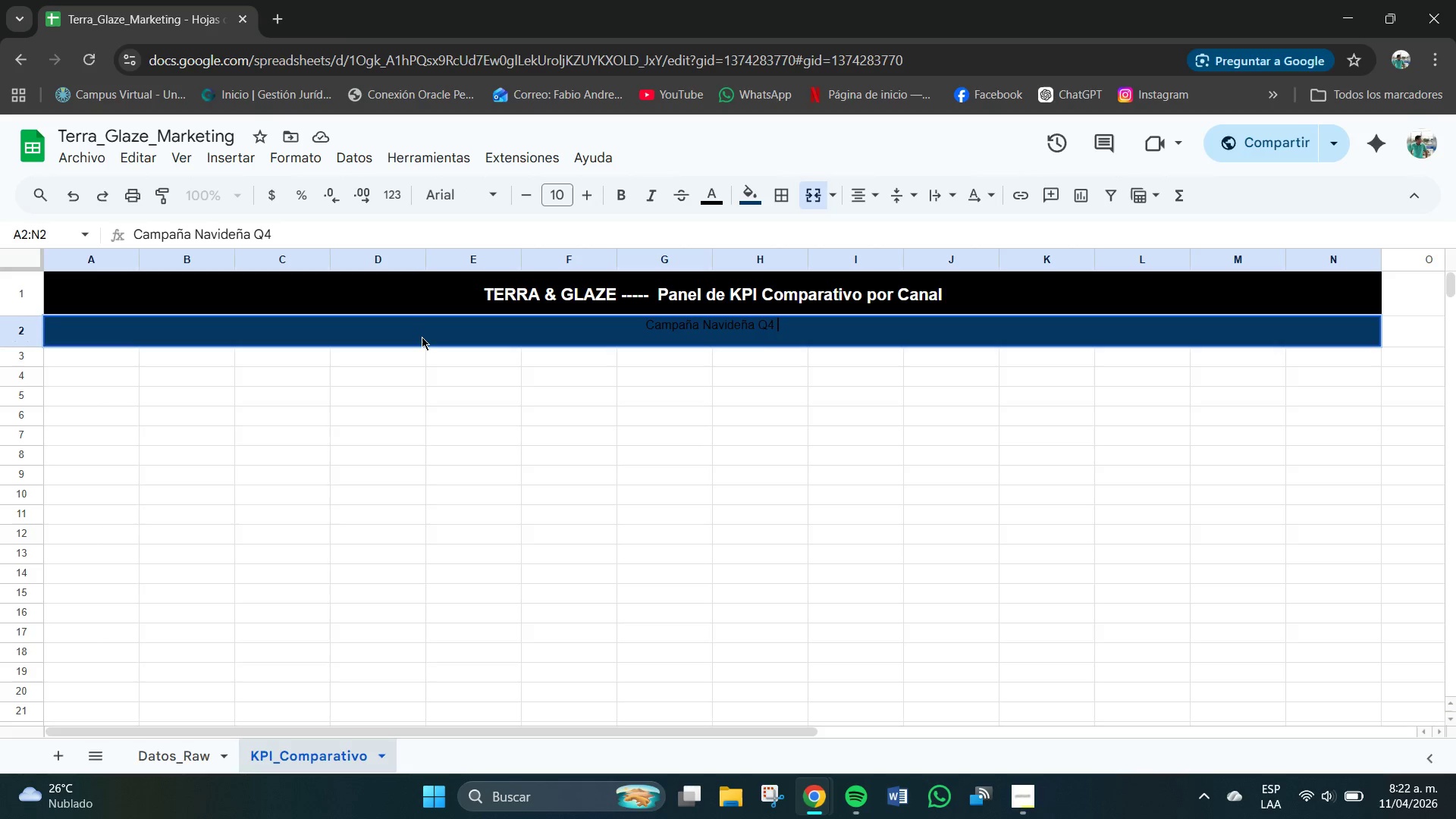 
key(Equal)
 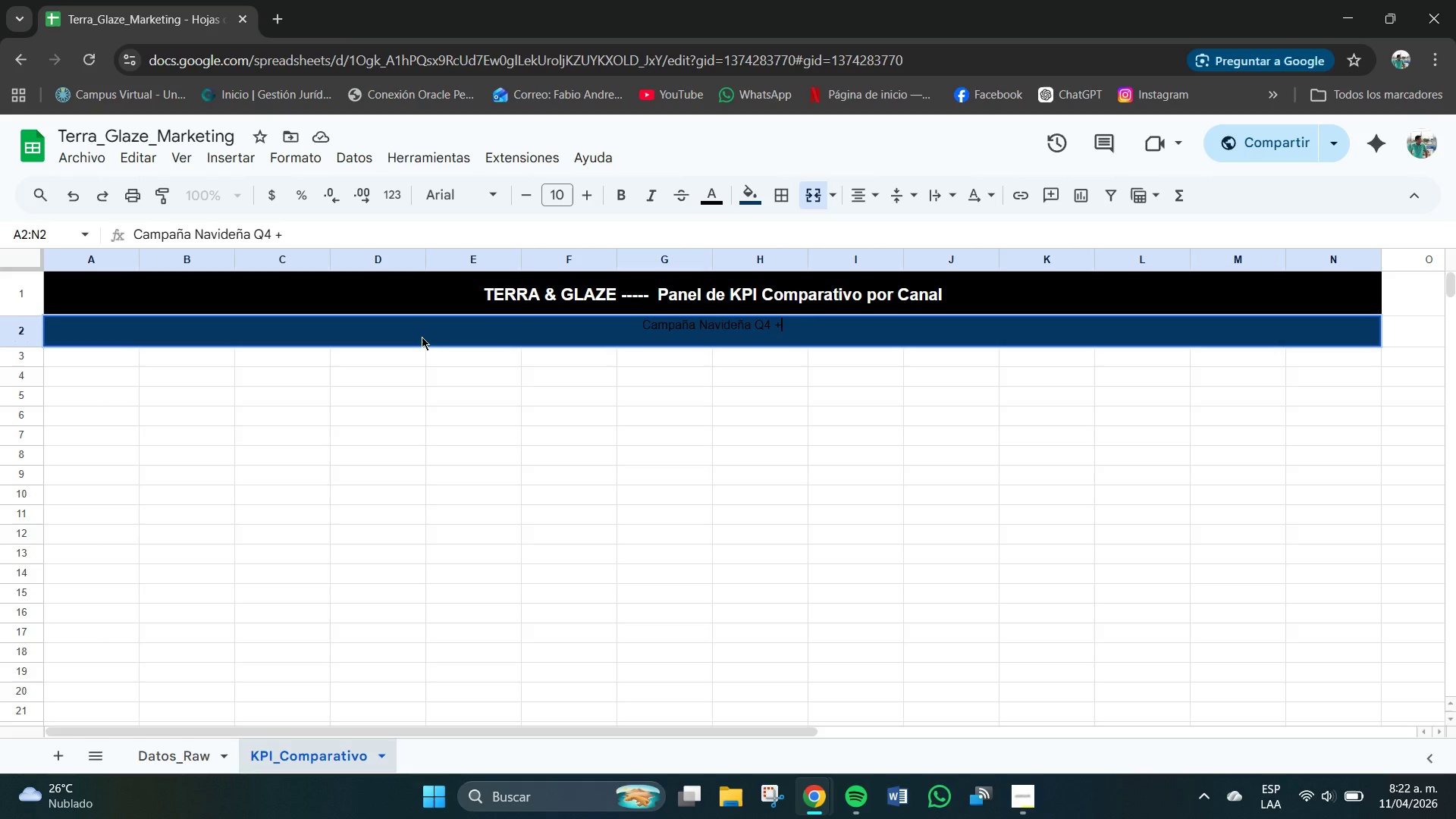 
key(Backspace)
 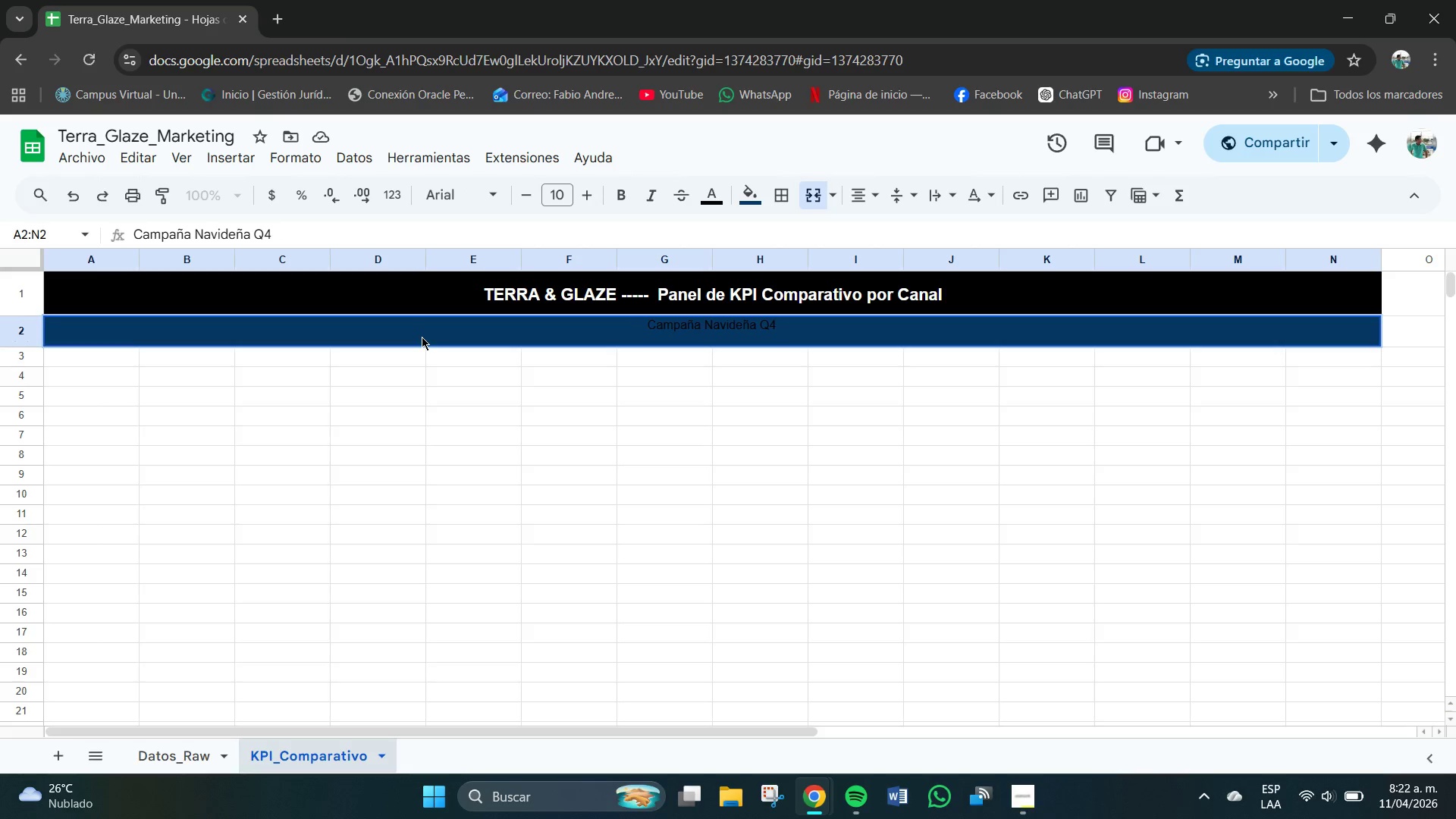 
key(Backspace)
 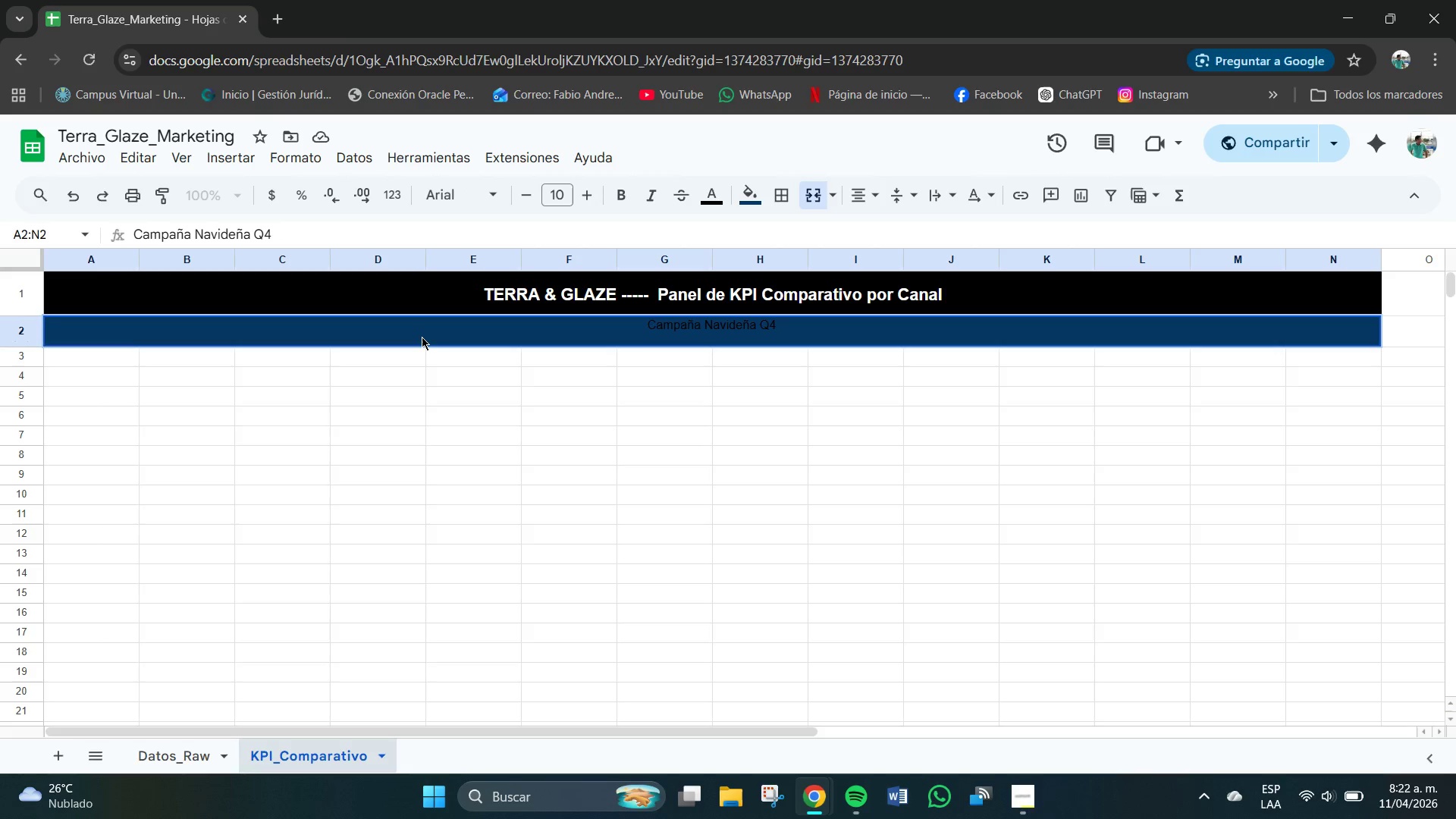 
key(Space)
 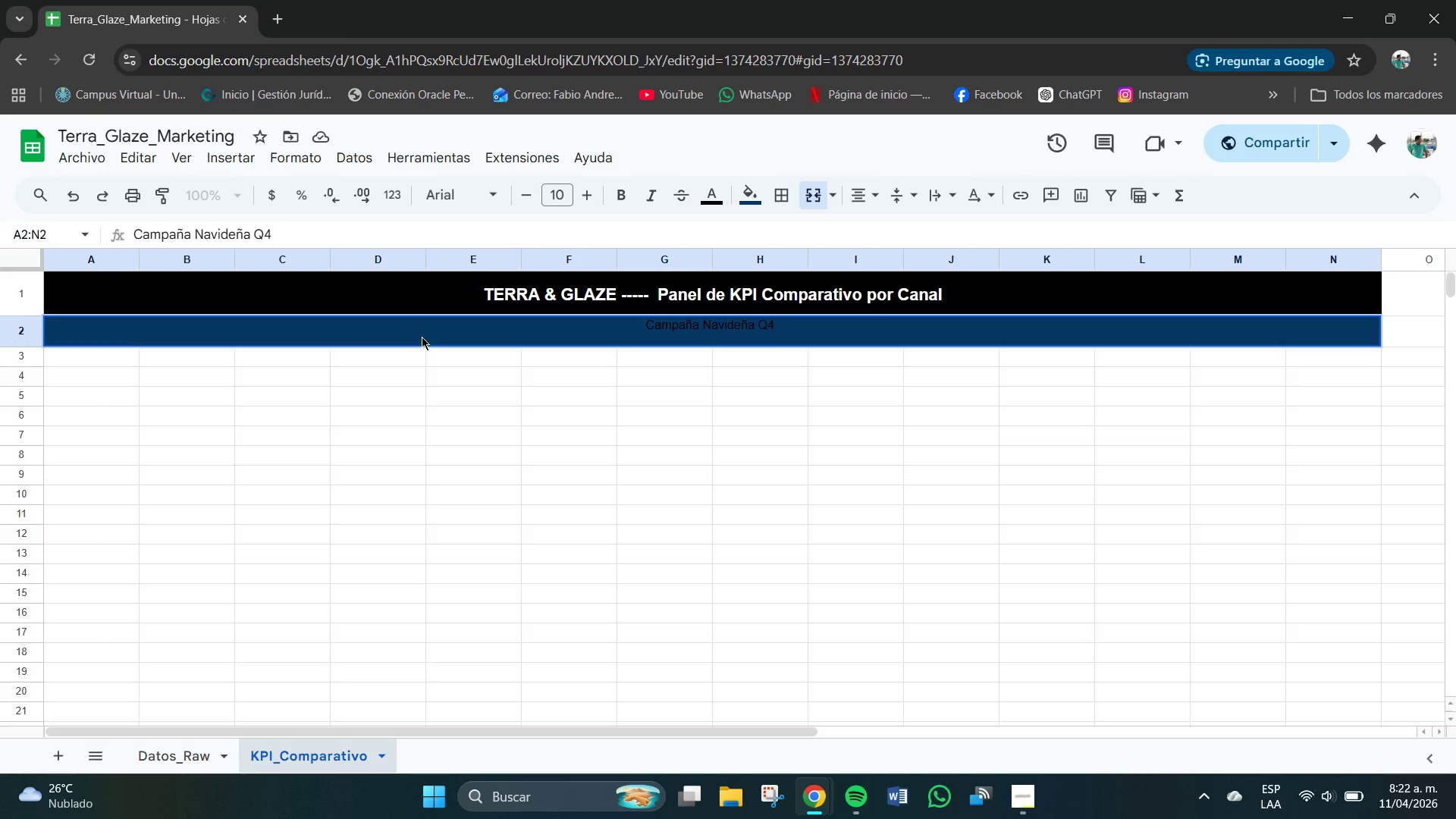 
type(>)
key(Backspace)
key(Backspace)
type( - An)
key(Backspace)
type(a)
key(Backspace)
type(nalisis f)
key(Backspace)
type(de 12 meses - Microp)
key(Backspace)
key(Backspace)
type(o)
 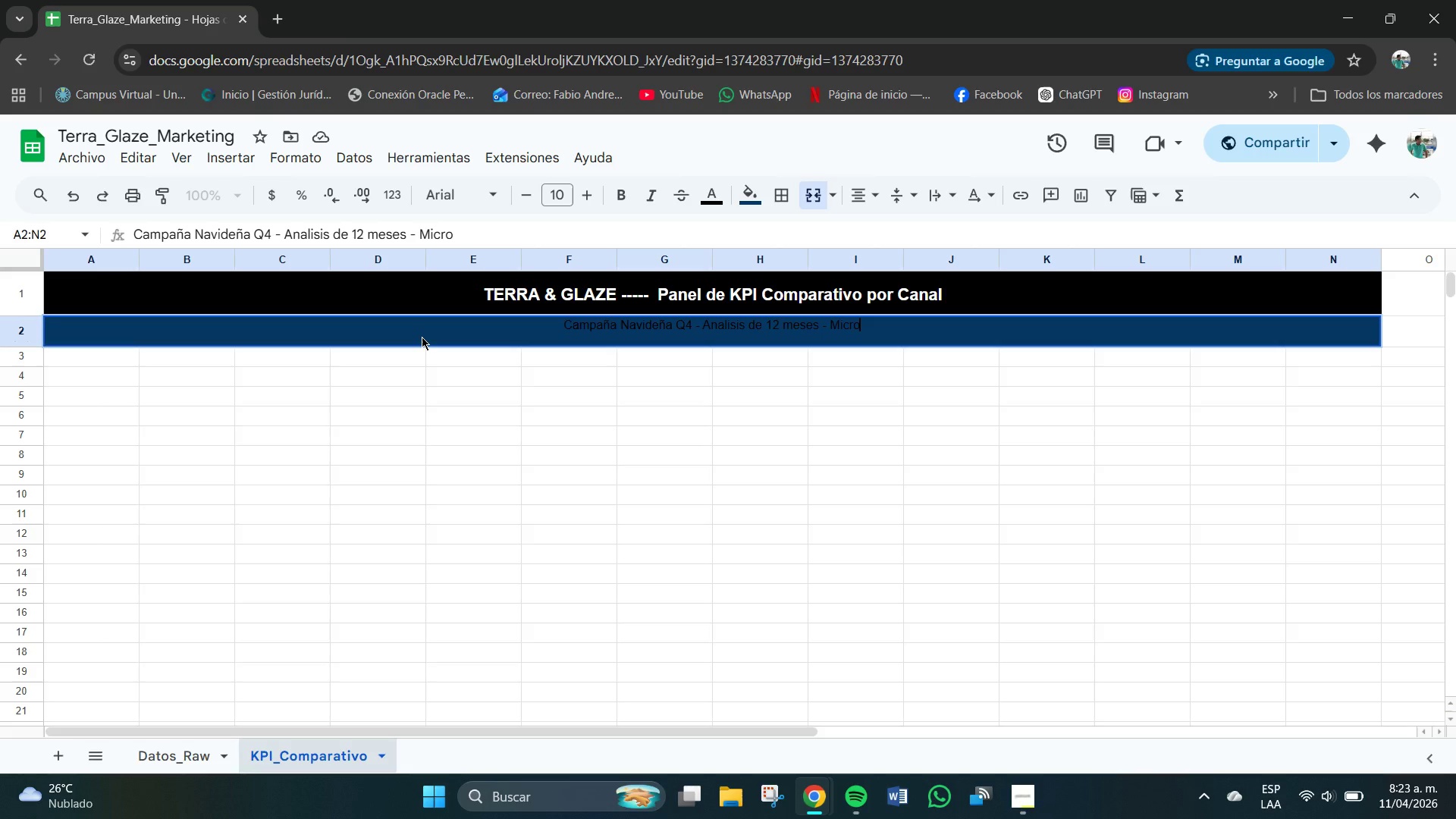 
wait(7.3)
 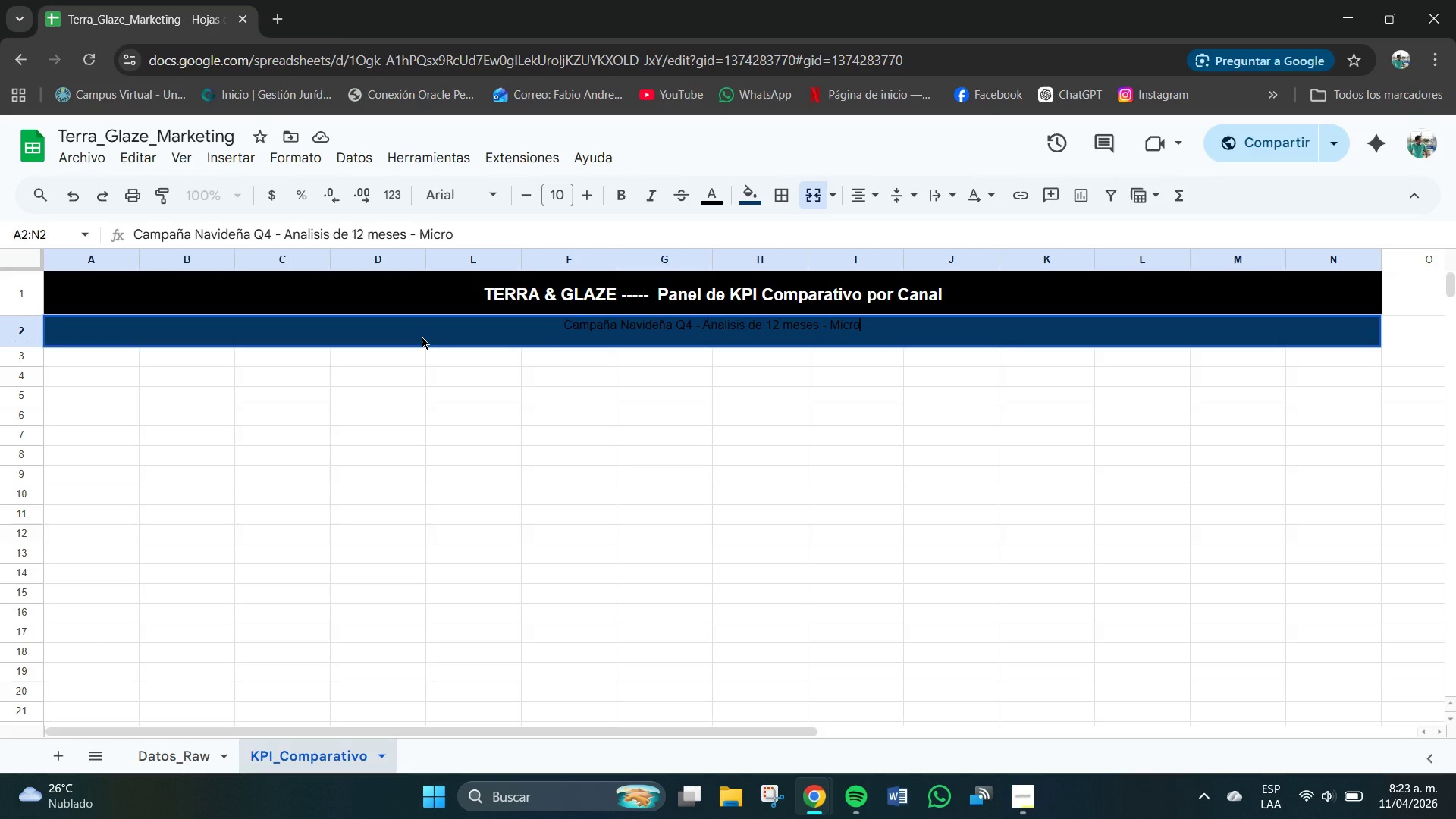 
type(influ)
 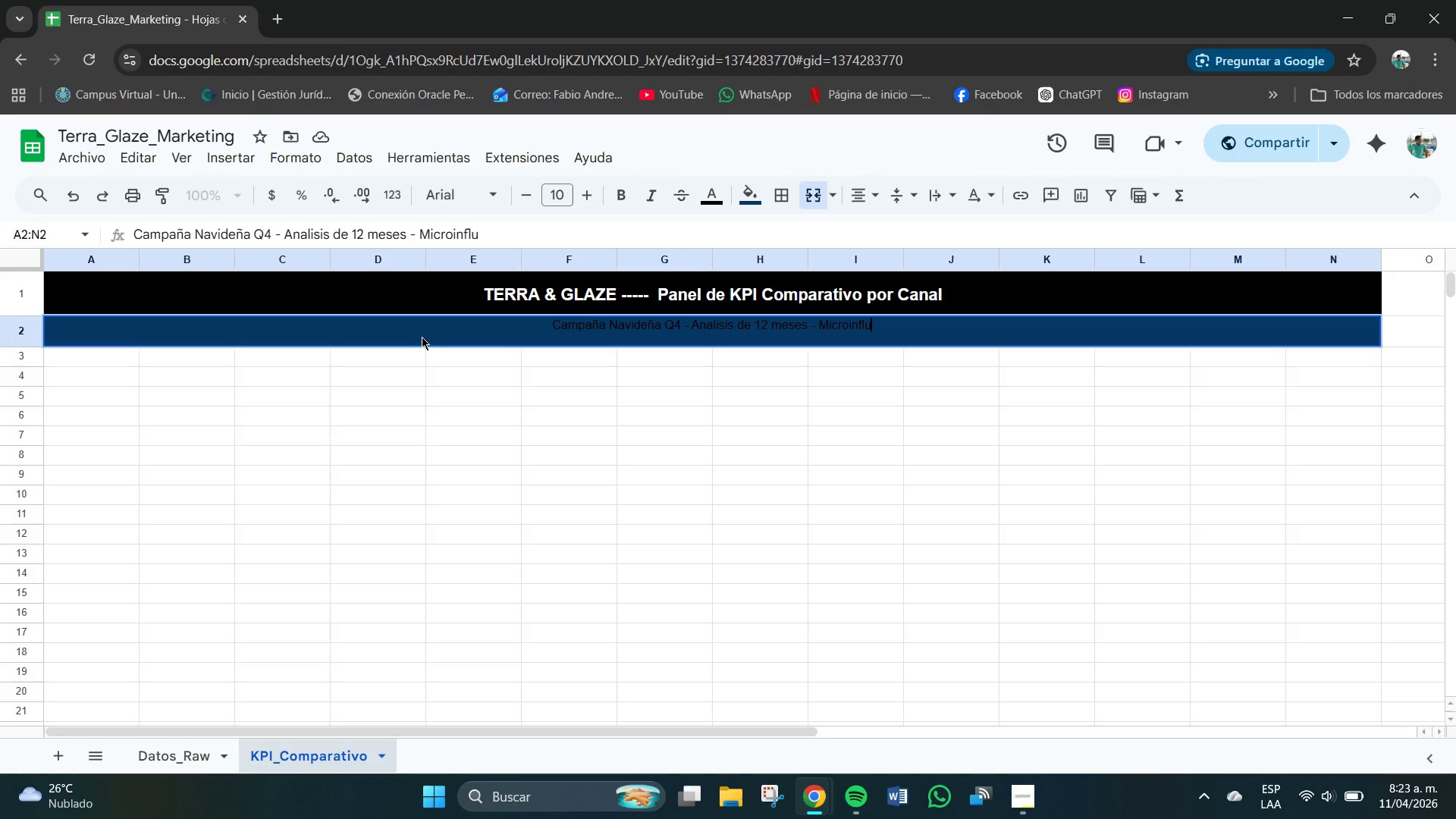 
type(encers vs Mid)
 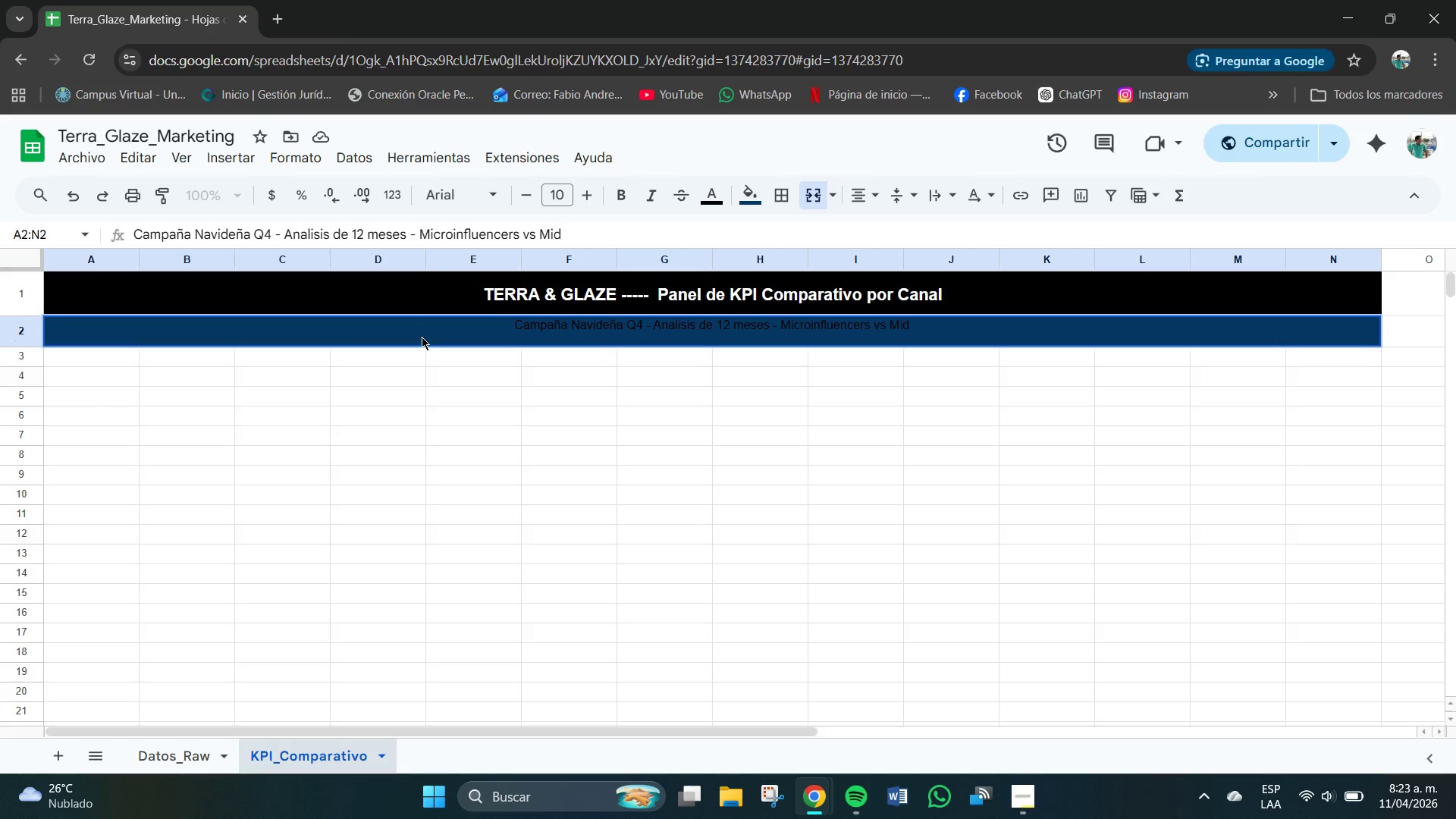 
type(-TE)
key(Backspace)
type(er vs Meta Paid Social)
 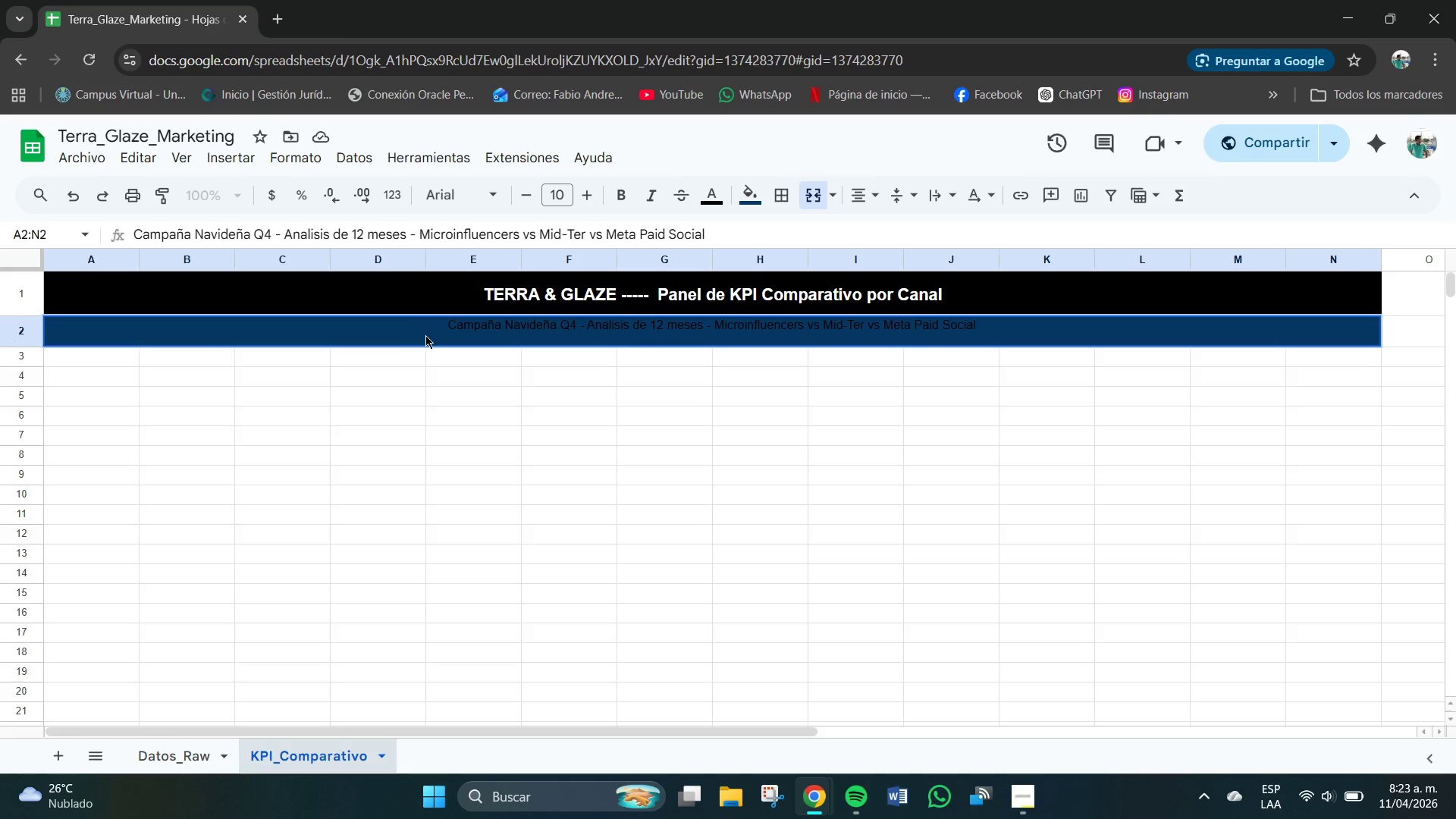 
double_click([450, 323])
 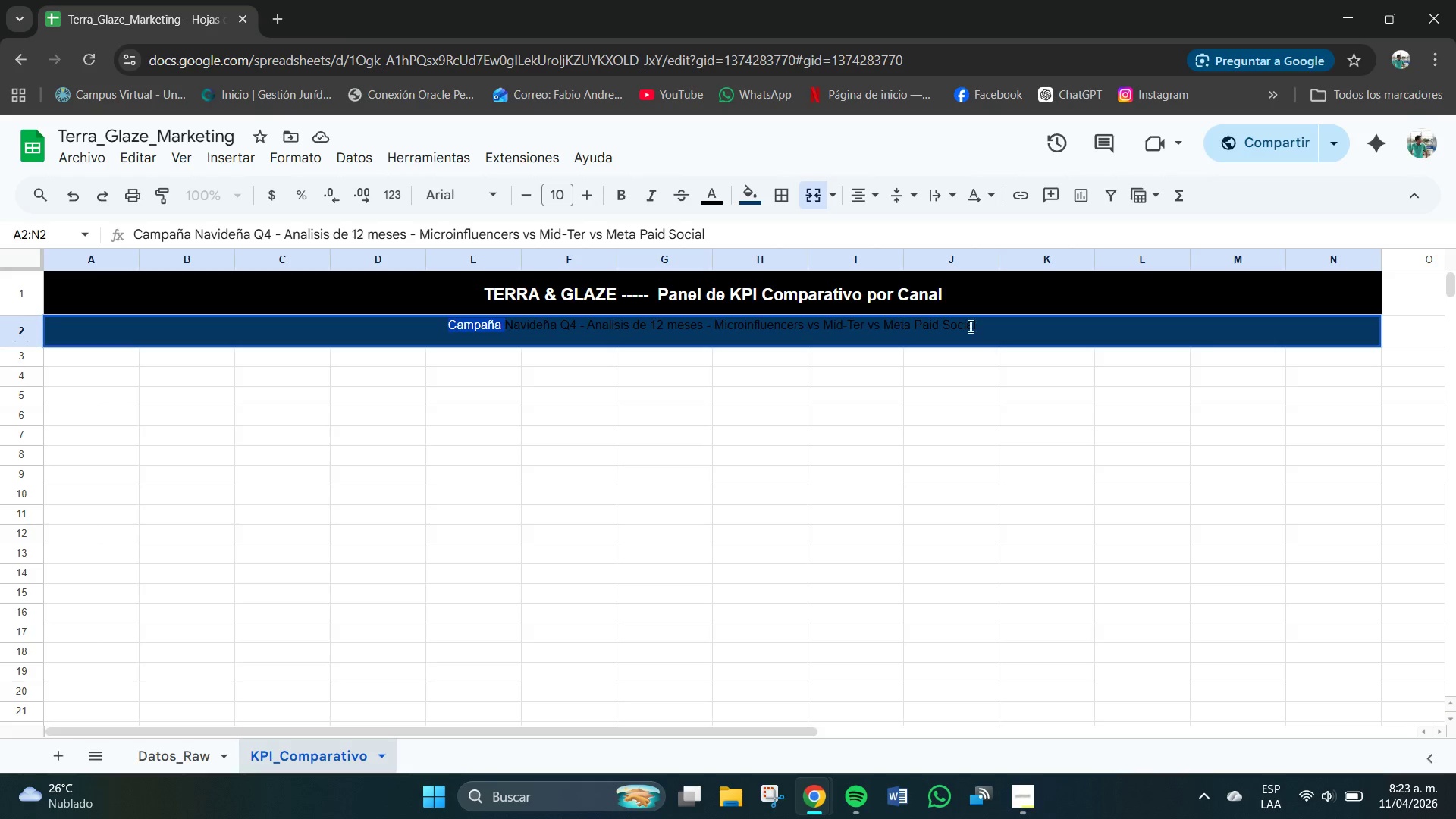 
left_click([998, 329])
 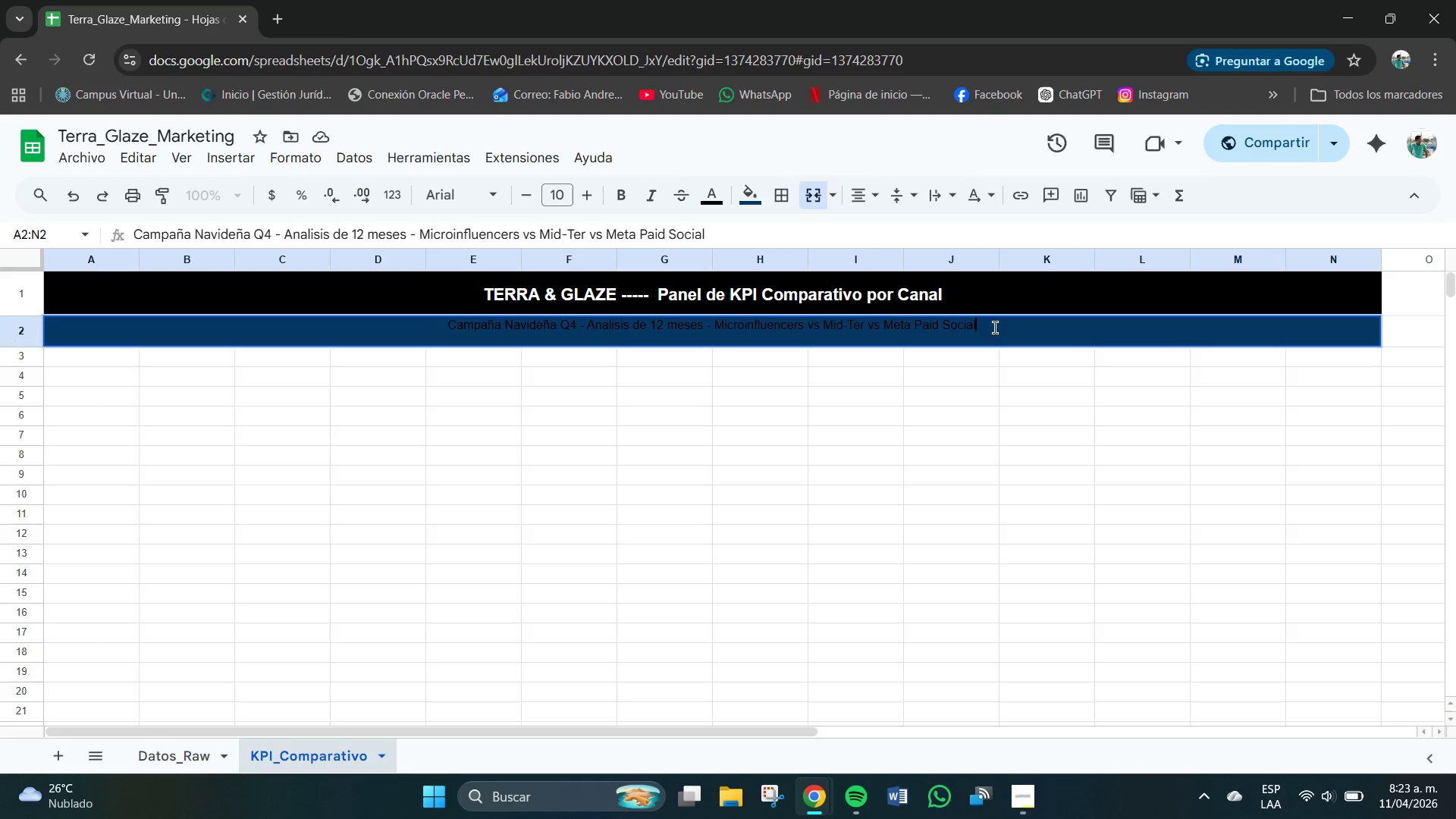 
triple_click([995, 328])
 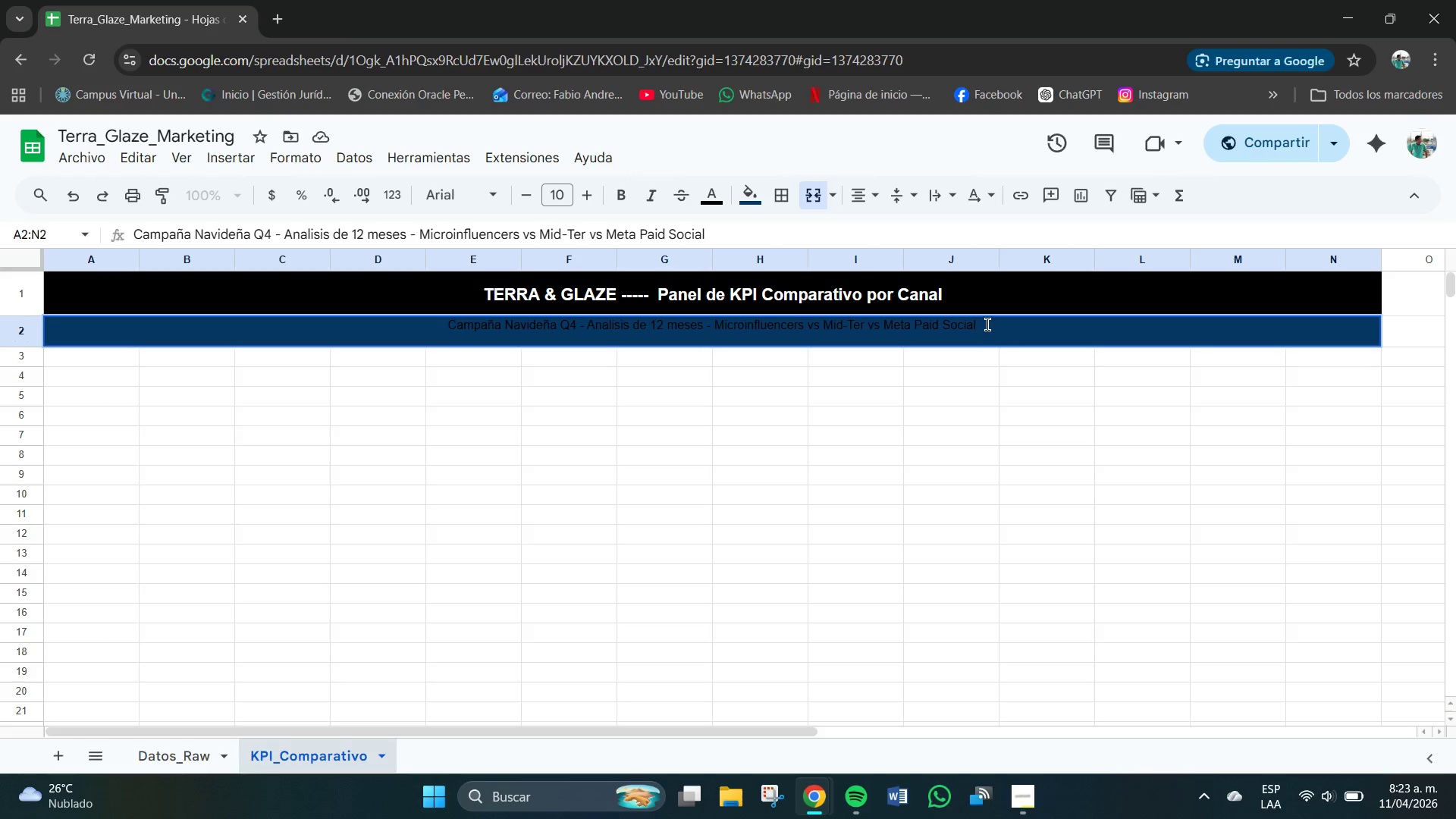 
left_click_drag(start_coordinate=[985, 324], to_coordinate=[442, 334])
 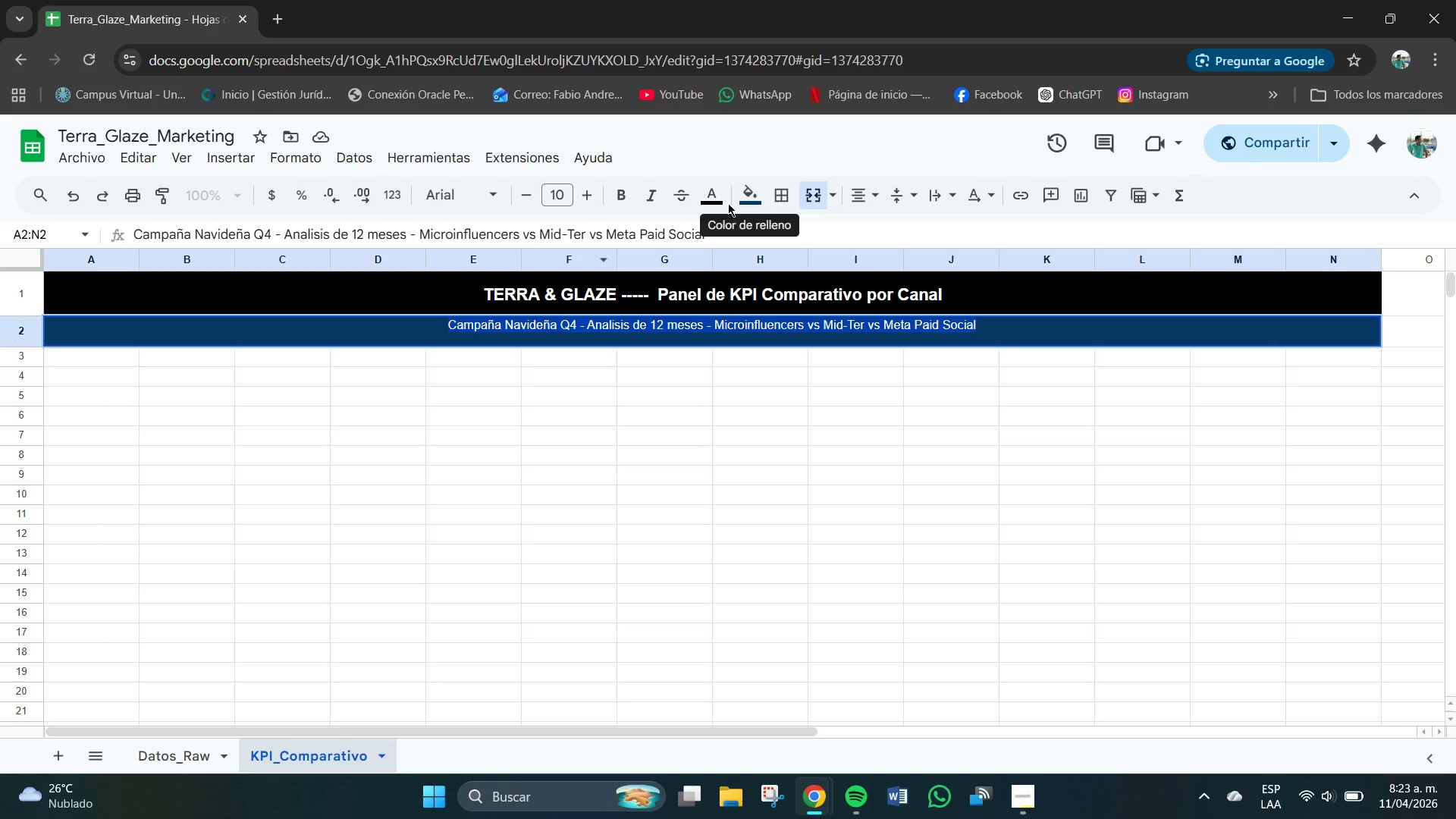 
mouse_move([734, 198])
 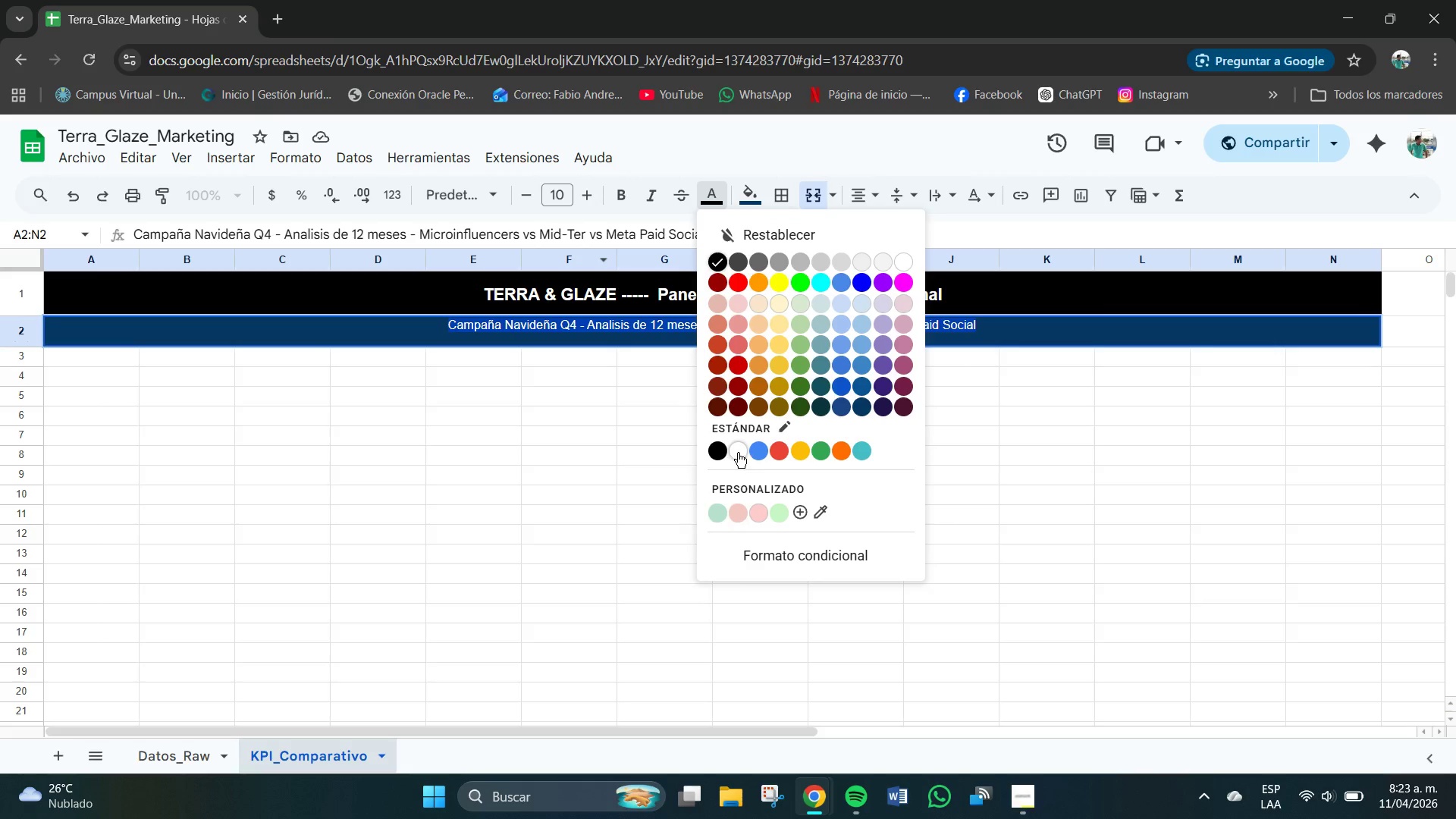 
double_click([583, 385])
 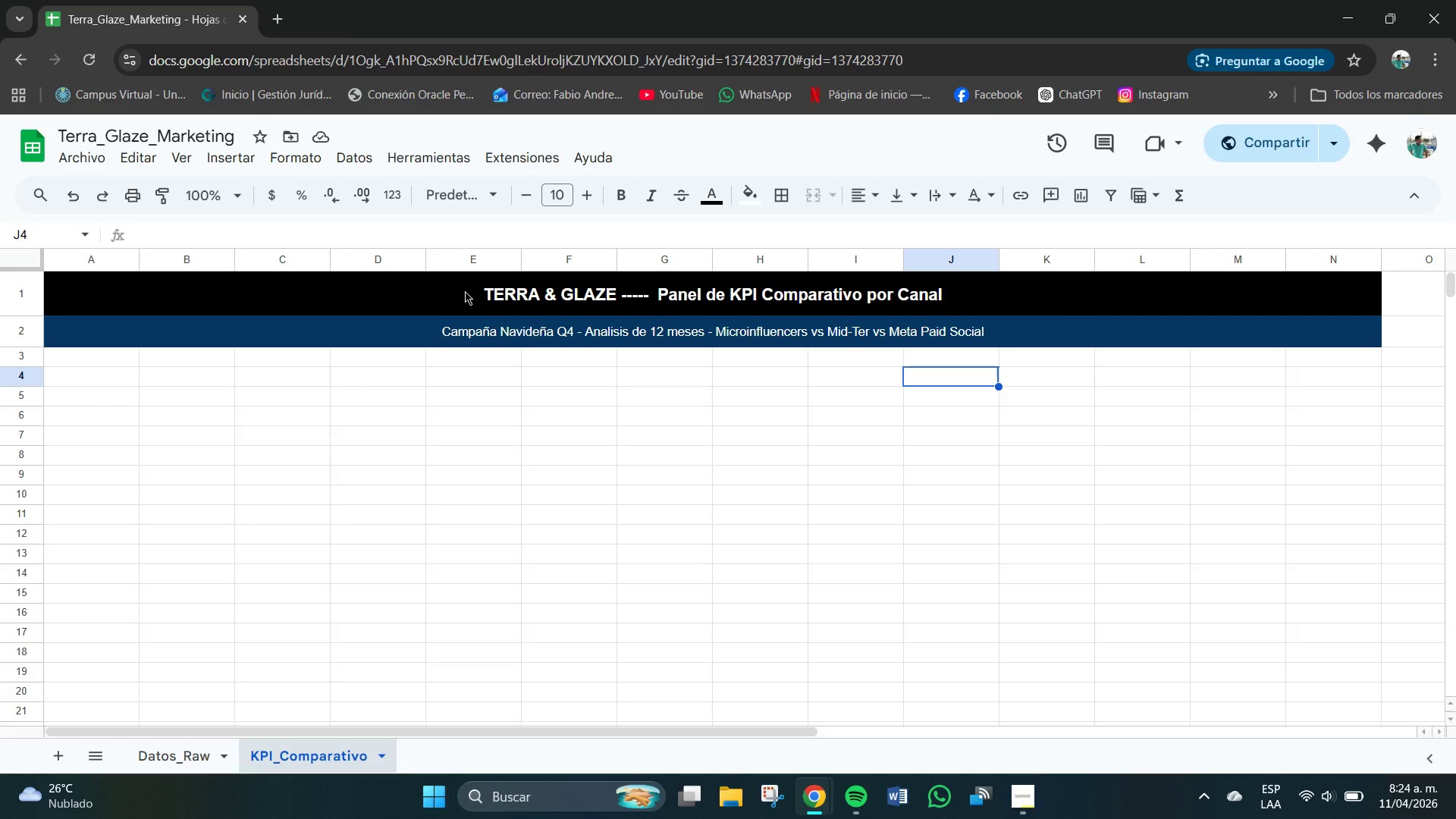 
wait(11.44)
 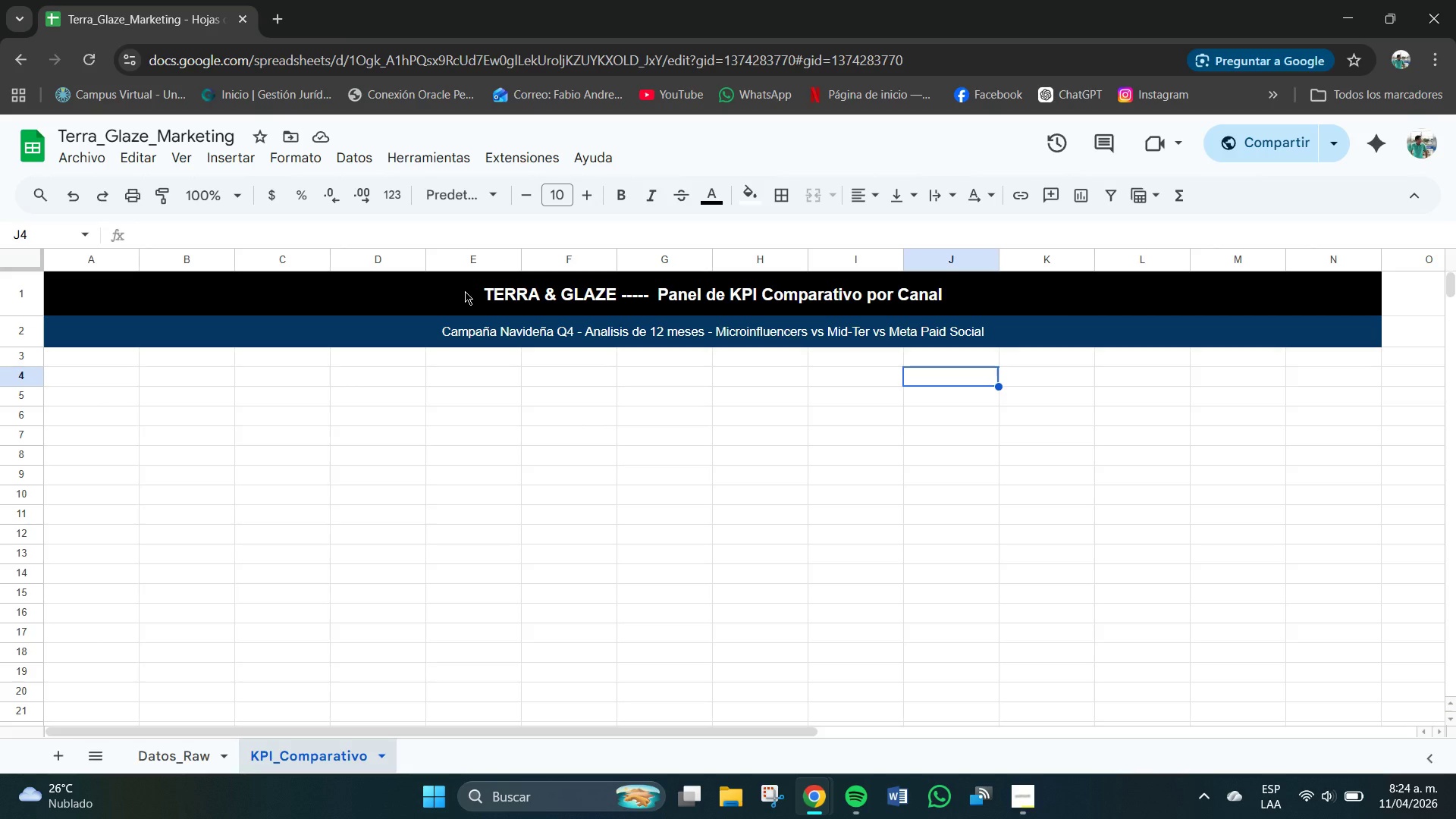 
left_click([468, 288])
 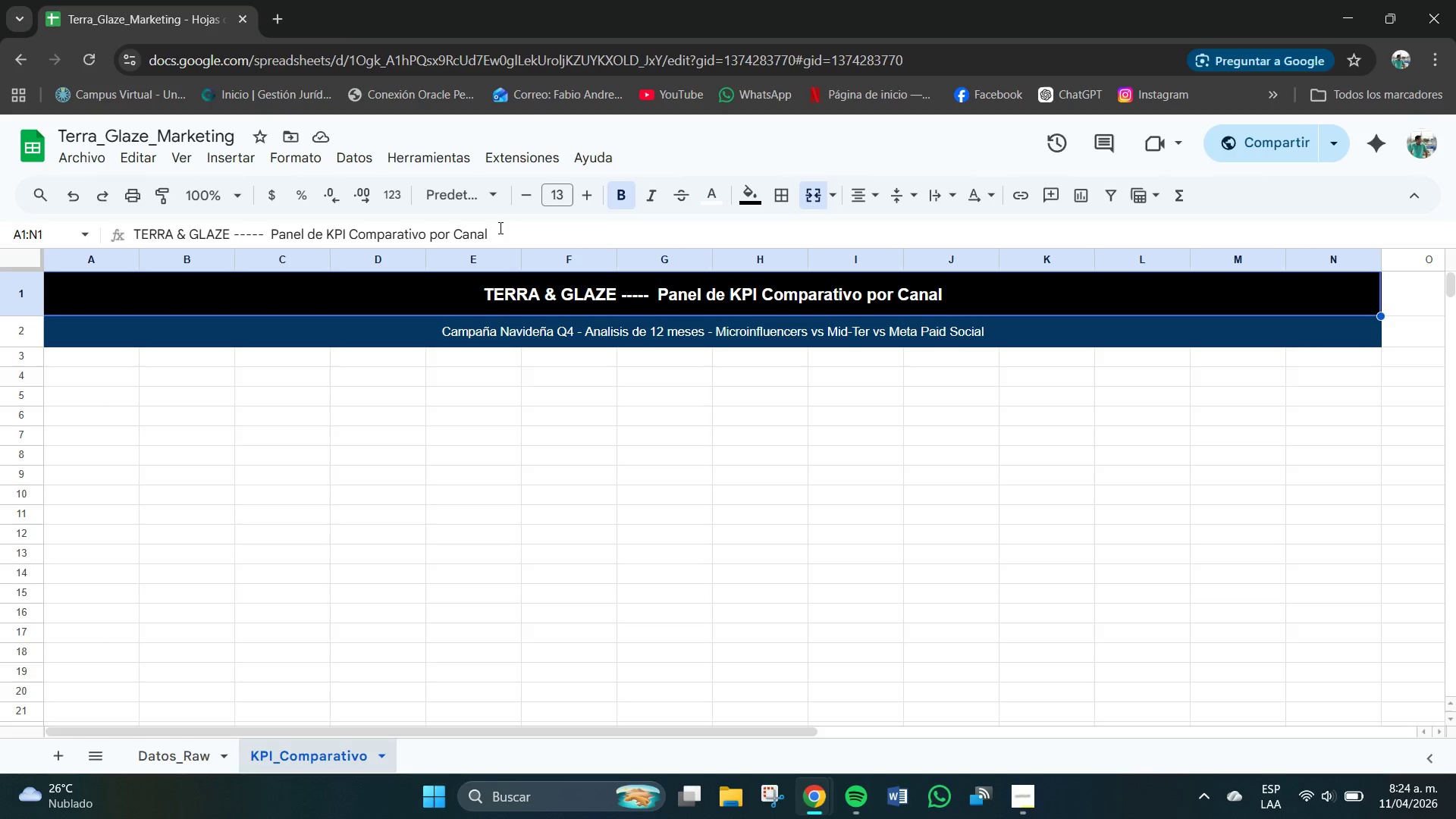 
right_click([522, 228])
 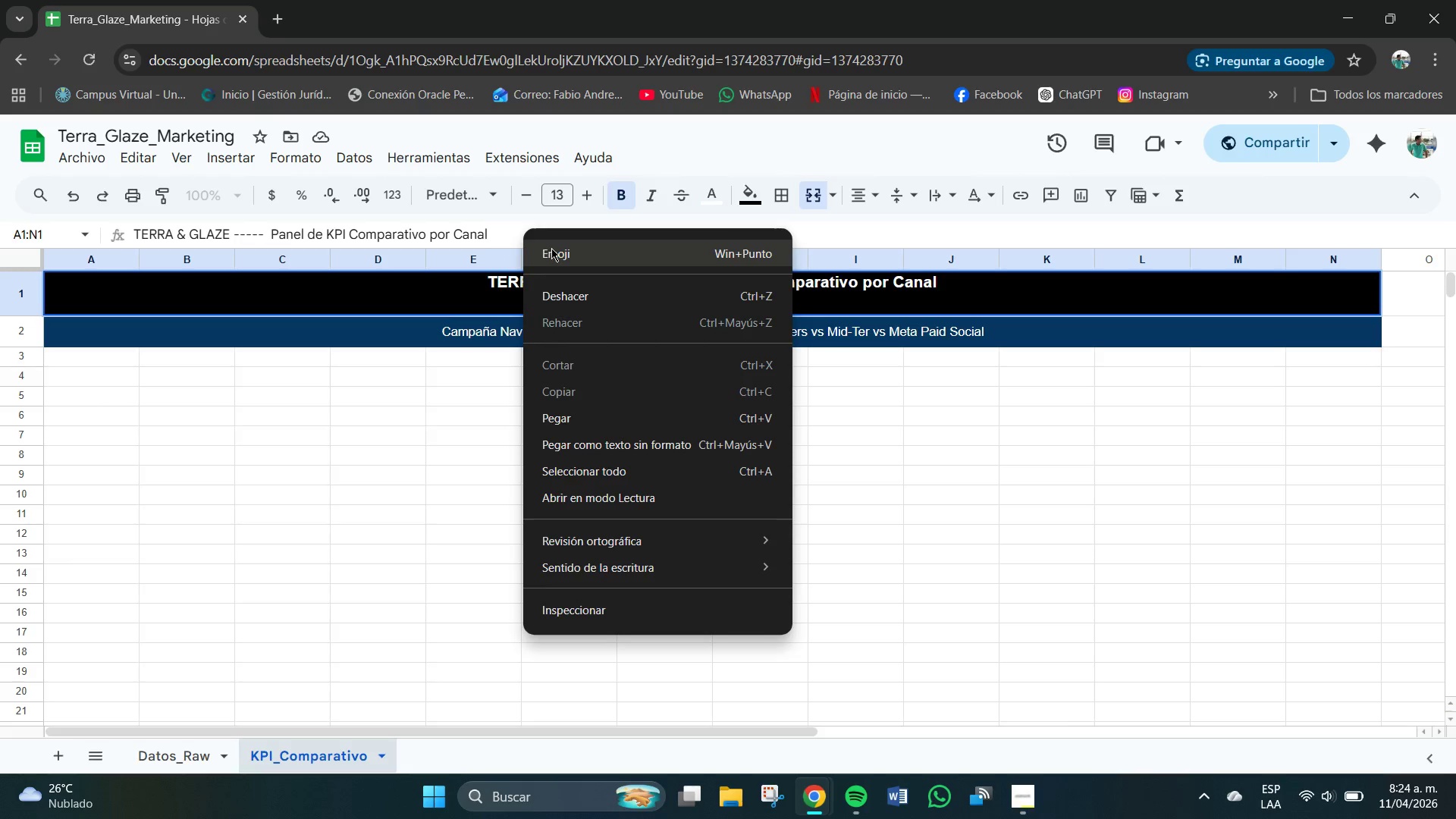 
left_click([554, 249])
 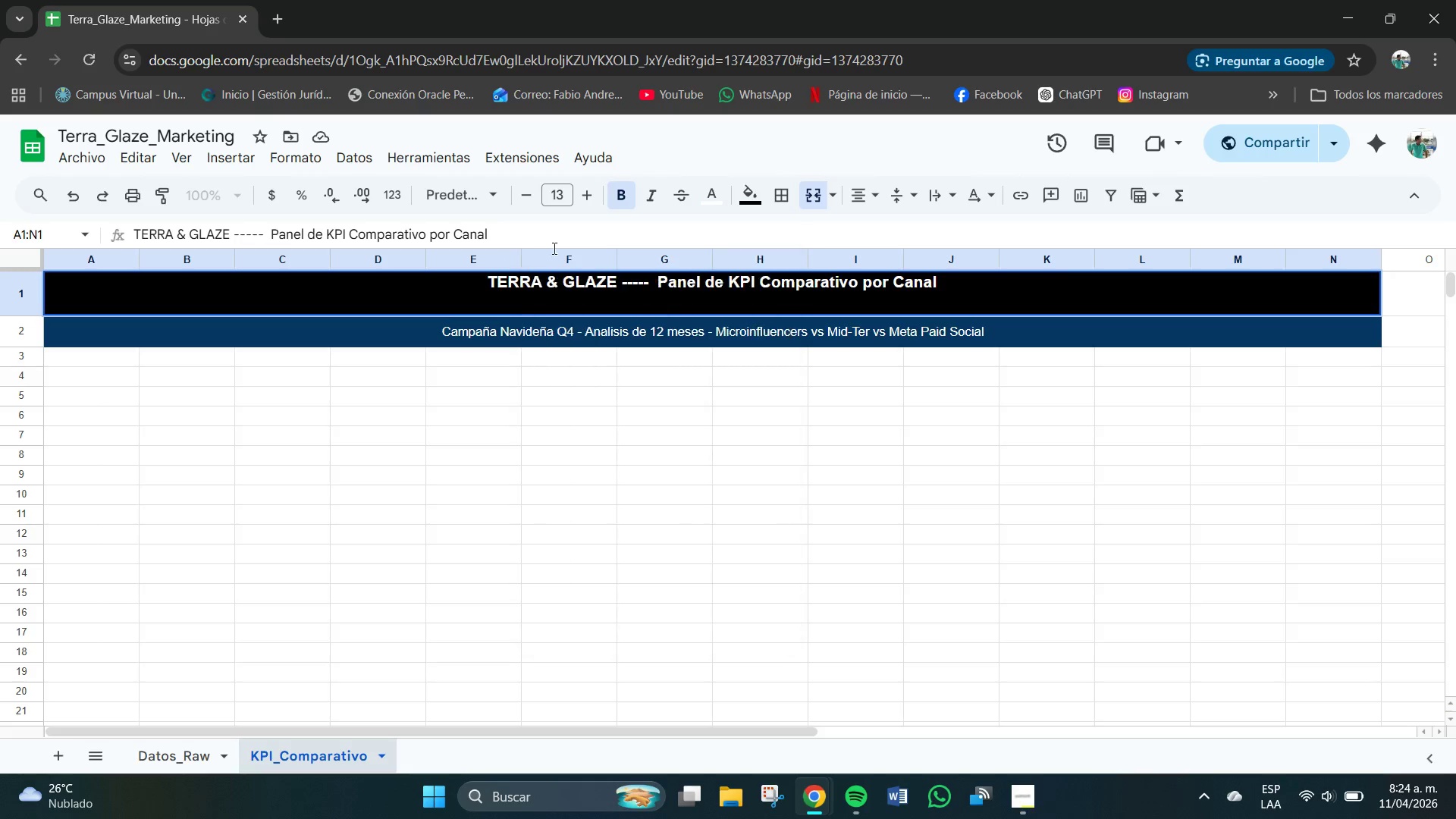 
left_click([566, 347])
 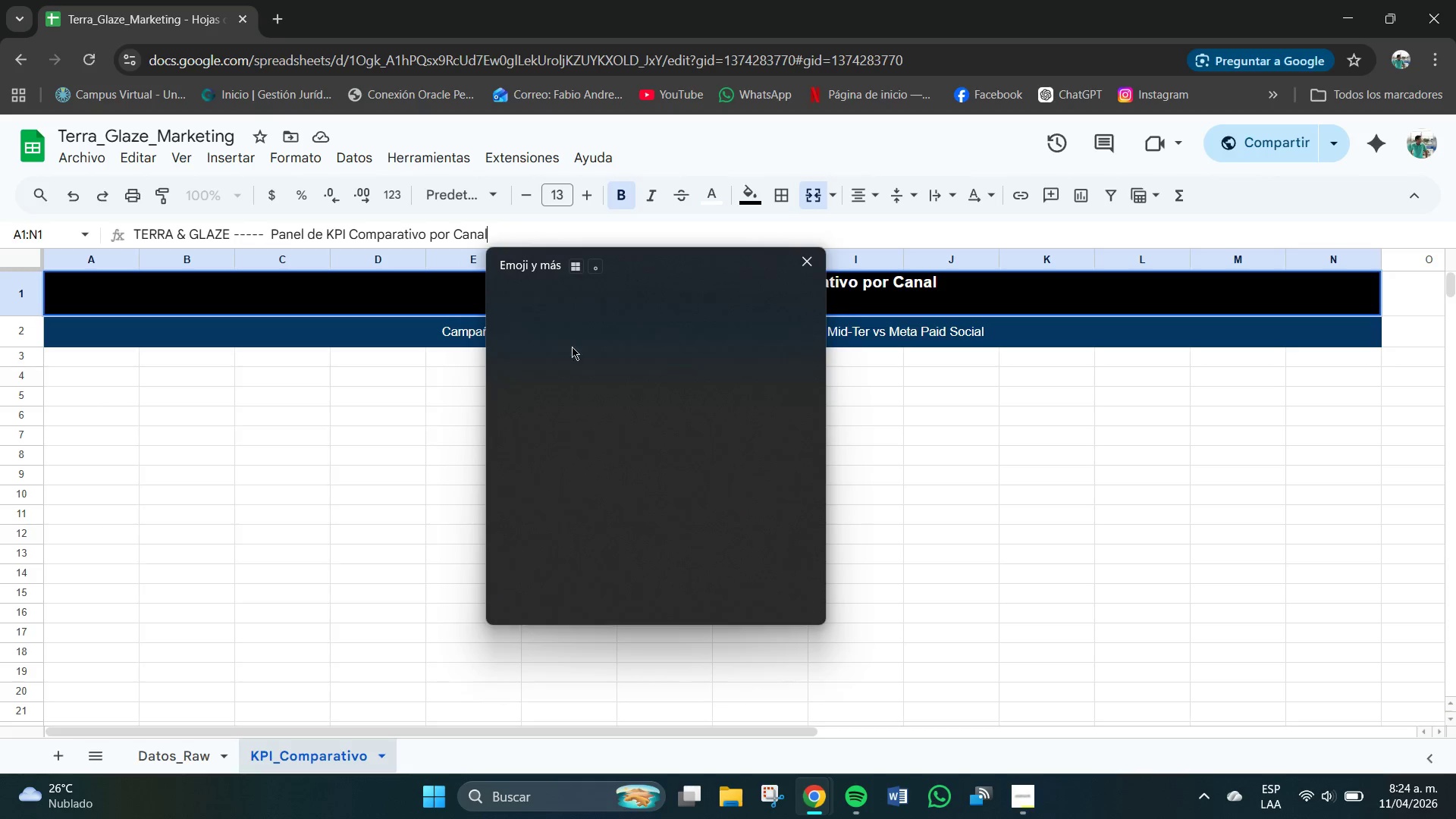 
left_click([577, 350])
 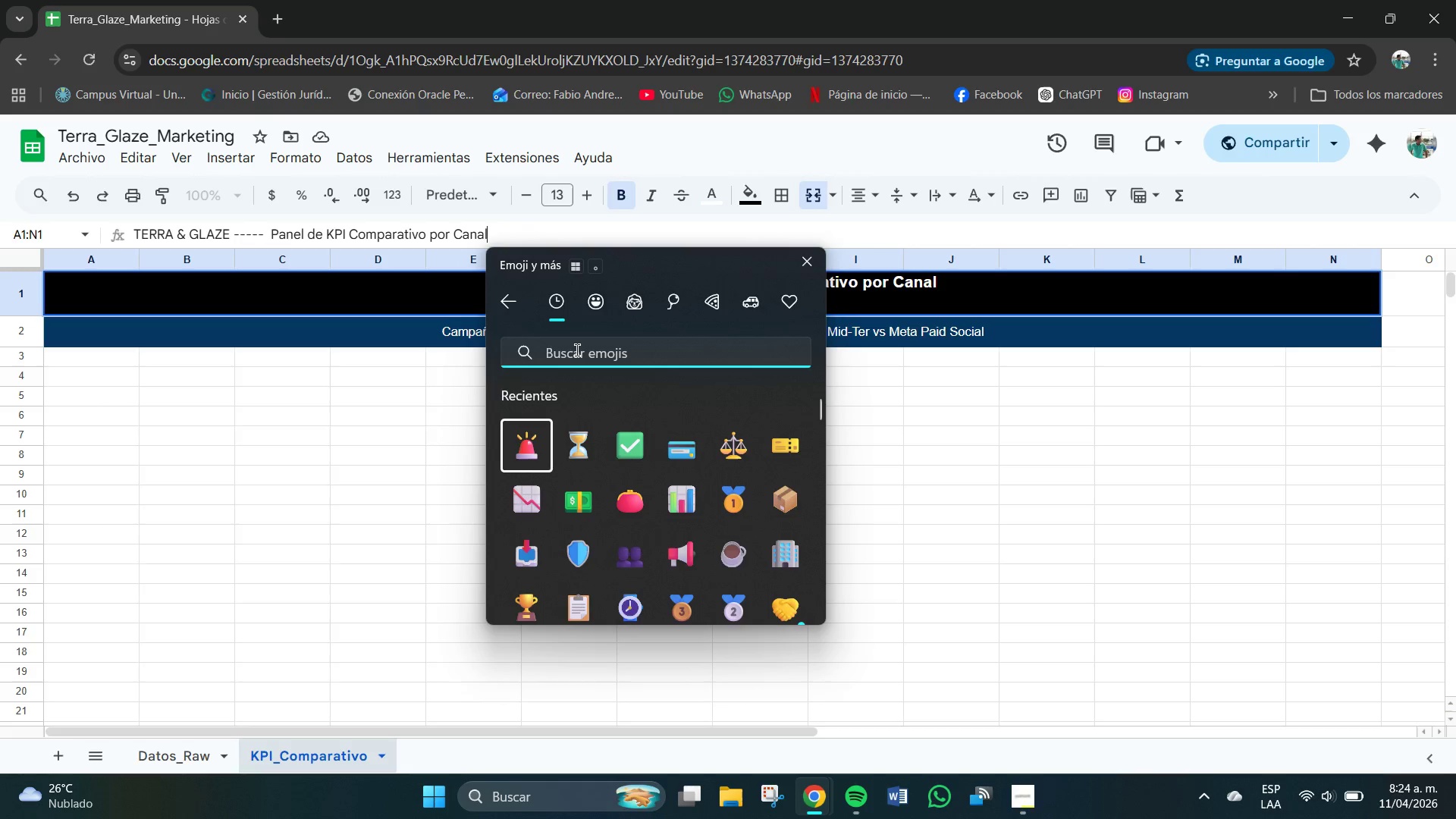 
type(trofeo)
 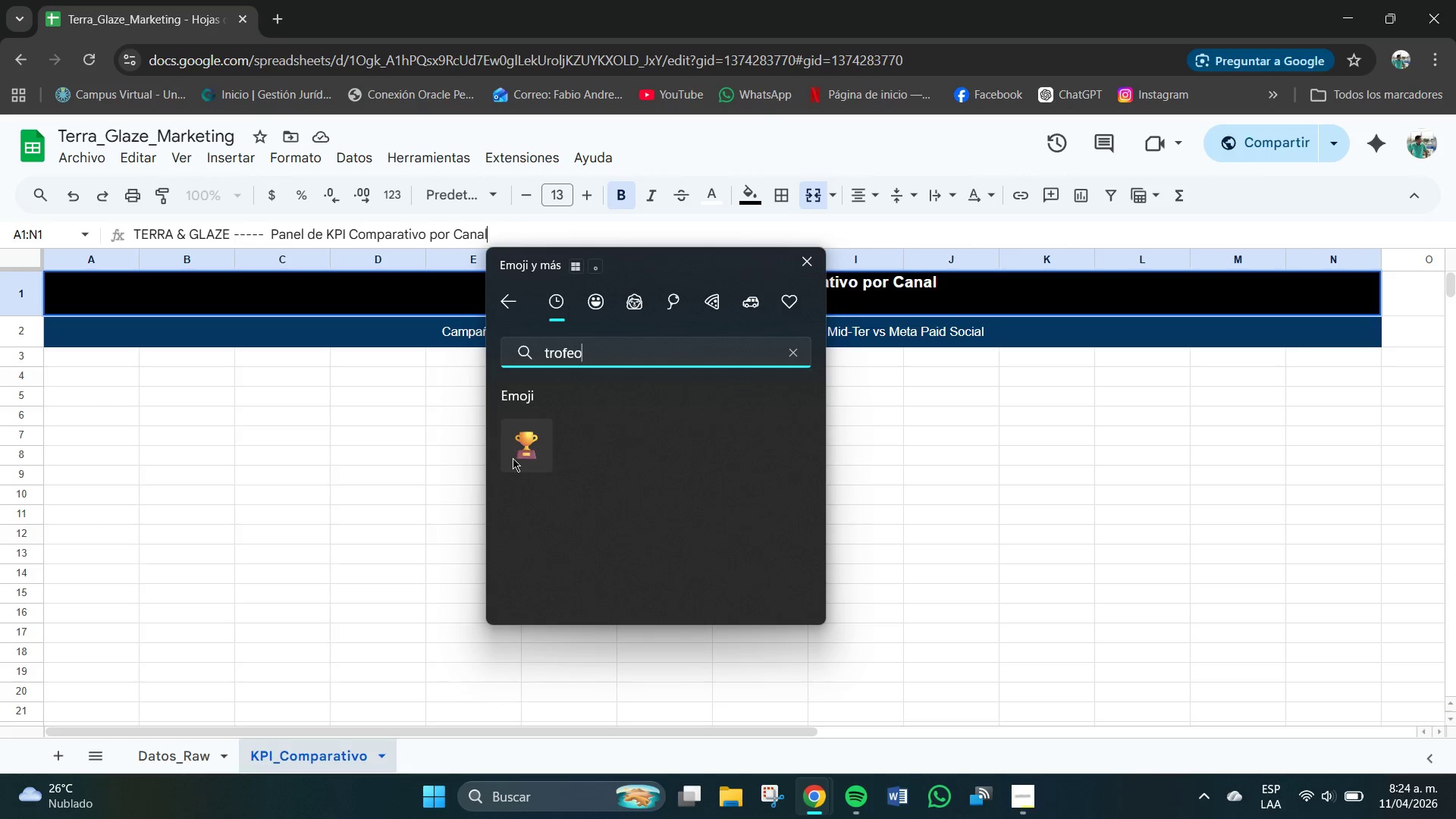 
left_click([523, 455])
 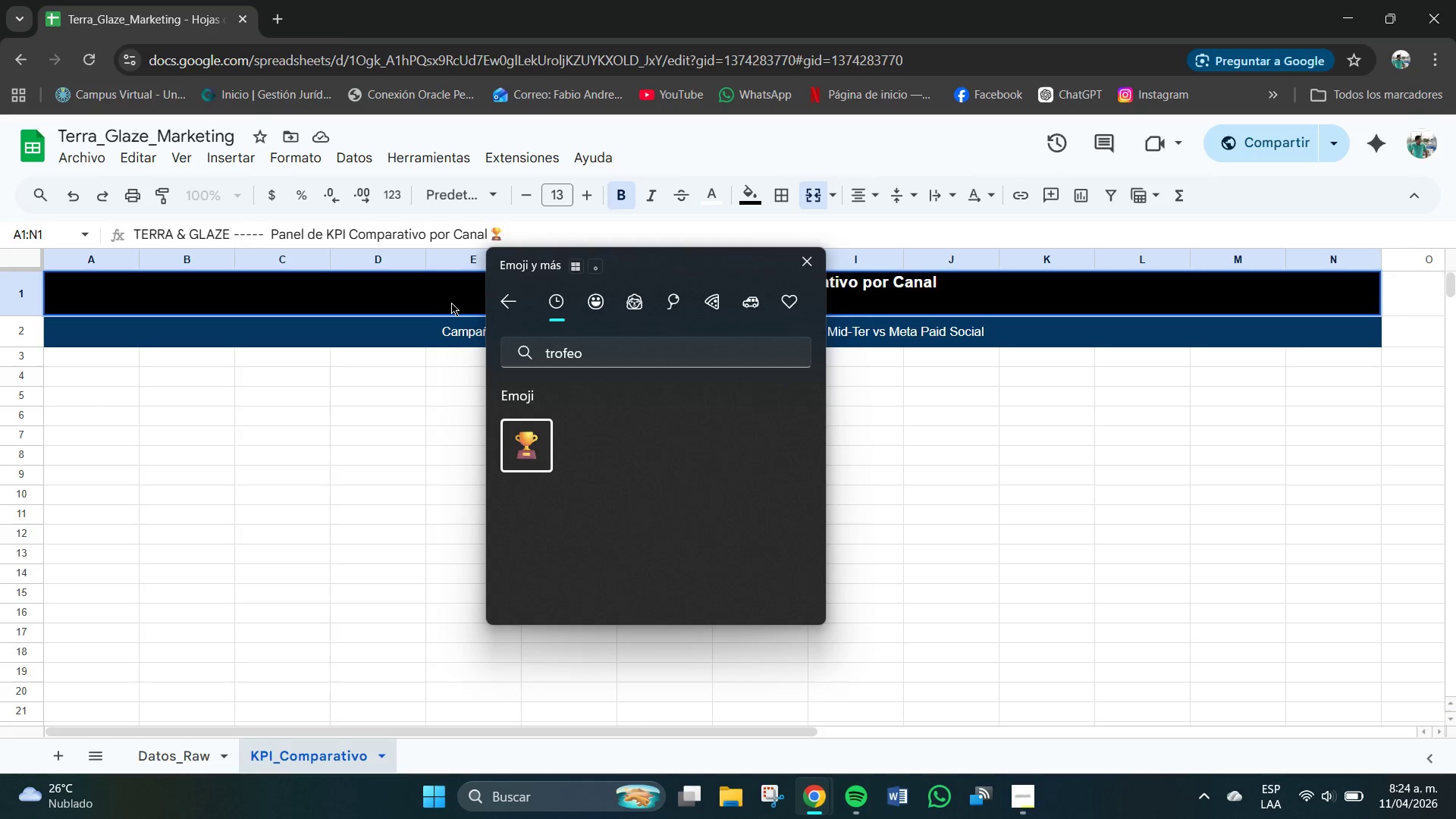 
left_click([457, 303])
 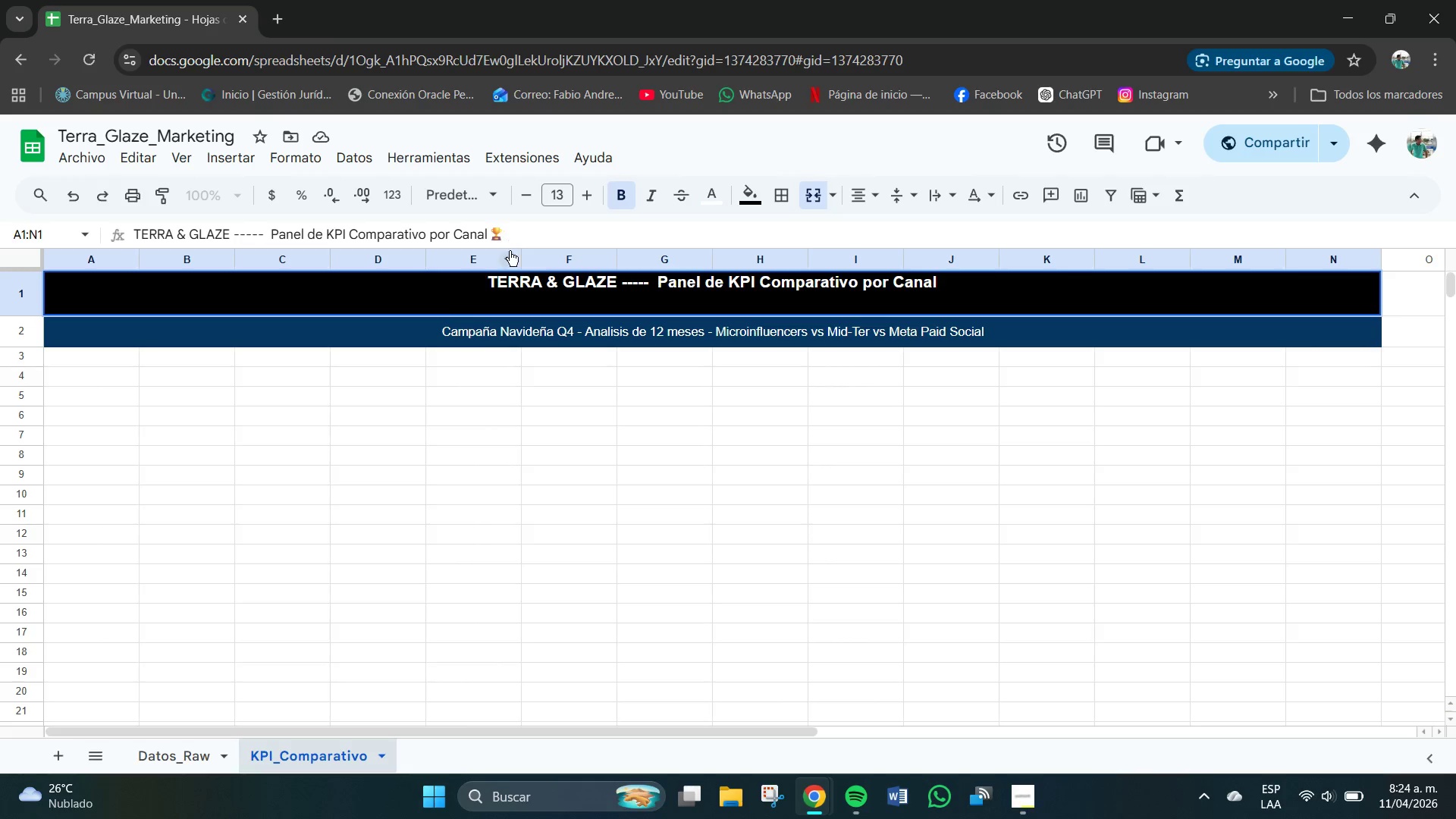 
left_click_drag(start_coordinate=[511, 239], to_coordinate=[491, 235])
 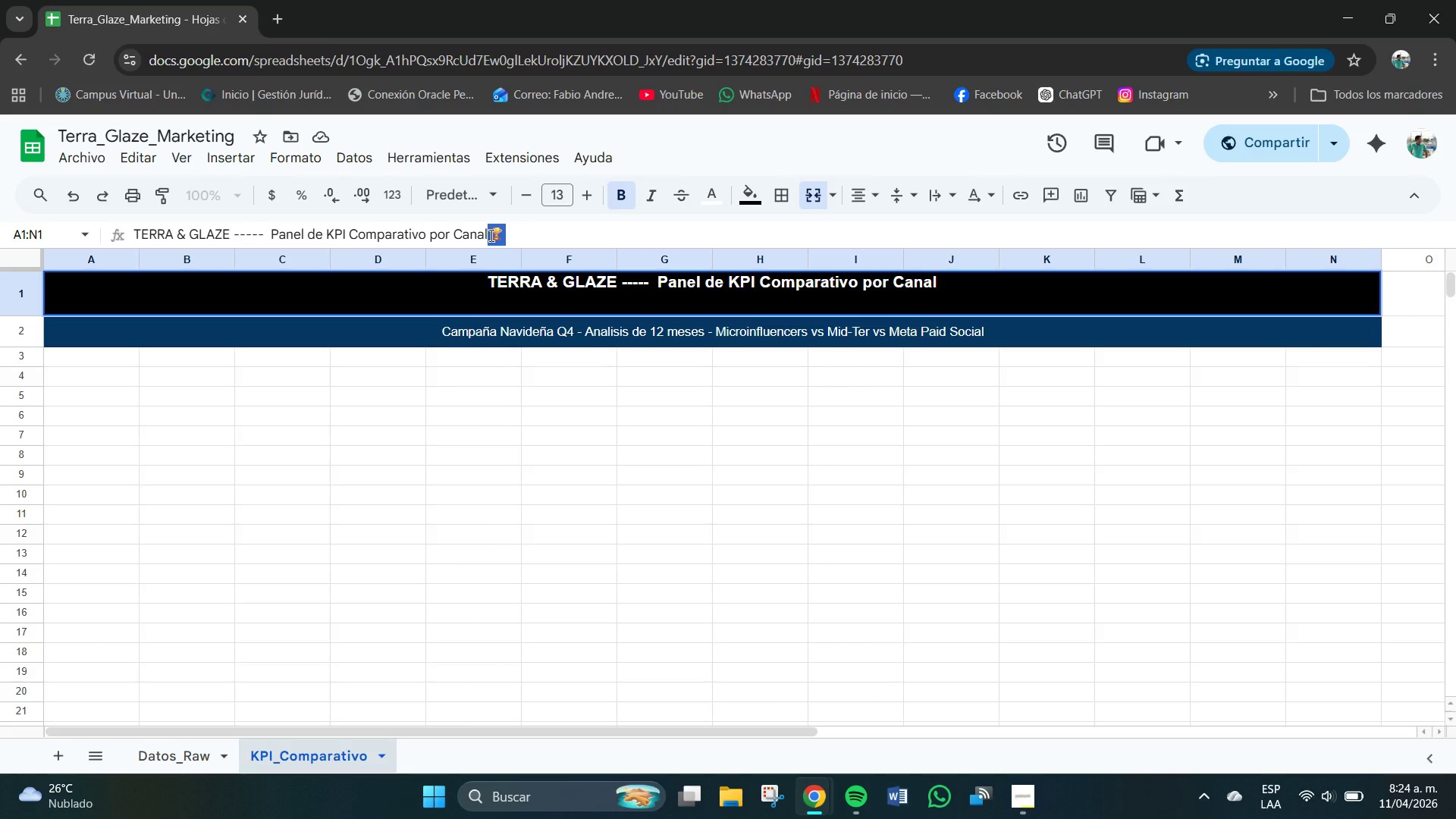 
key(Control+C)
 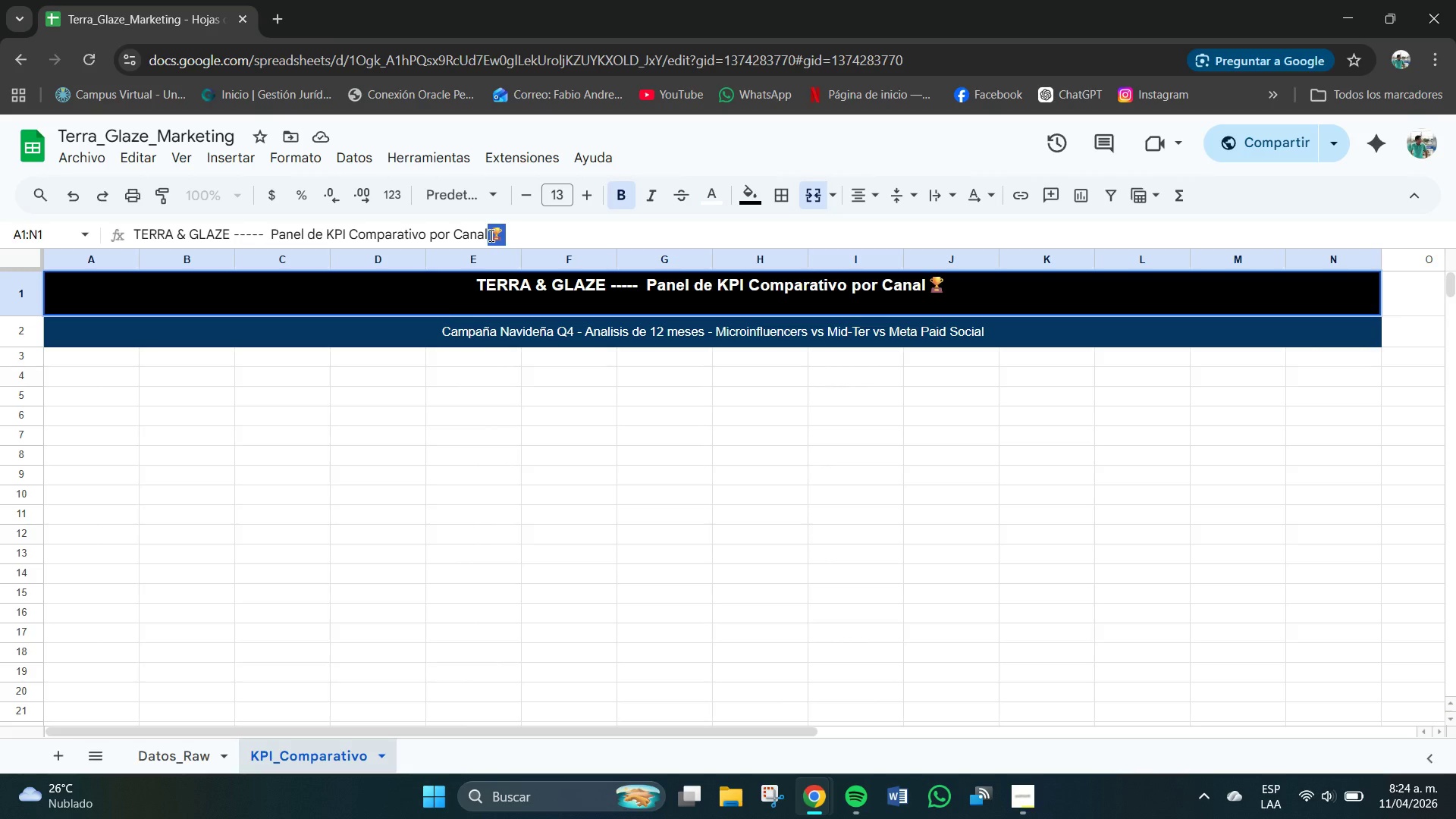 
key(Backspace)
 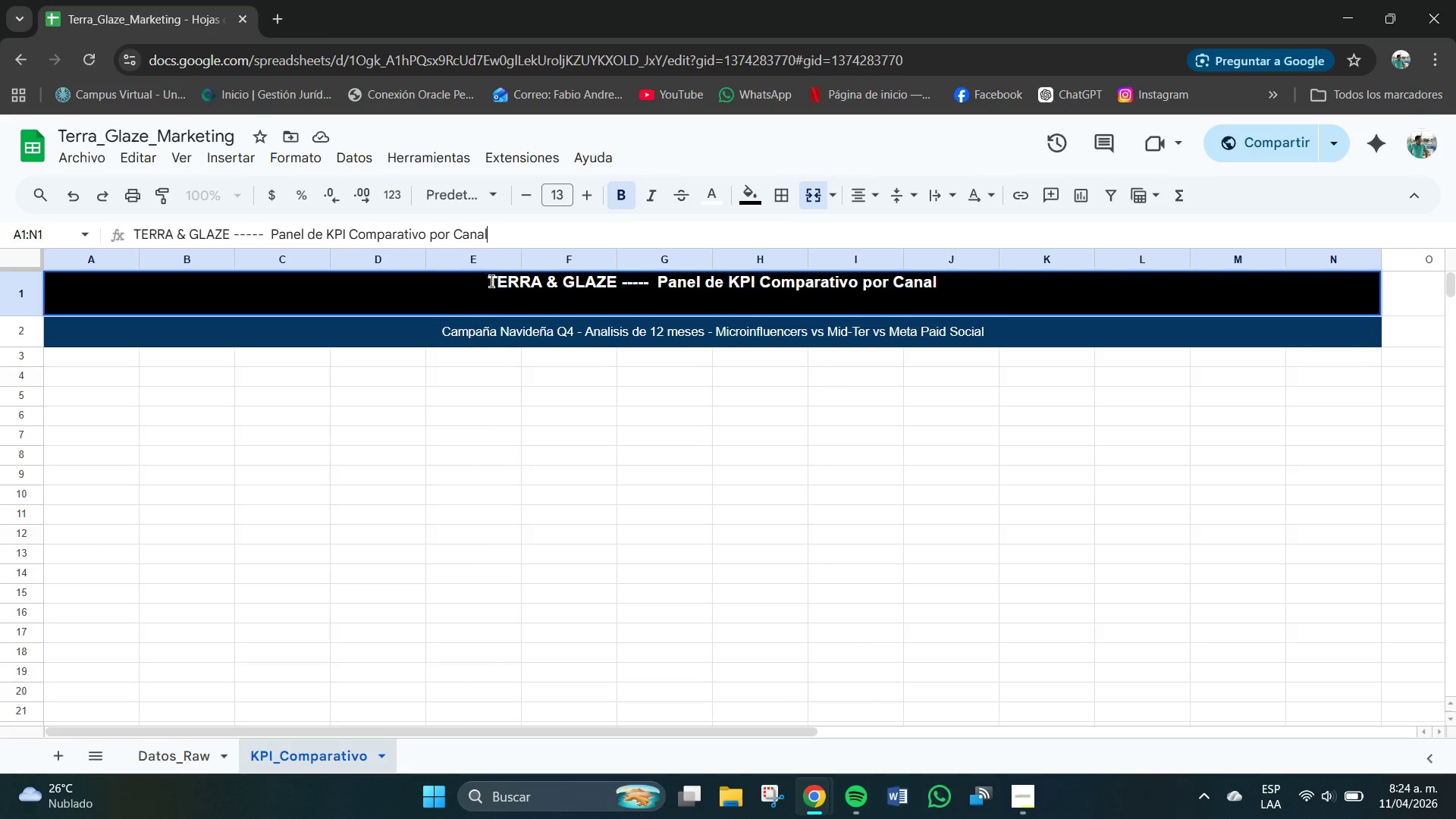 
double_click([485, 285])
 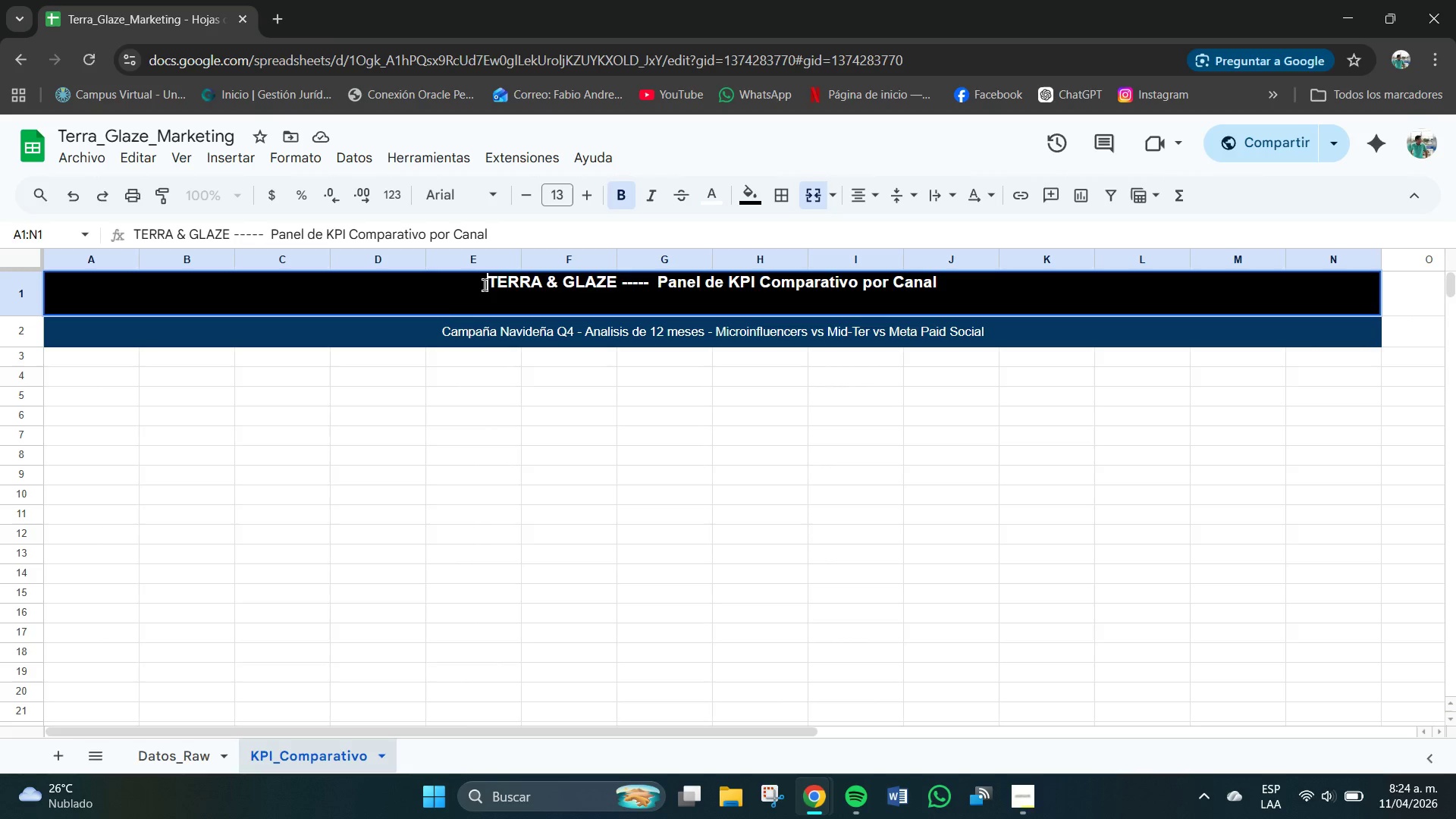 
key(Control+V)
 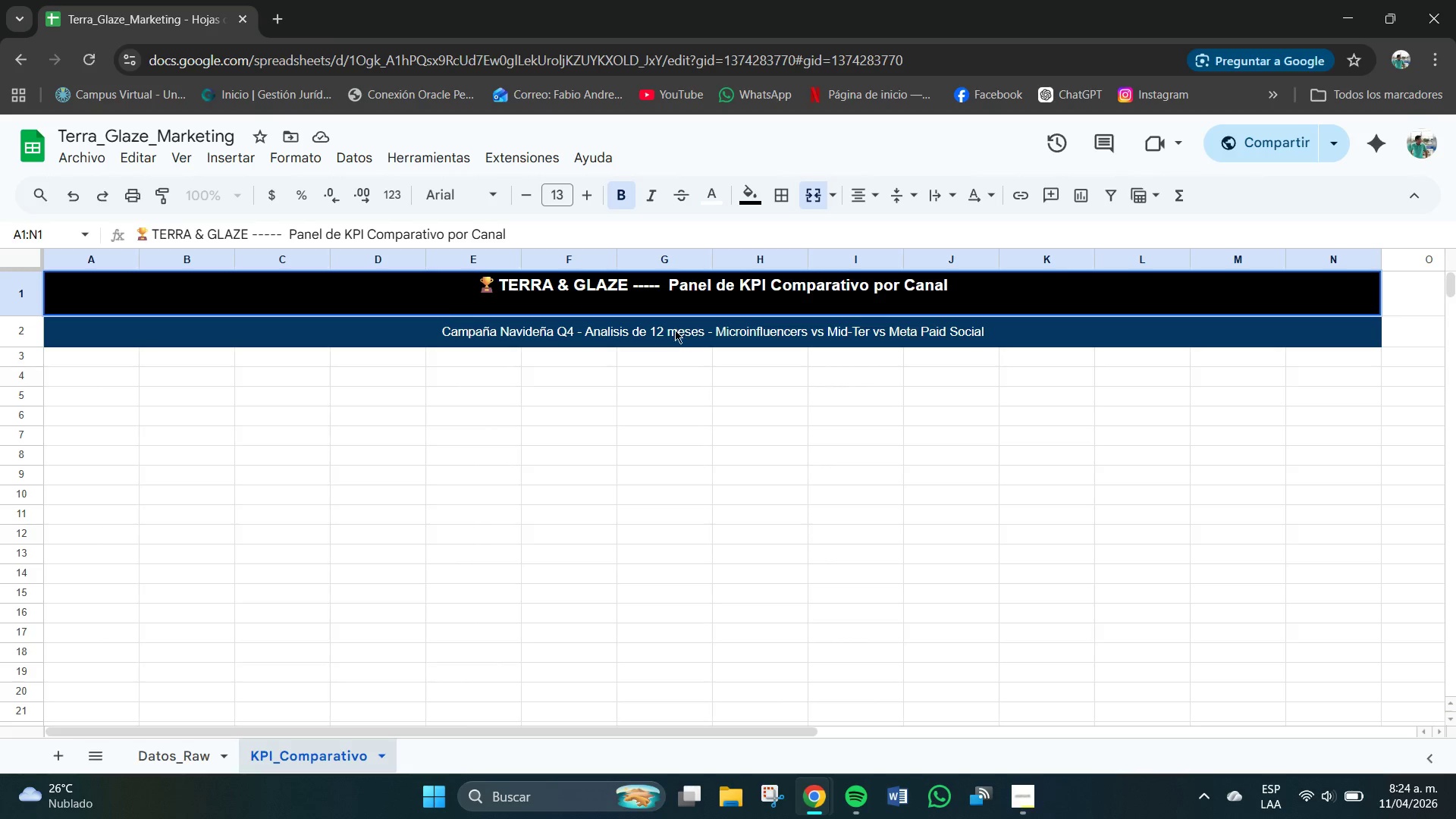 
left_click([723, 480])
 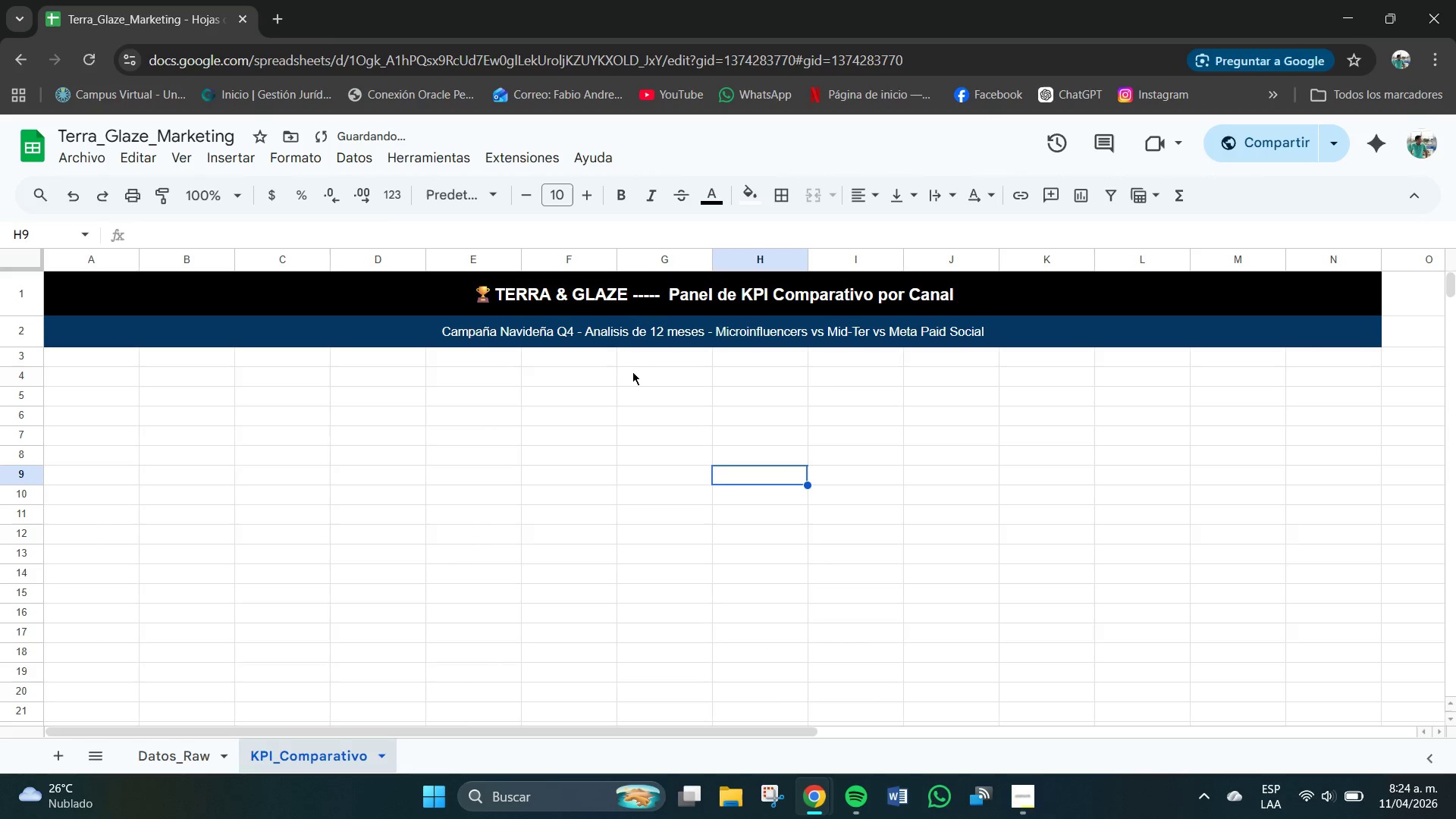 
scroll: coordinate [321, 381], scroll_direction: up, amount: 3.0
 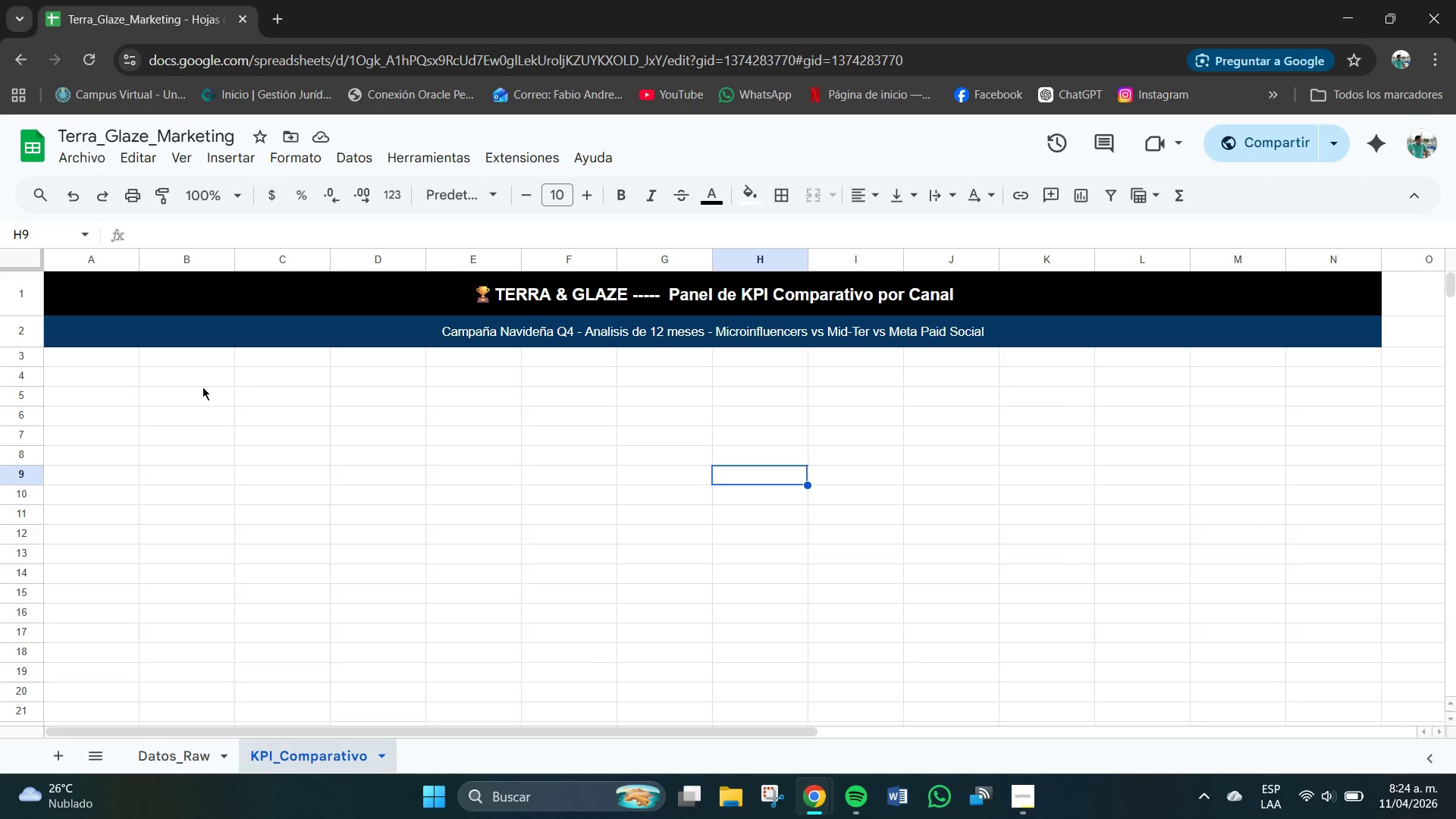 
left_click([64, 375])
 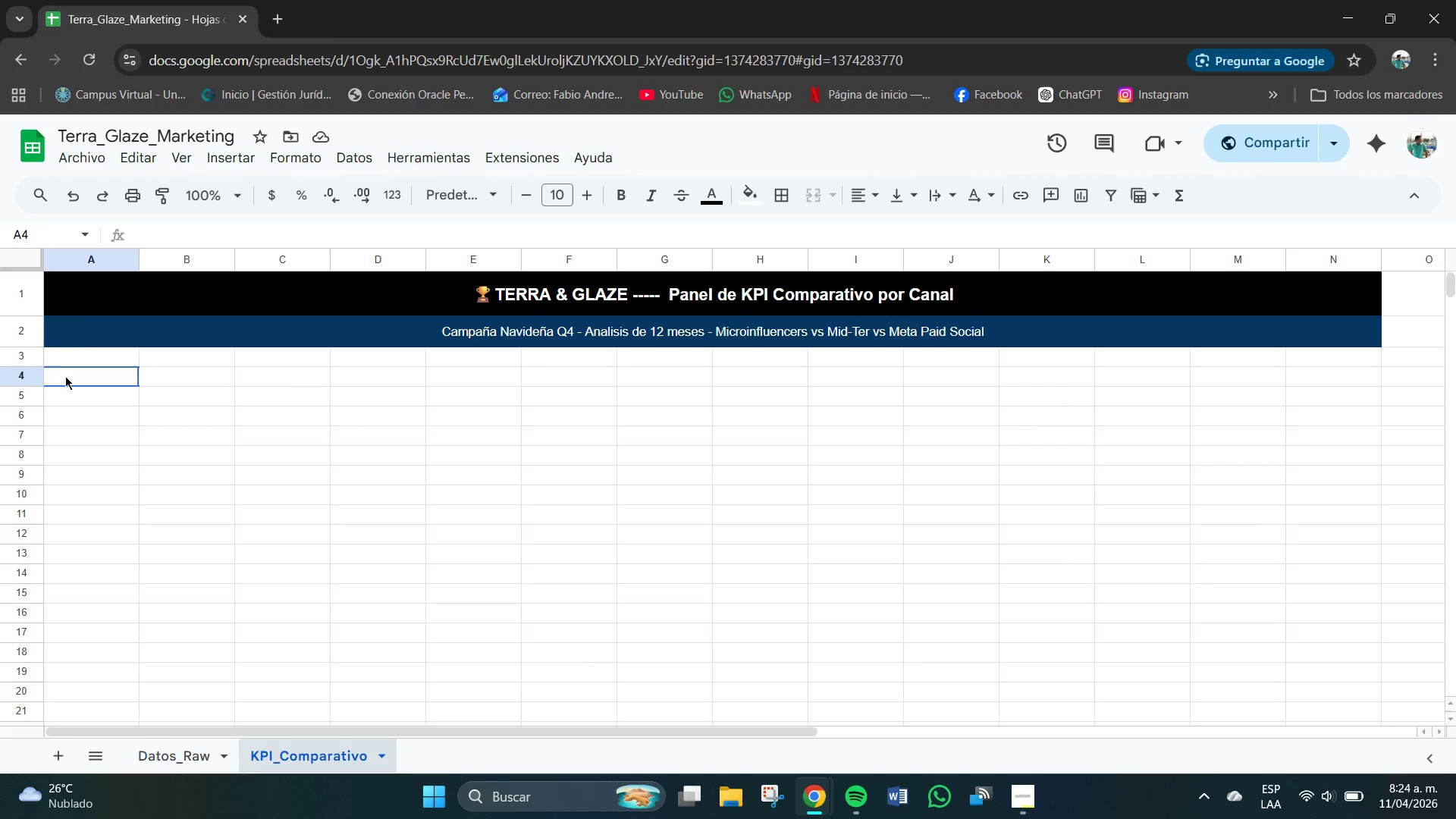 
left_click_drag(start_coordinate=[64, 376], to_coordinate=[1370, 383])
 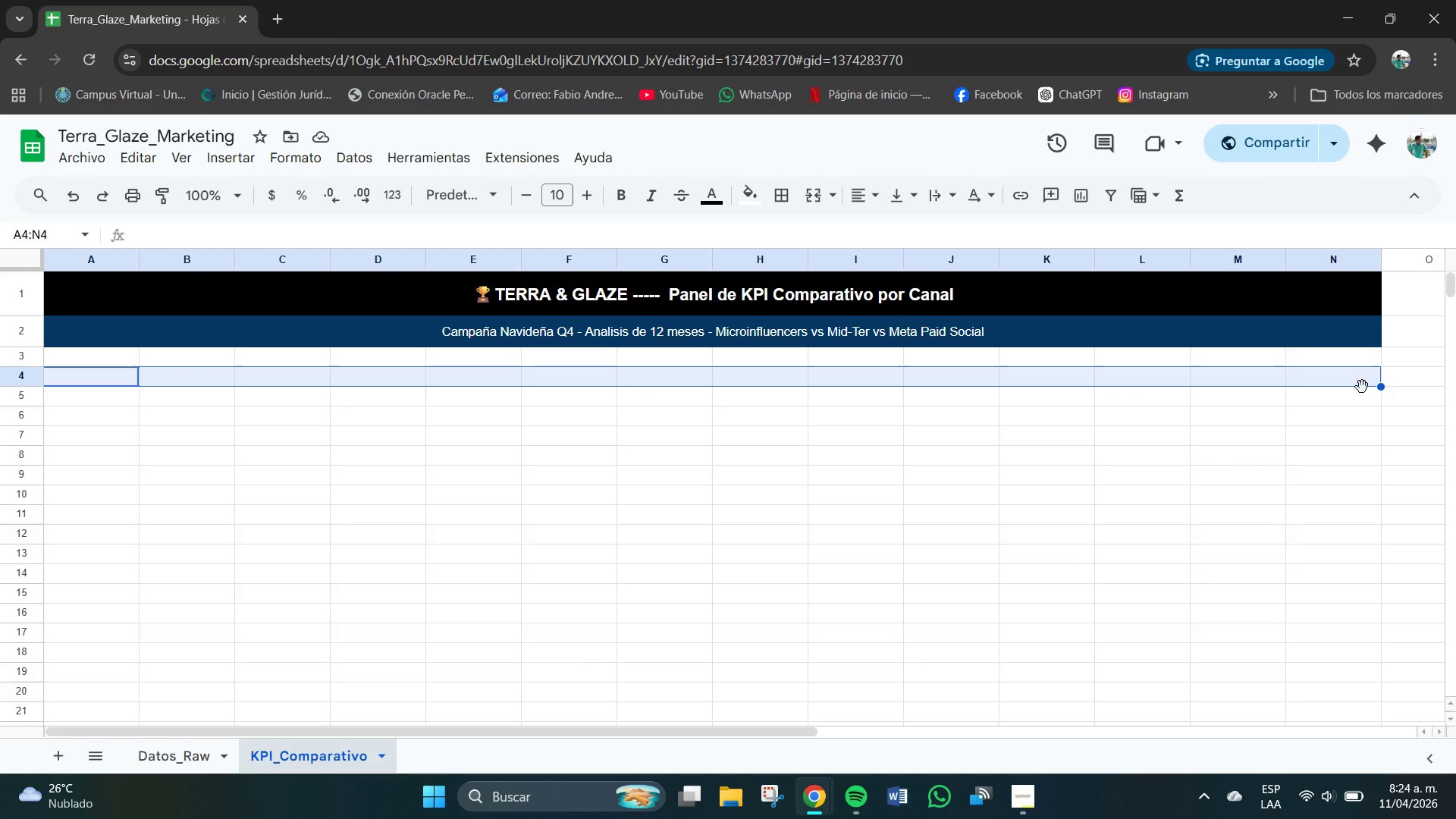 
mouse_move([757, 225])
 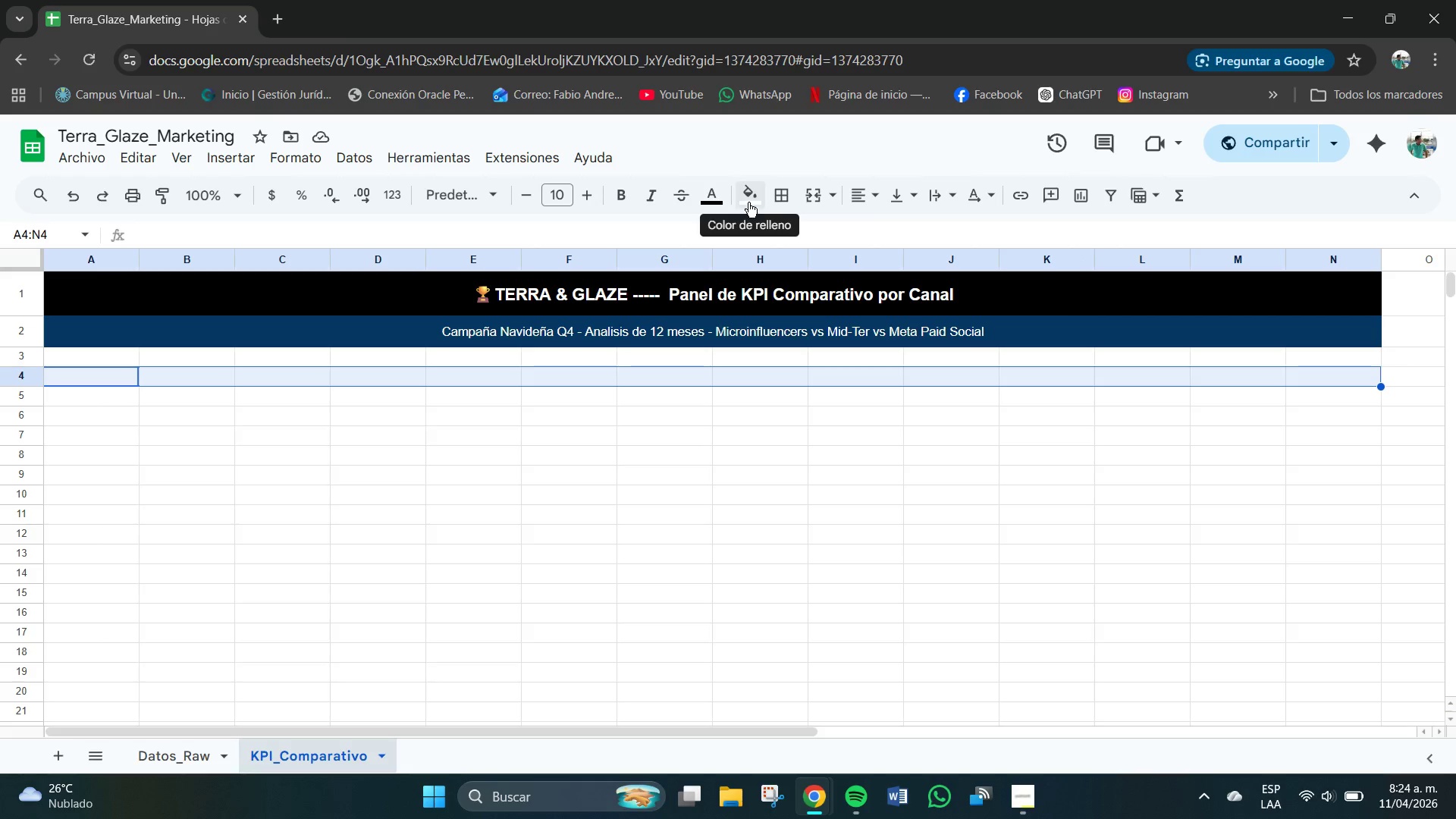 
left_click([756, 200])
 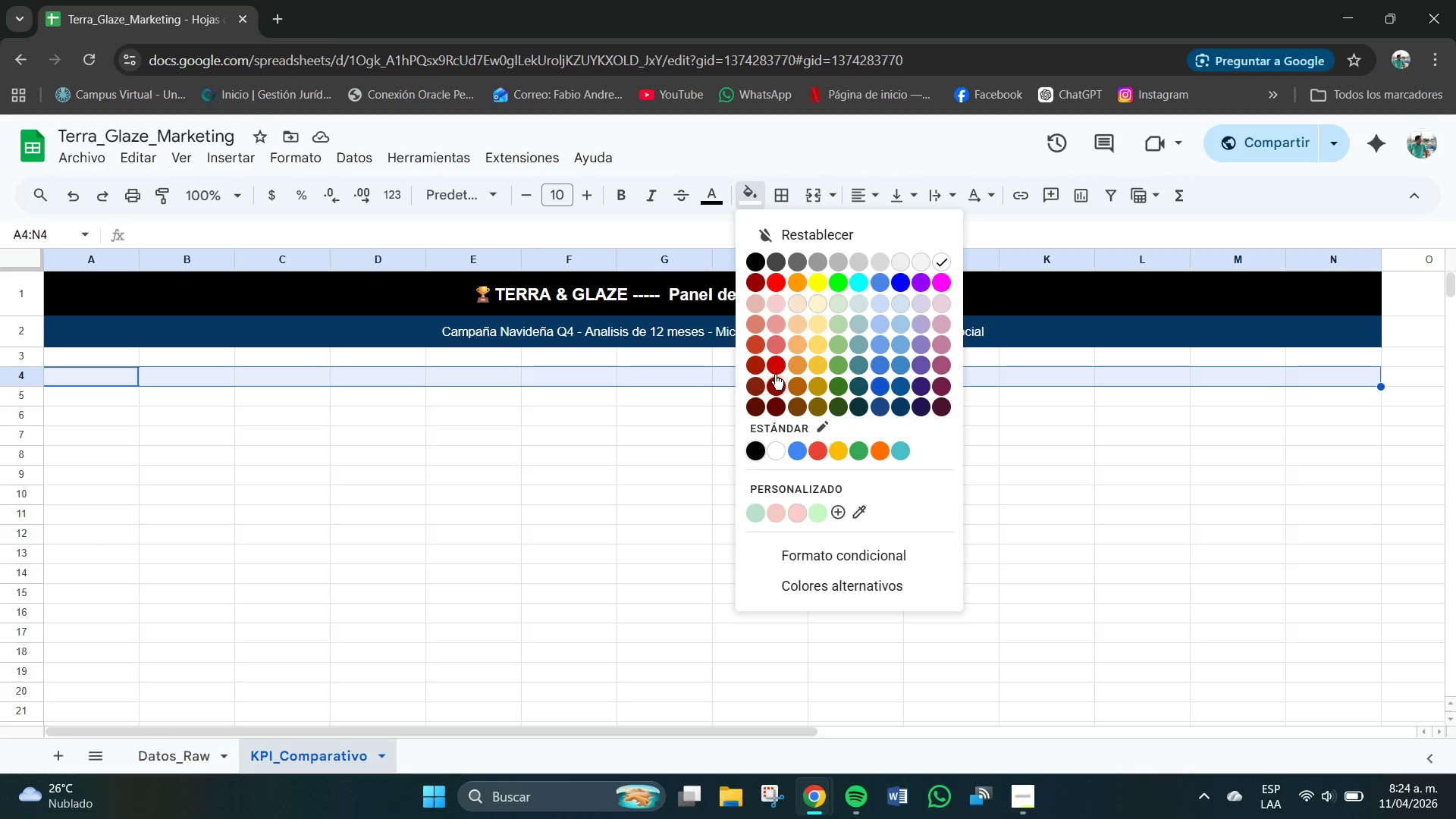 
left_click([819, 454])
 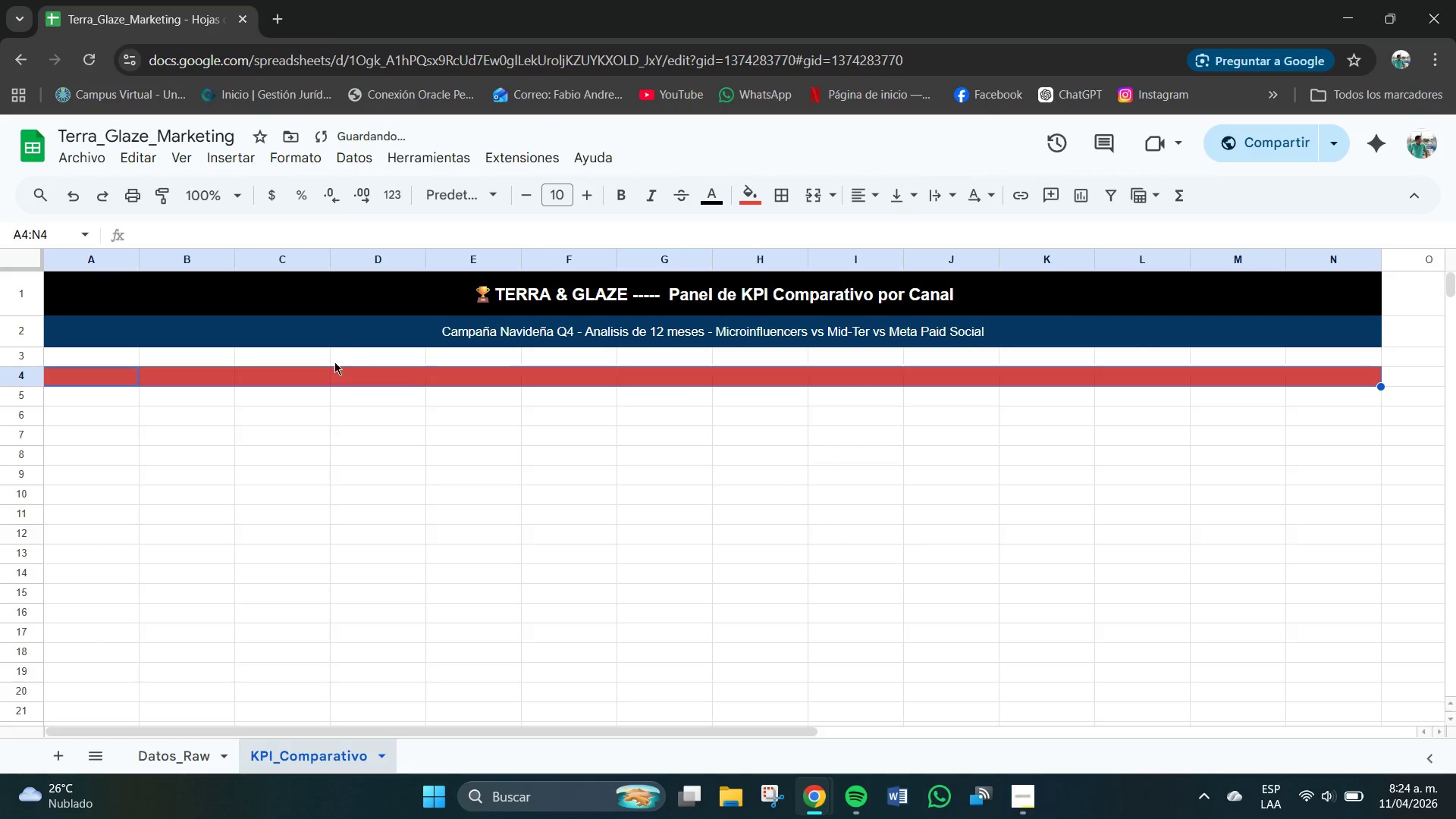 
left_click([288, 422])
 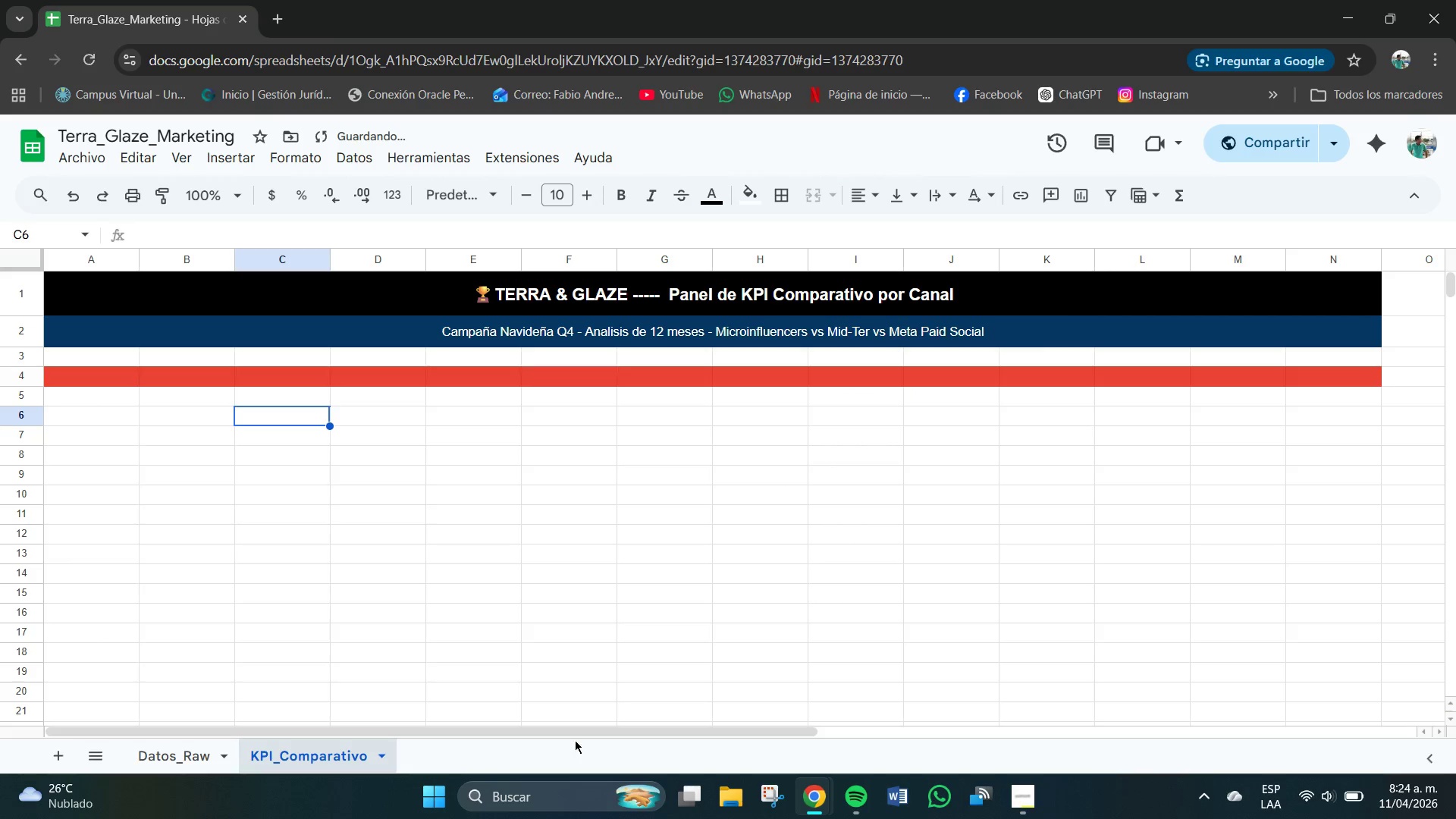 
left_click_drag(start_coordinate=[575, 736], to_coordinate=[282, 736])
 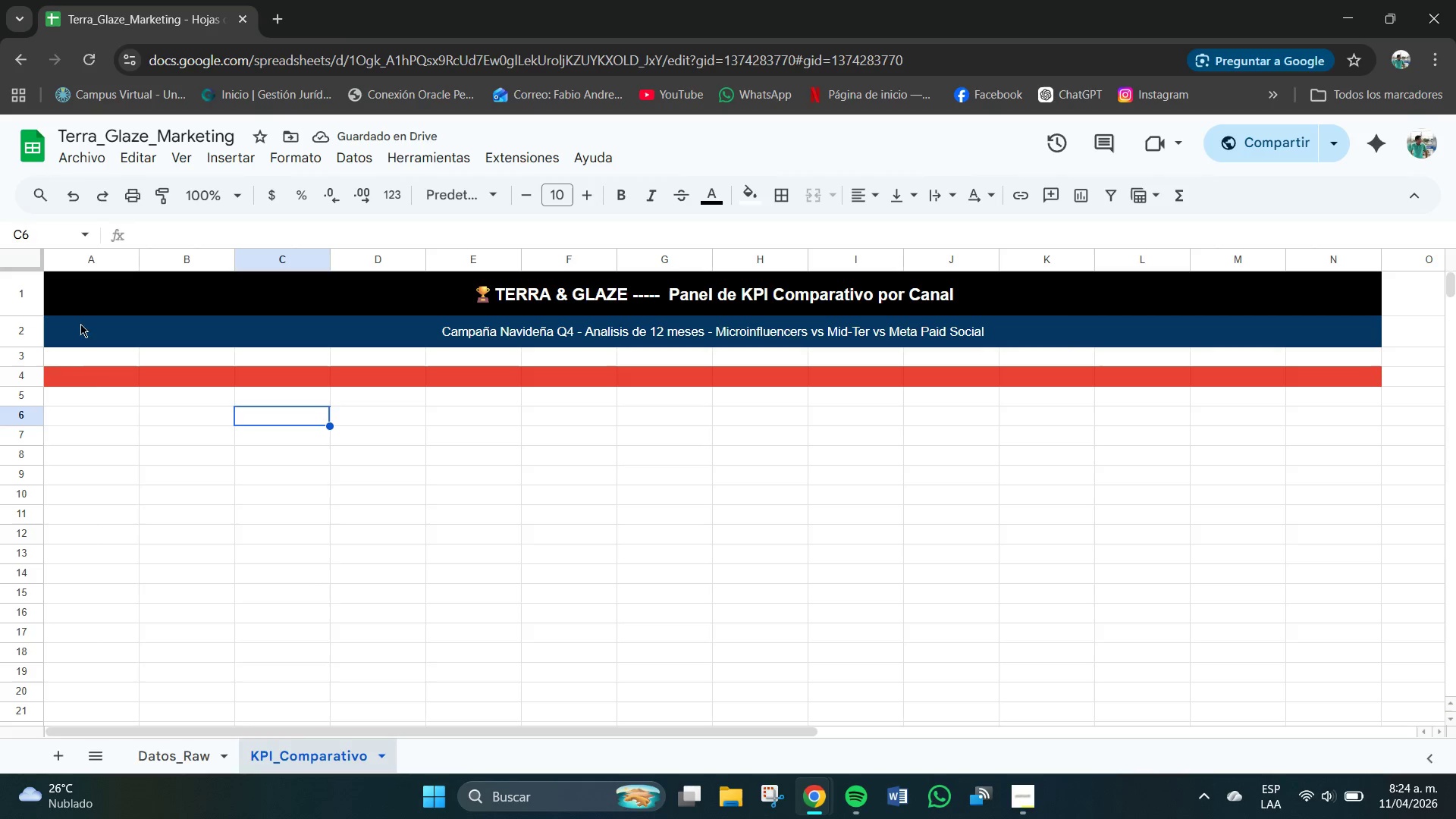 
left_click([91, 377])
 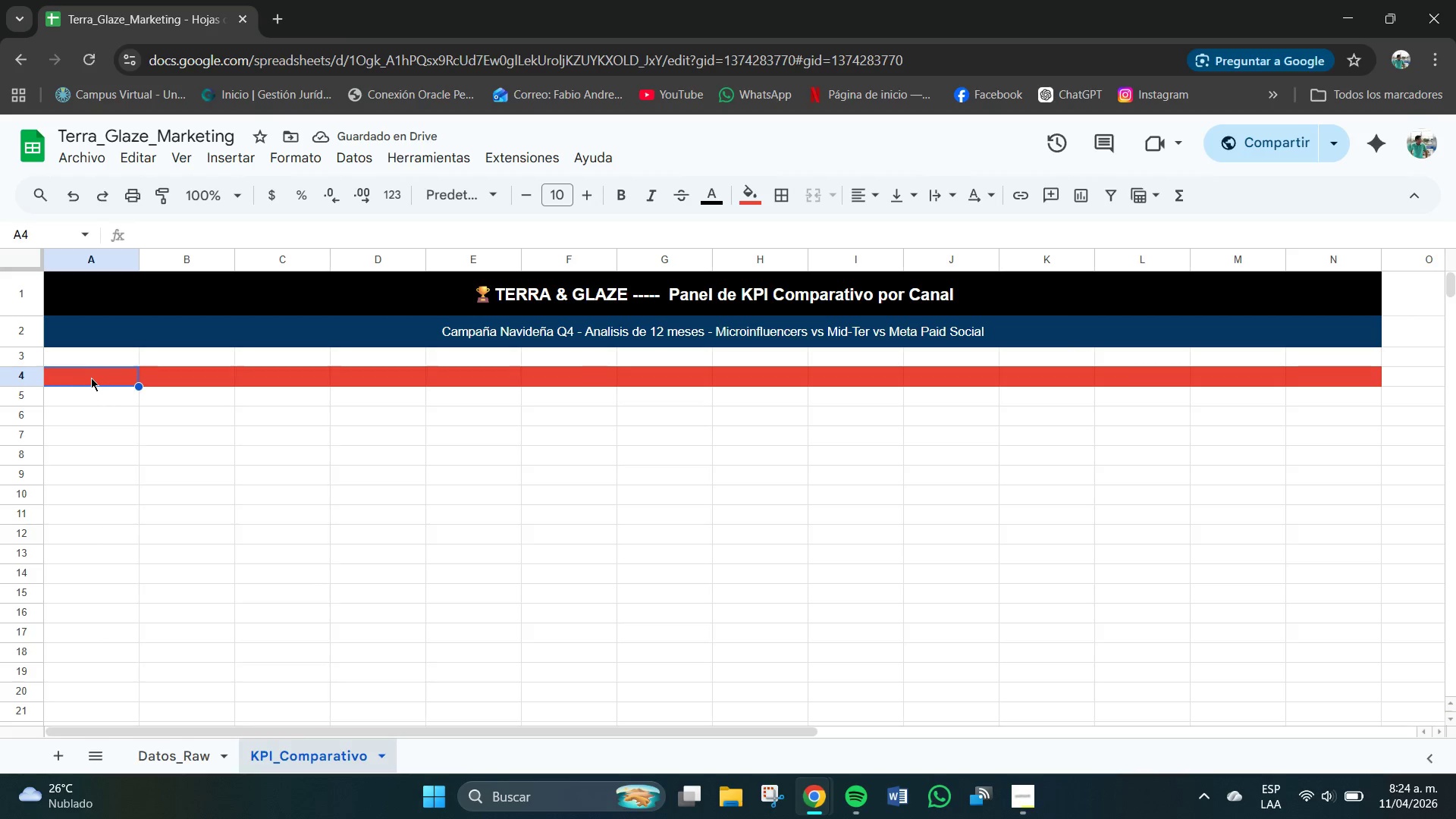 
left_click_drag(start_coordinate=[91, 377], to_coordinate=[1381, 375])
 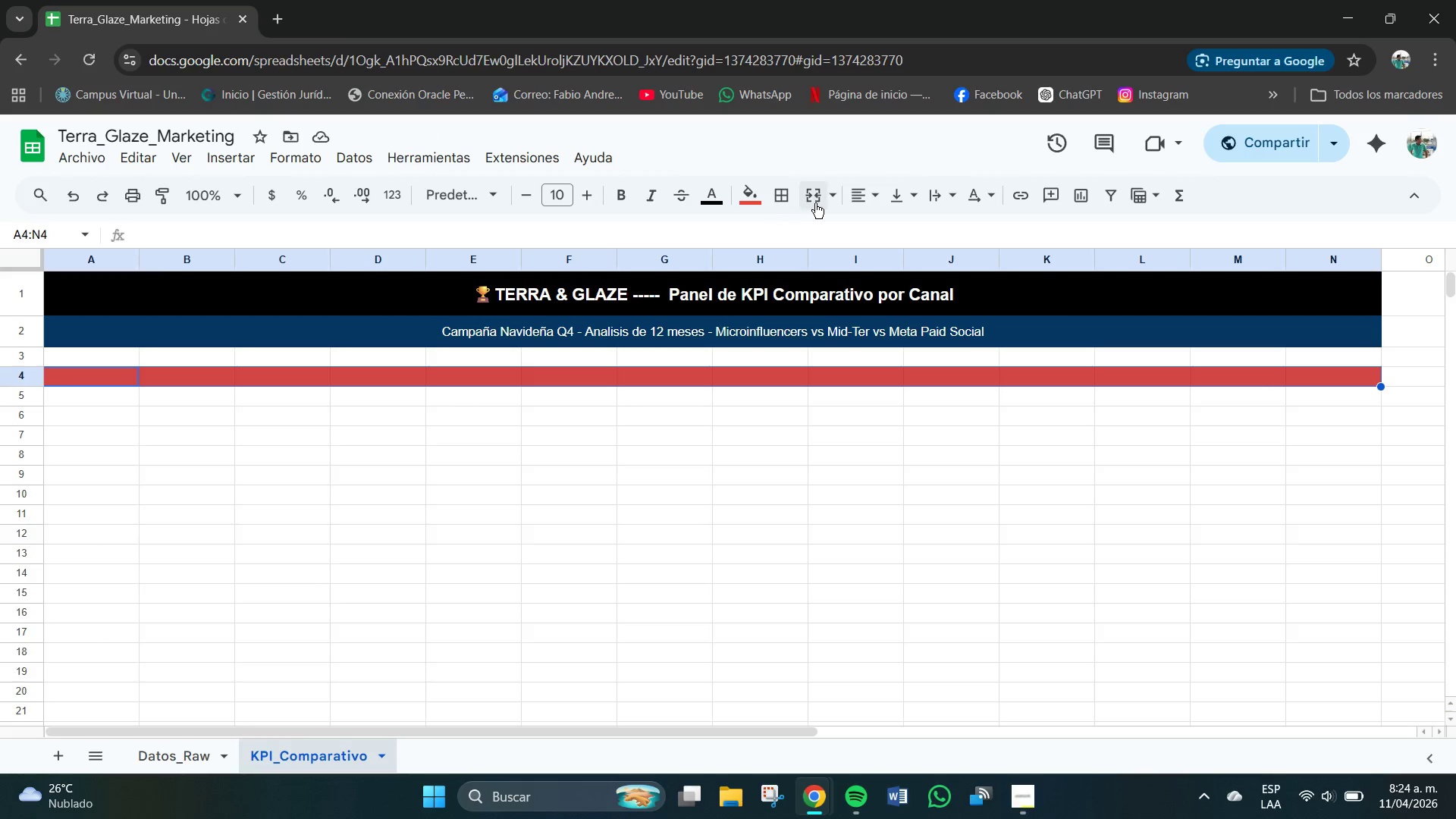 
left_click([830, 198])
 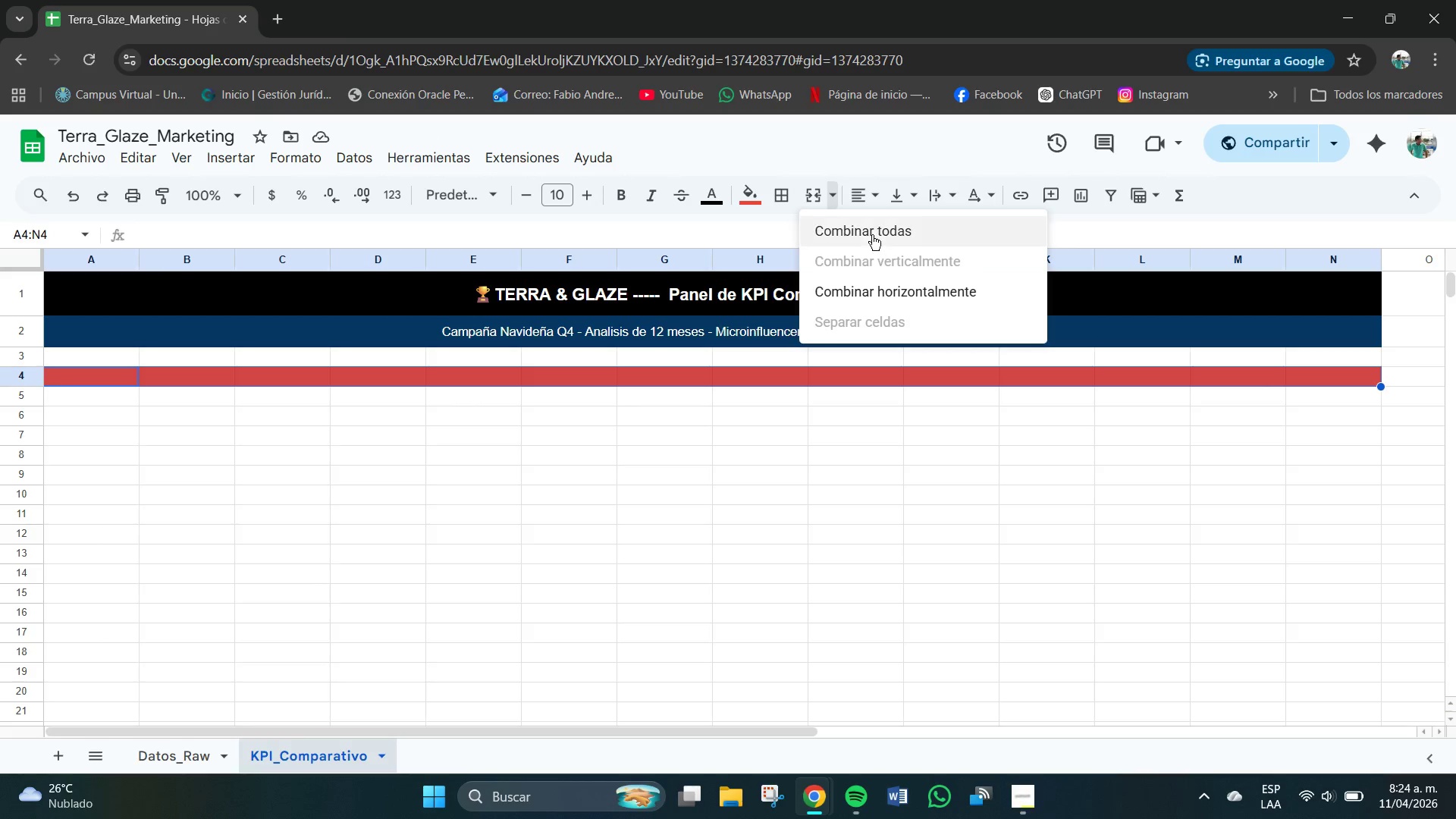 
left_click([872, 230])
 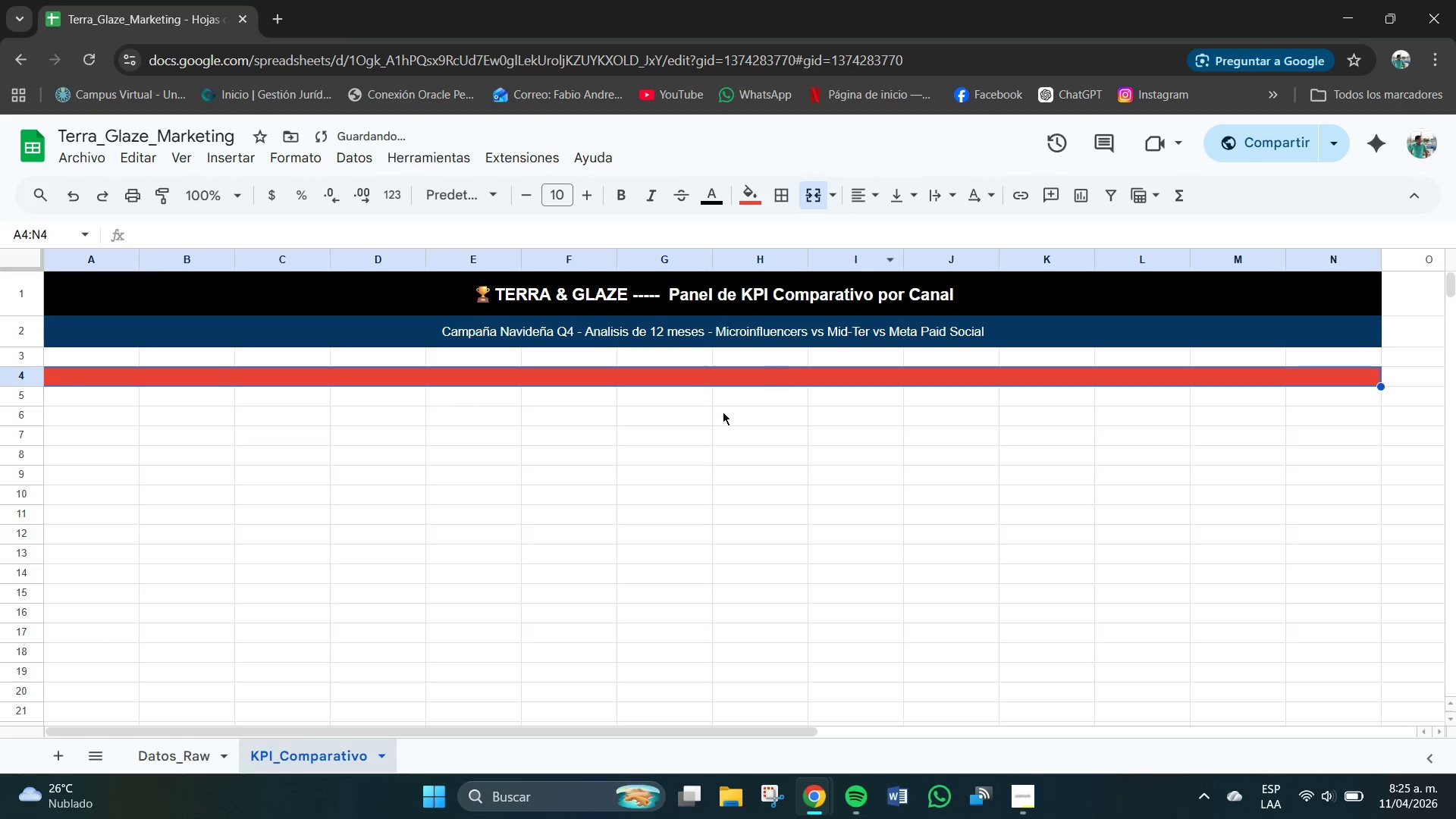 
left_click([700, 421])
 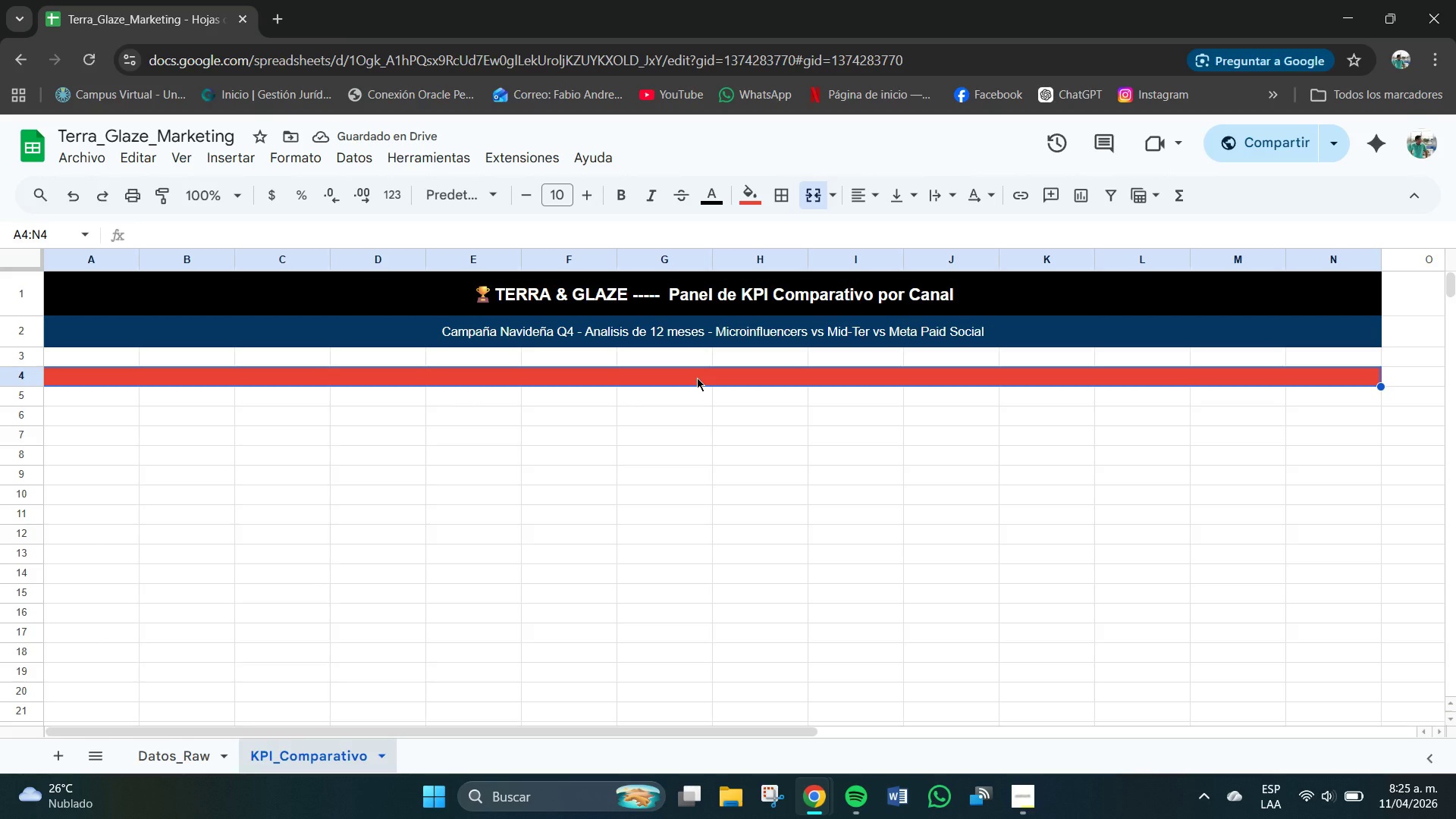 
double_click([697, 377])
 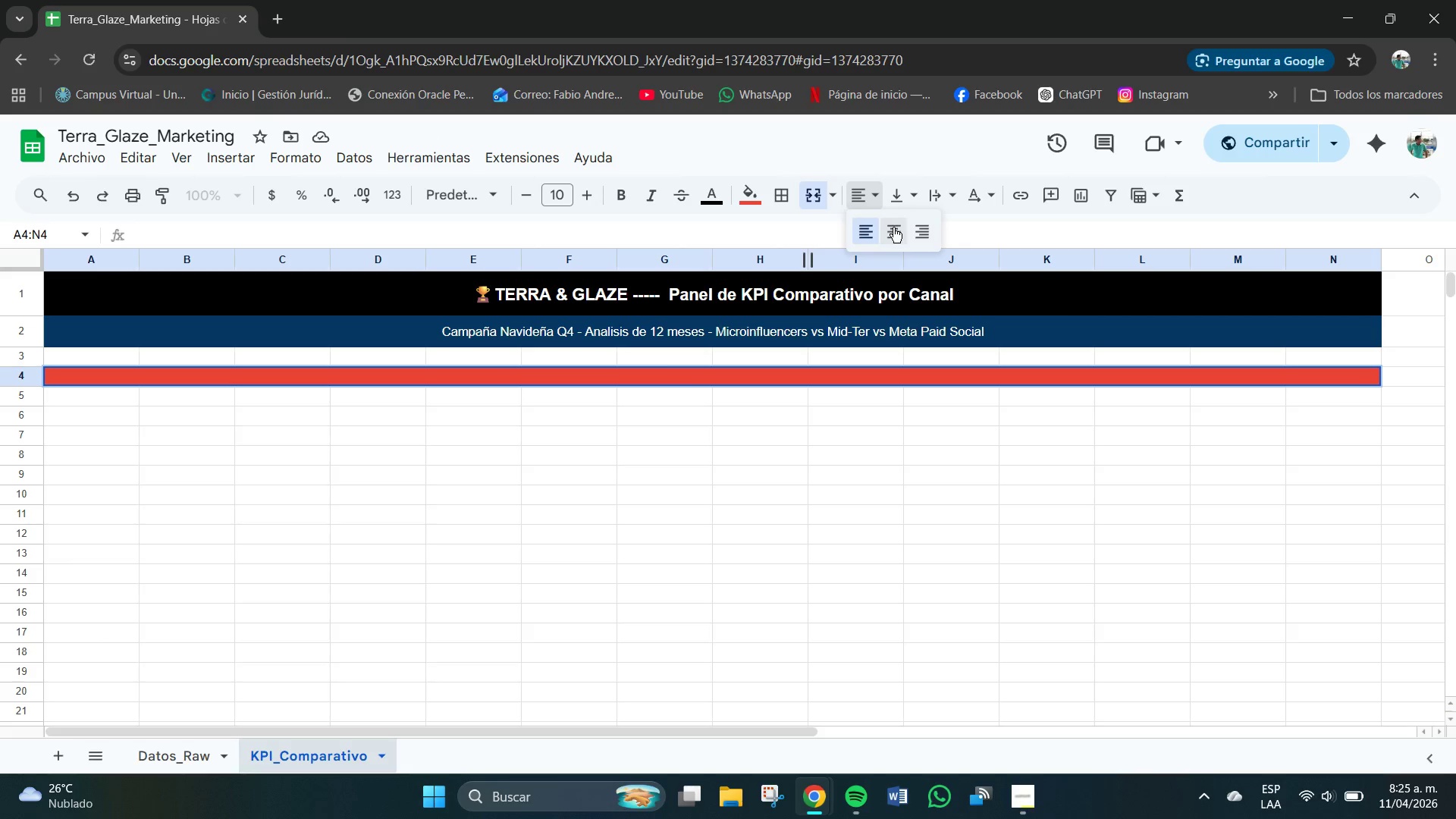 
triple_click([902, 204])
 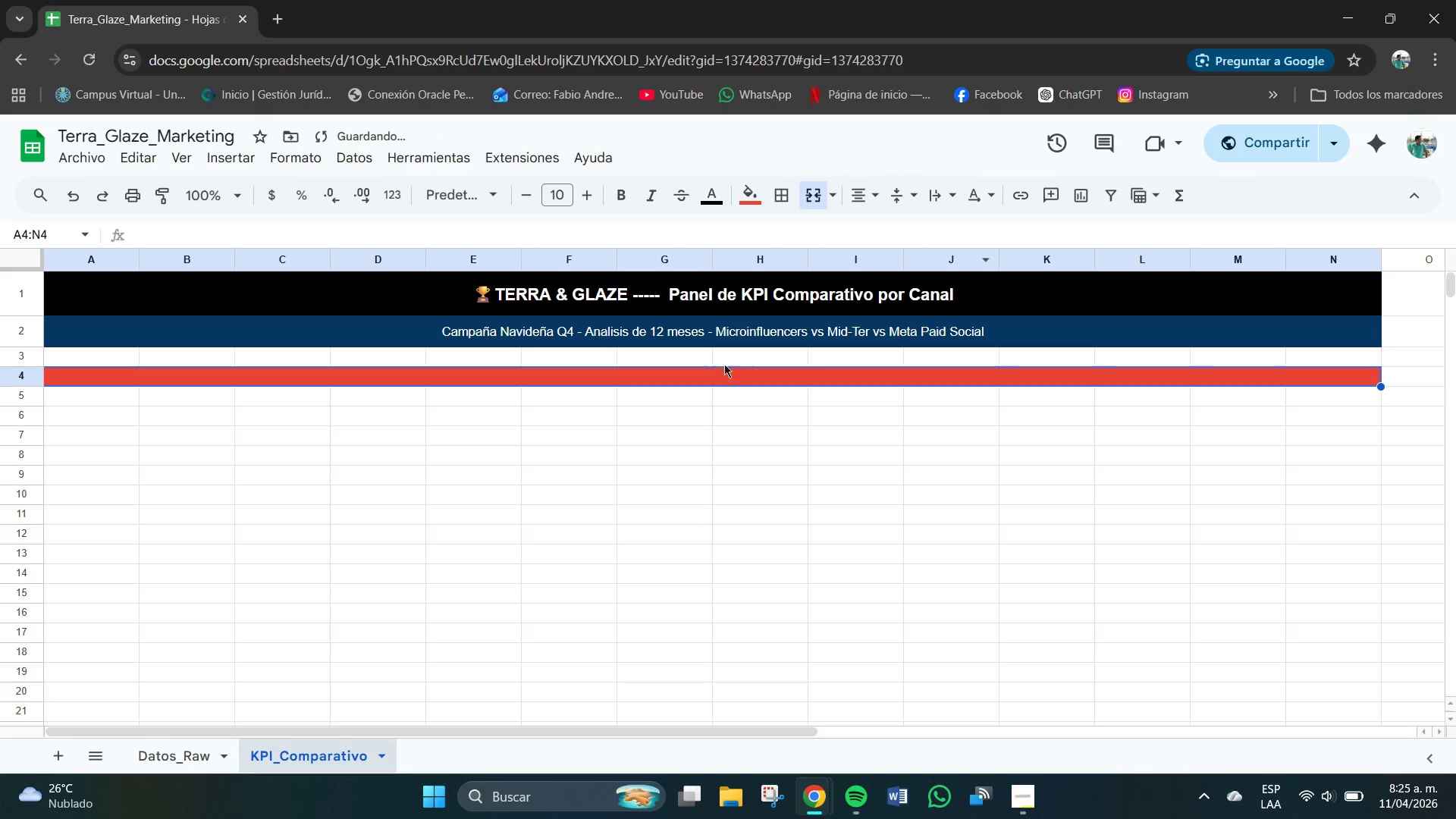 
double_click([720, 372])
 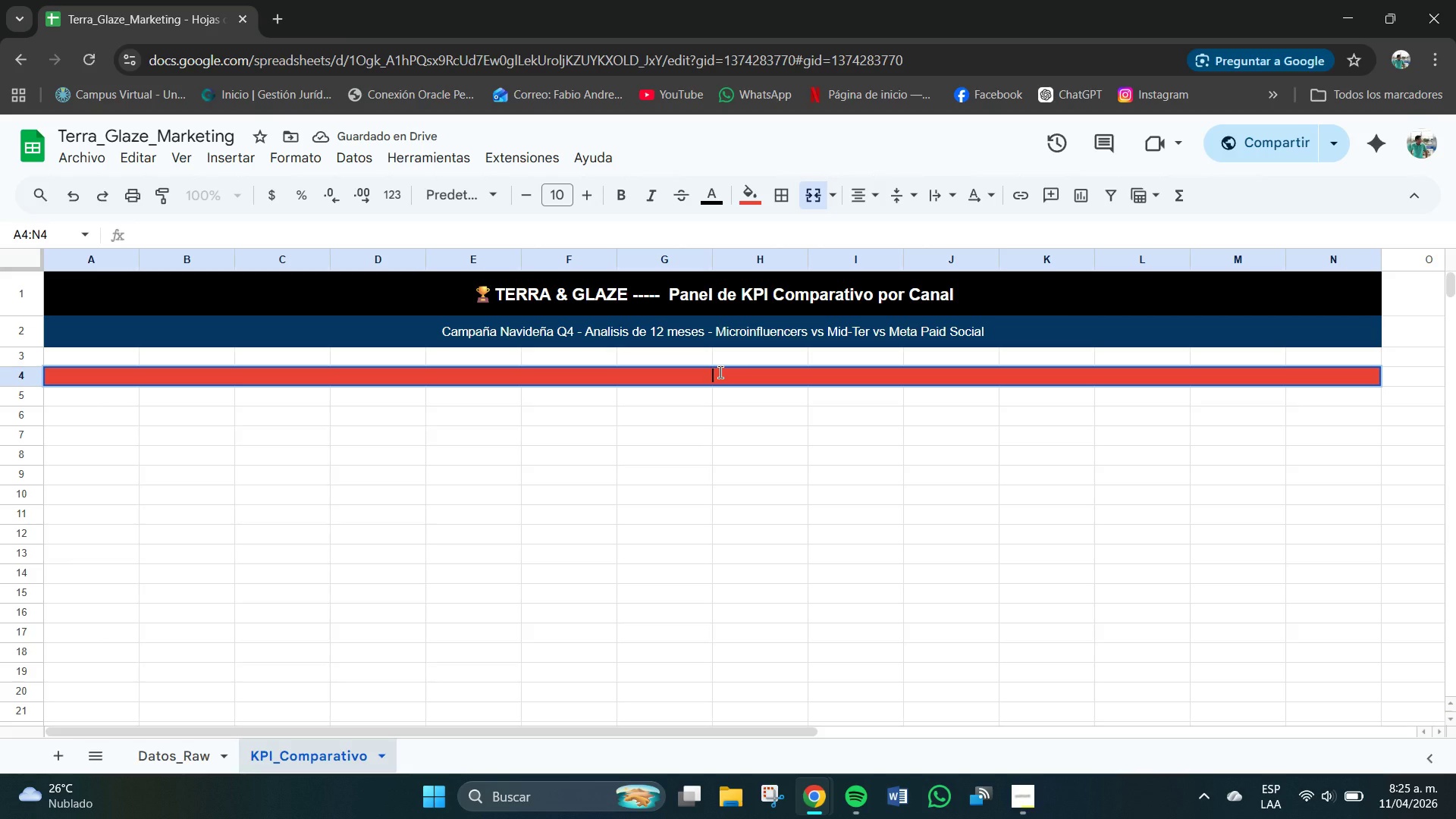 
type(TABLA 1 > KIP Mensual por CAANA)
key(Backspace)
key(Backspace)
key(Backspace)
key(Backspace)
type(al)
key(Backspace)
type(nal)
 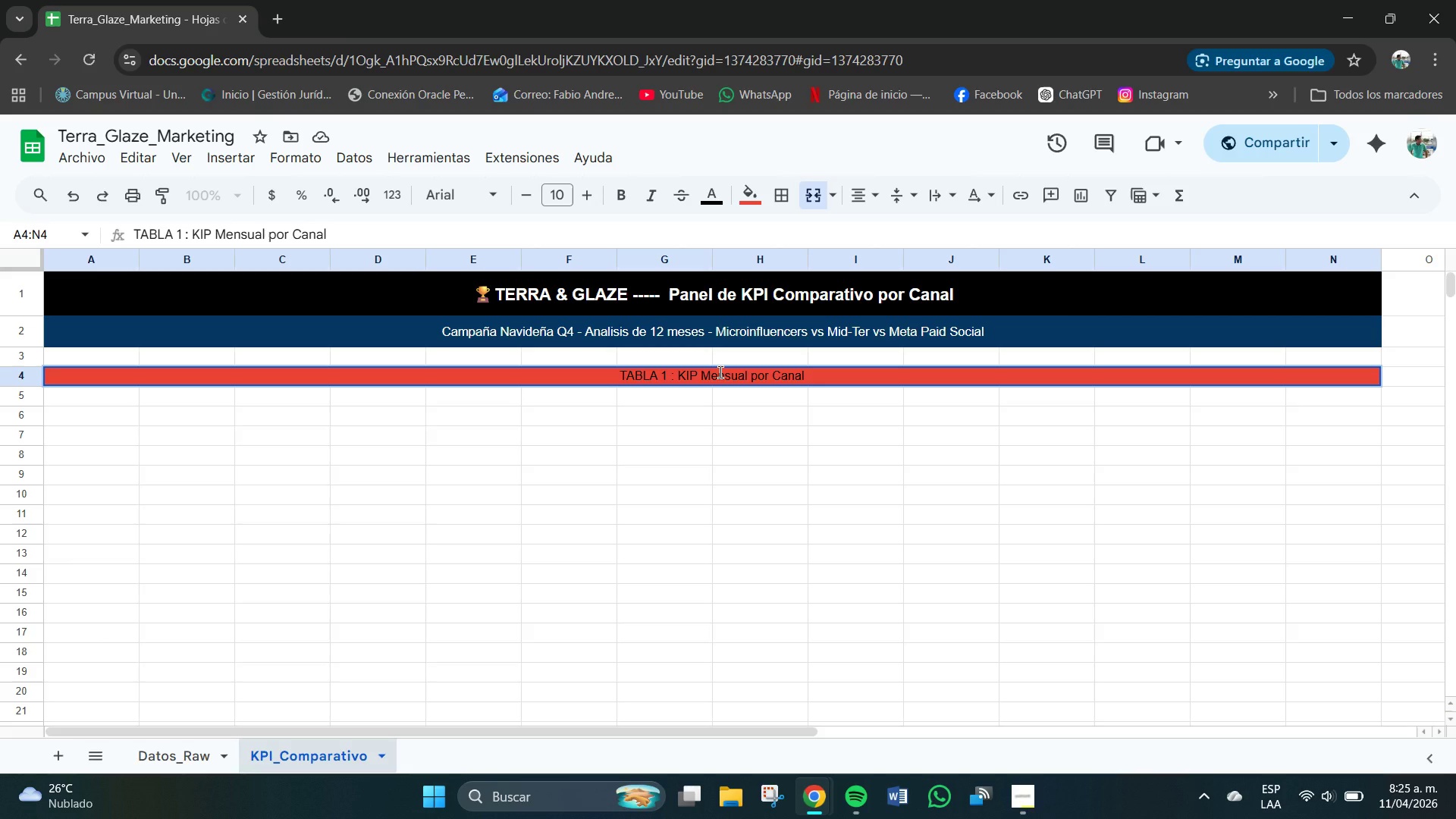 
key(Control+E)
 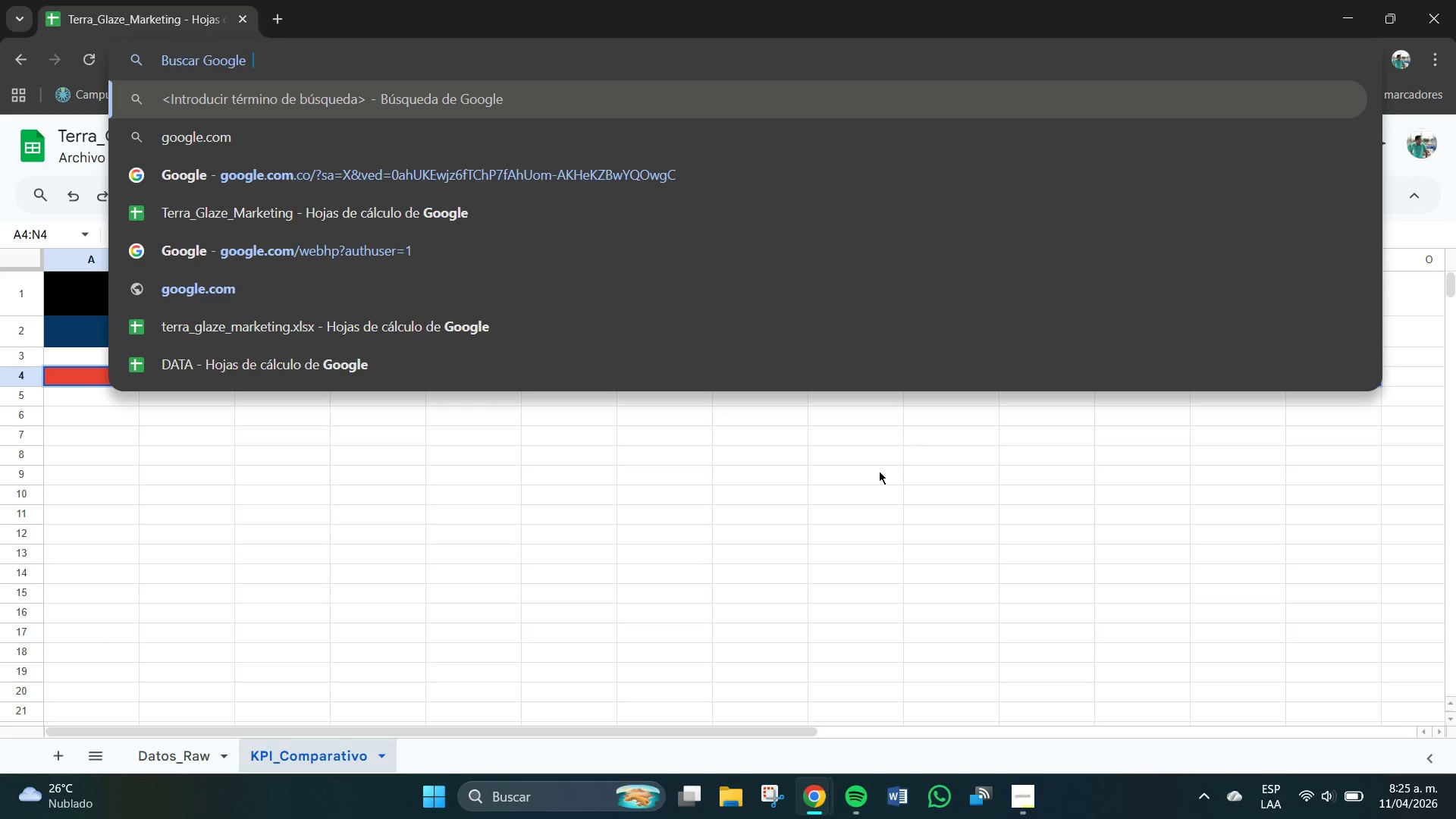 
left_click([814, 531])
 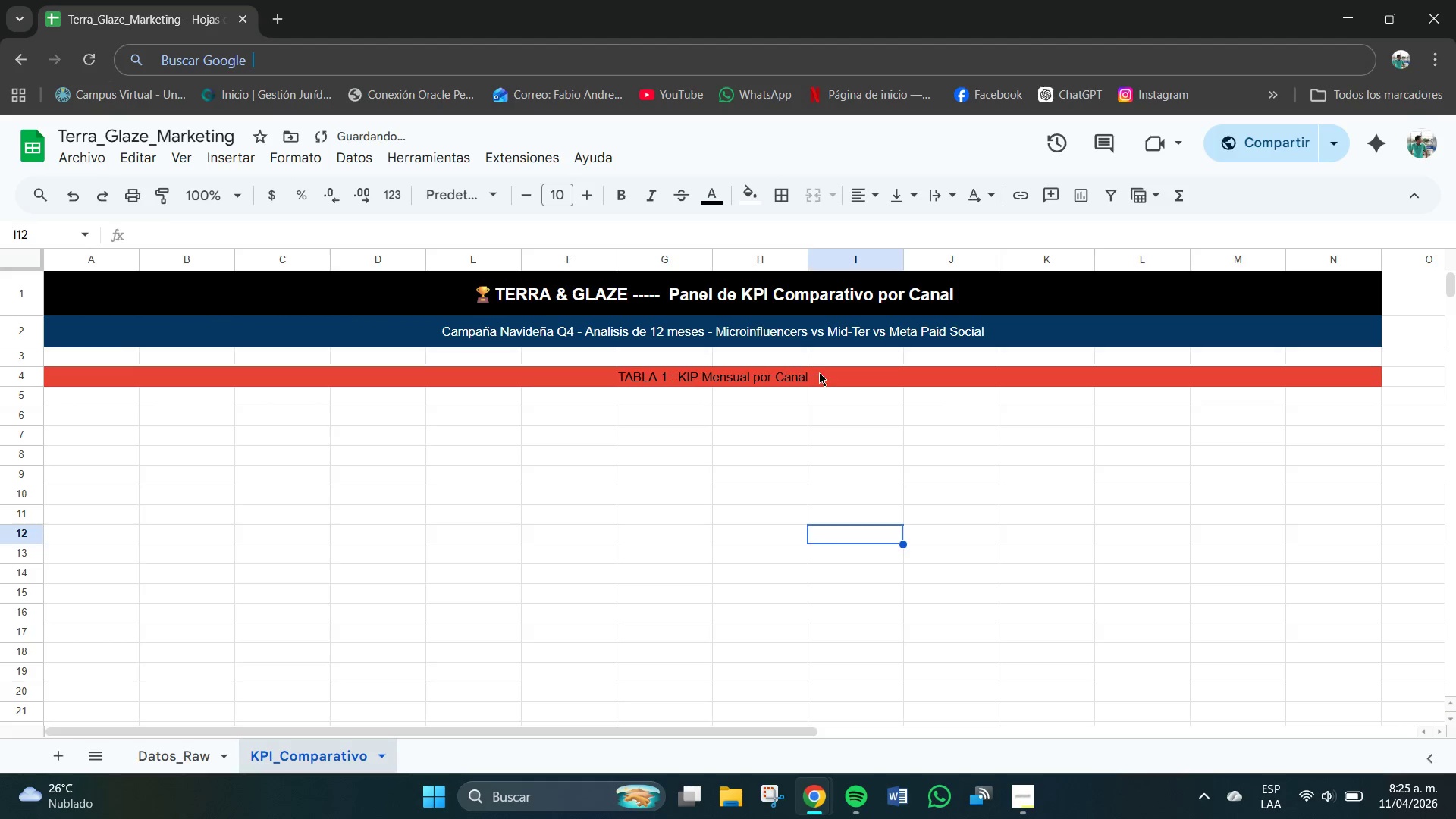 
double_click([820, 371])
 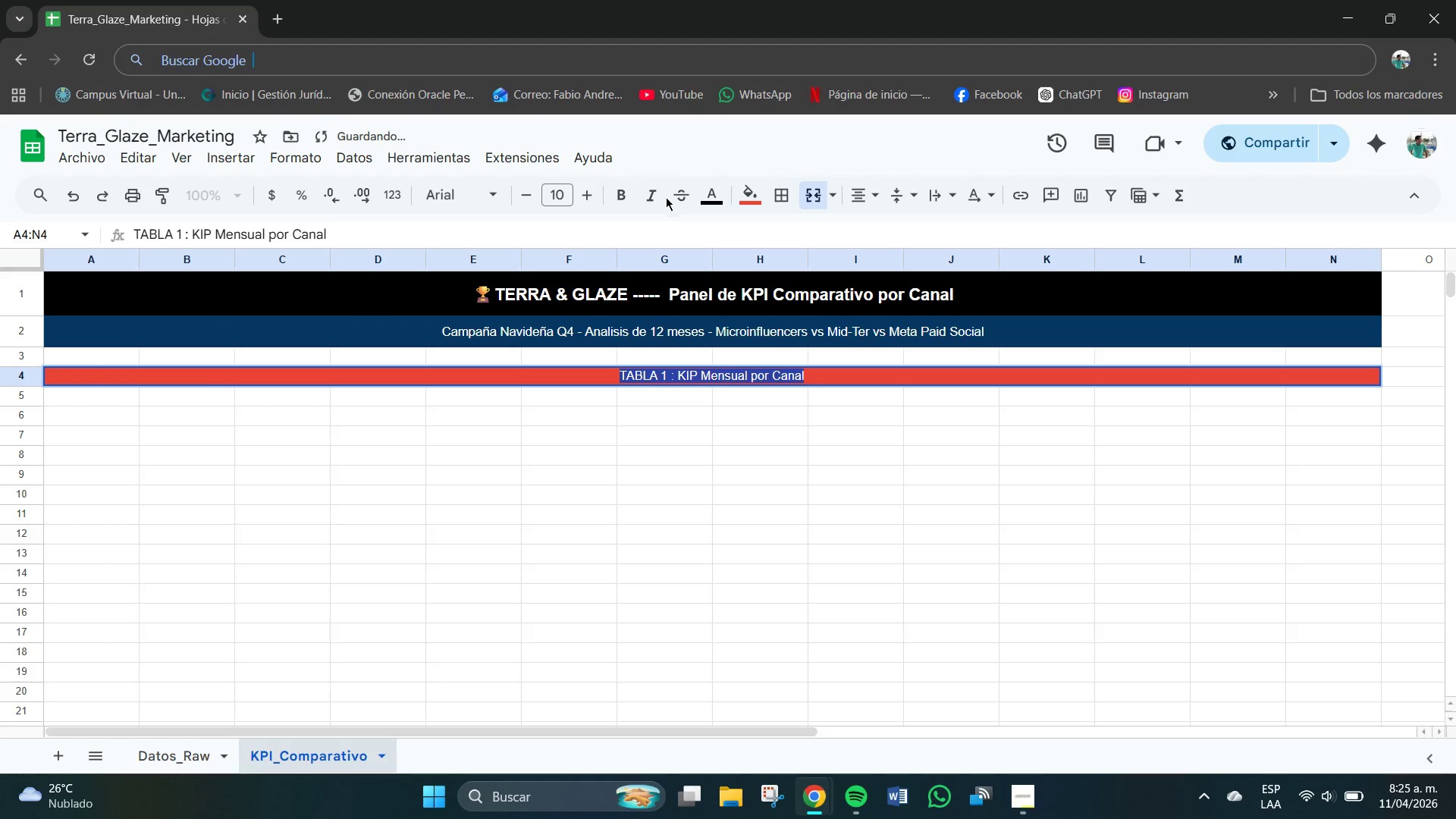 
left_click([709, 196])
 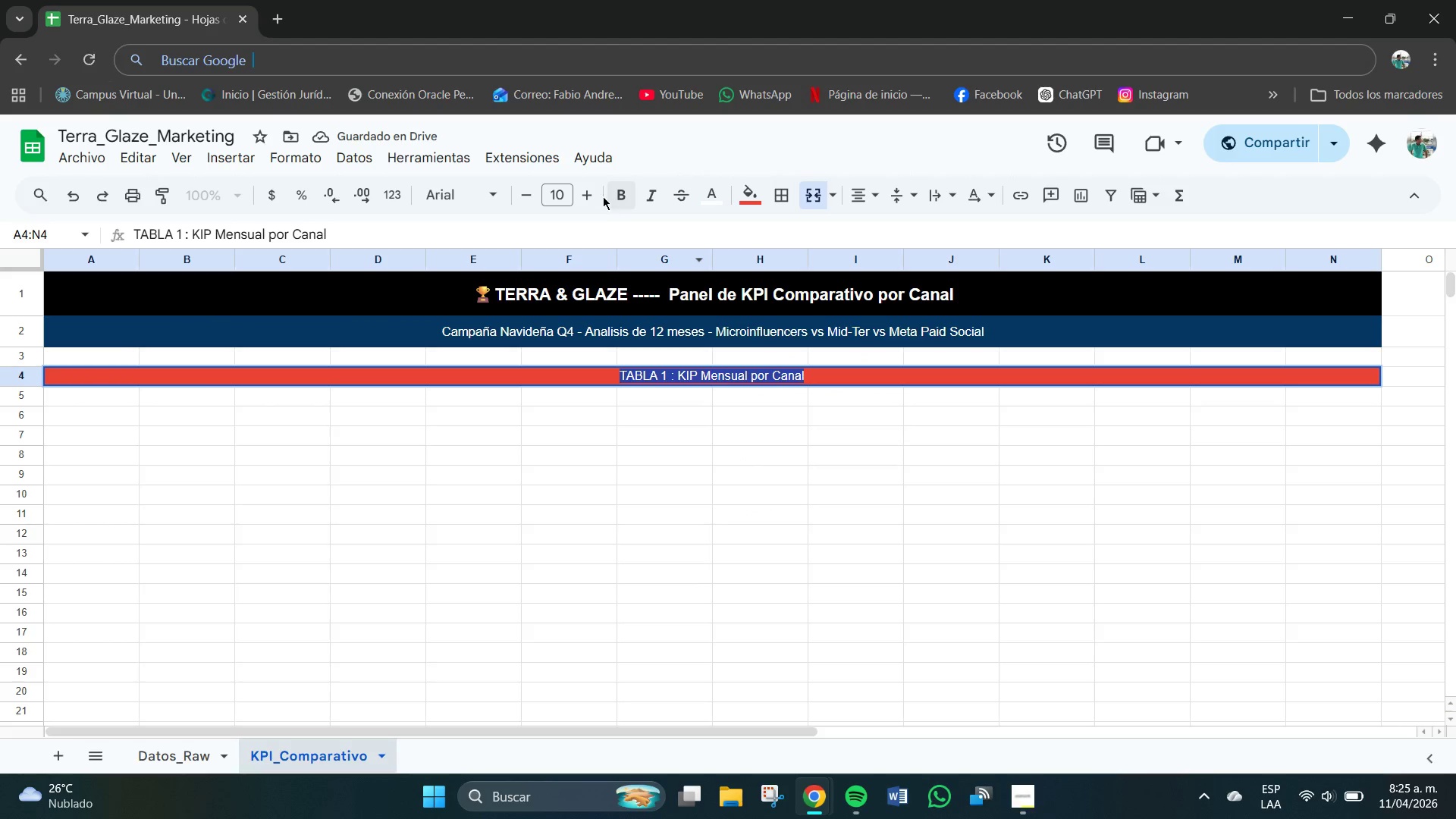 
left_click([618, 195])
 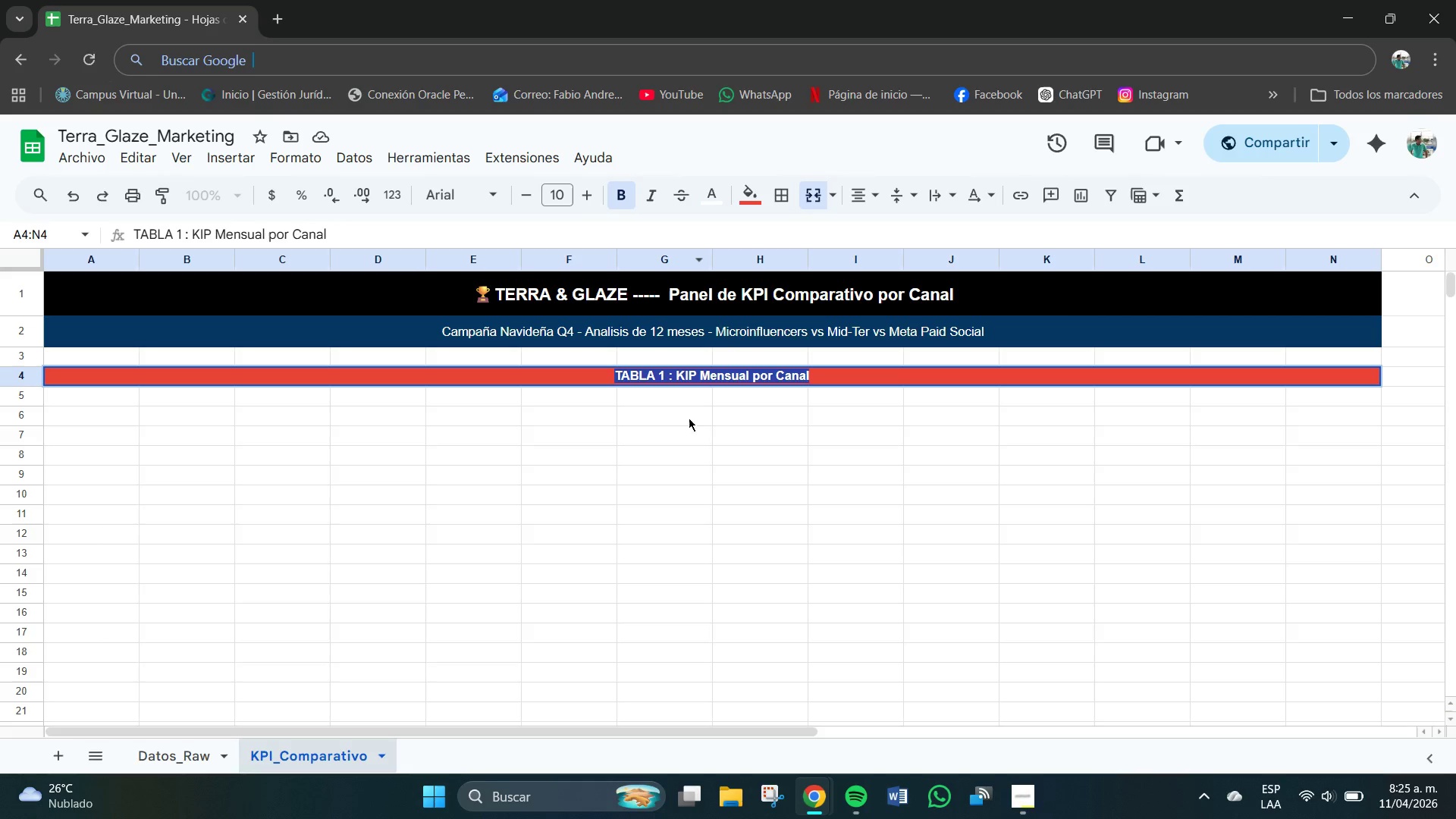 
left_click_drag(start_coordinate=[690, 438], to_coordinate=[694, 439])
 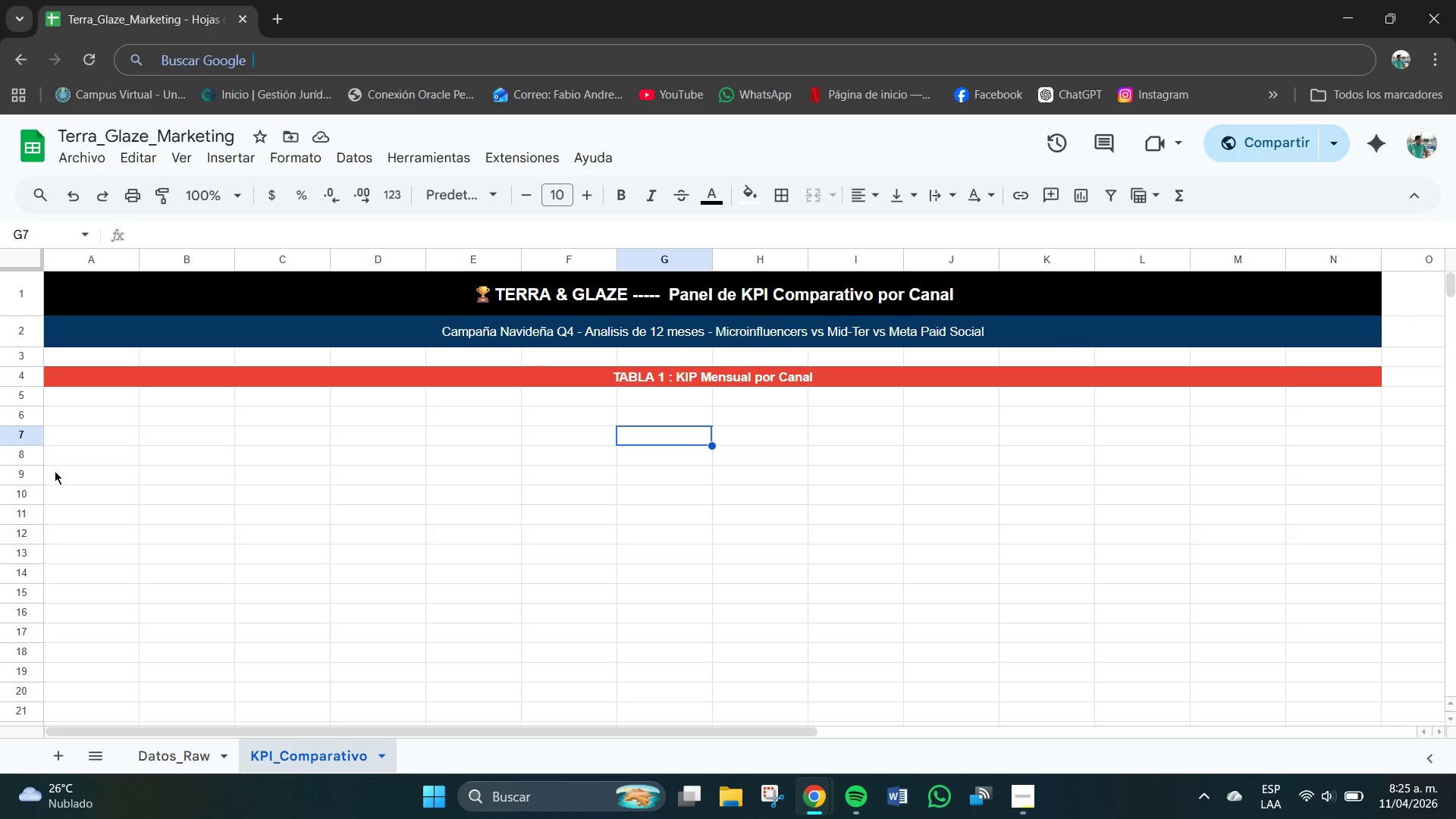 
wait(10.25)
 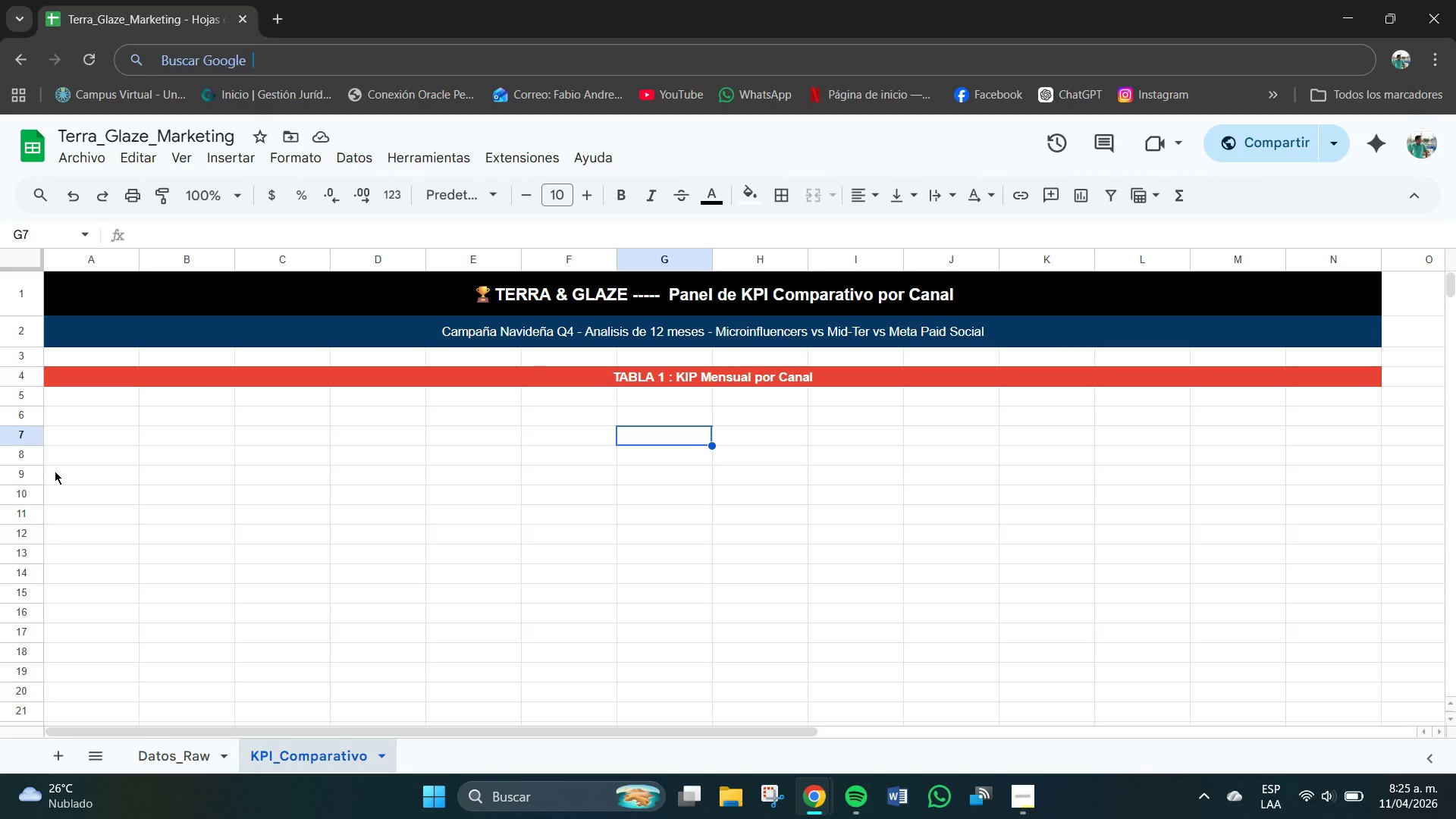 
left_click([80, 399])
 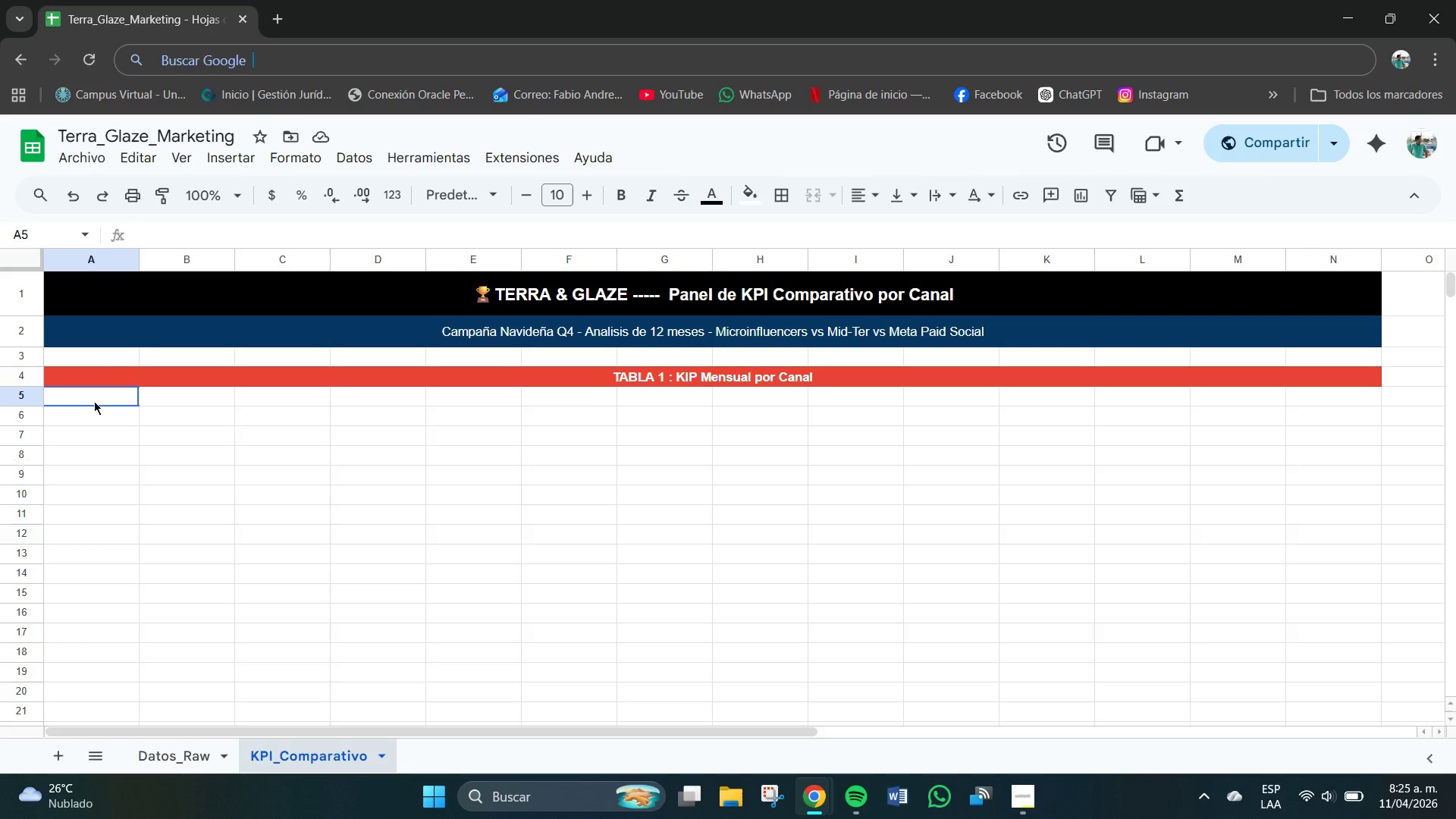 
left_click_drag(start_coordinate=[82, 400], to_coordinate=[1378, 403])
 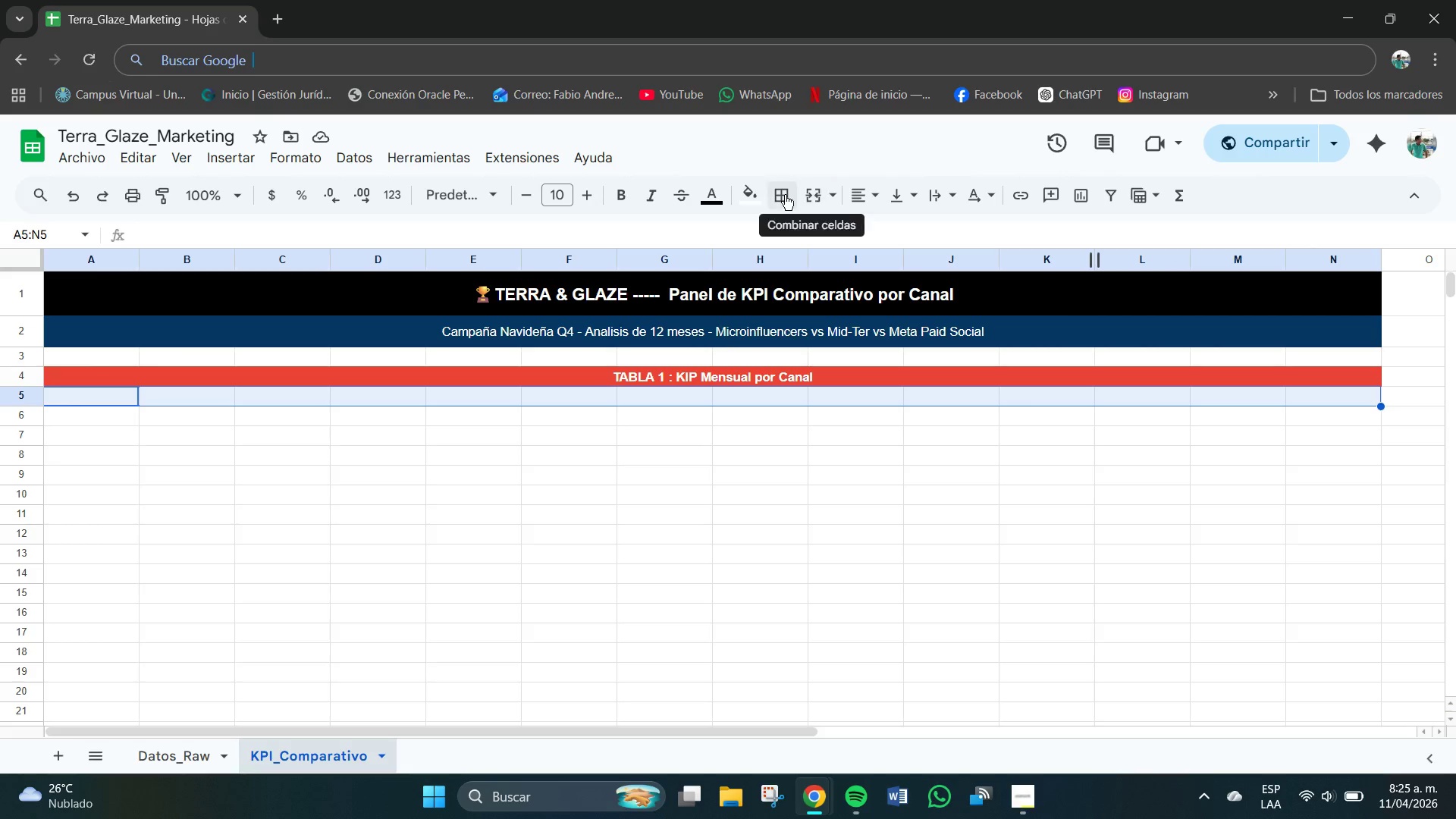 
left_click([761, 195])
 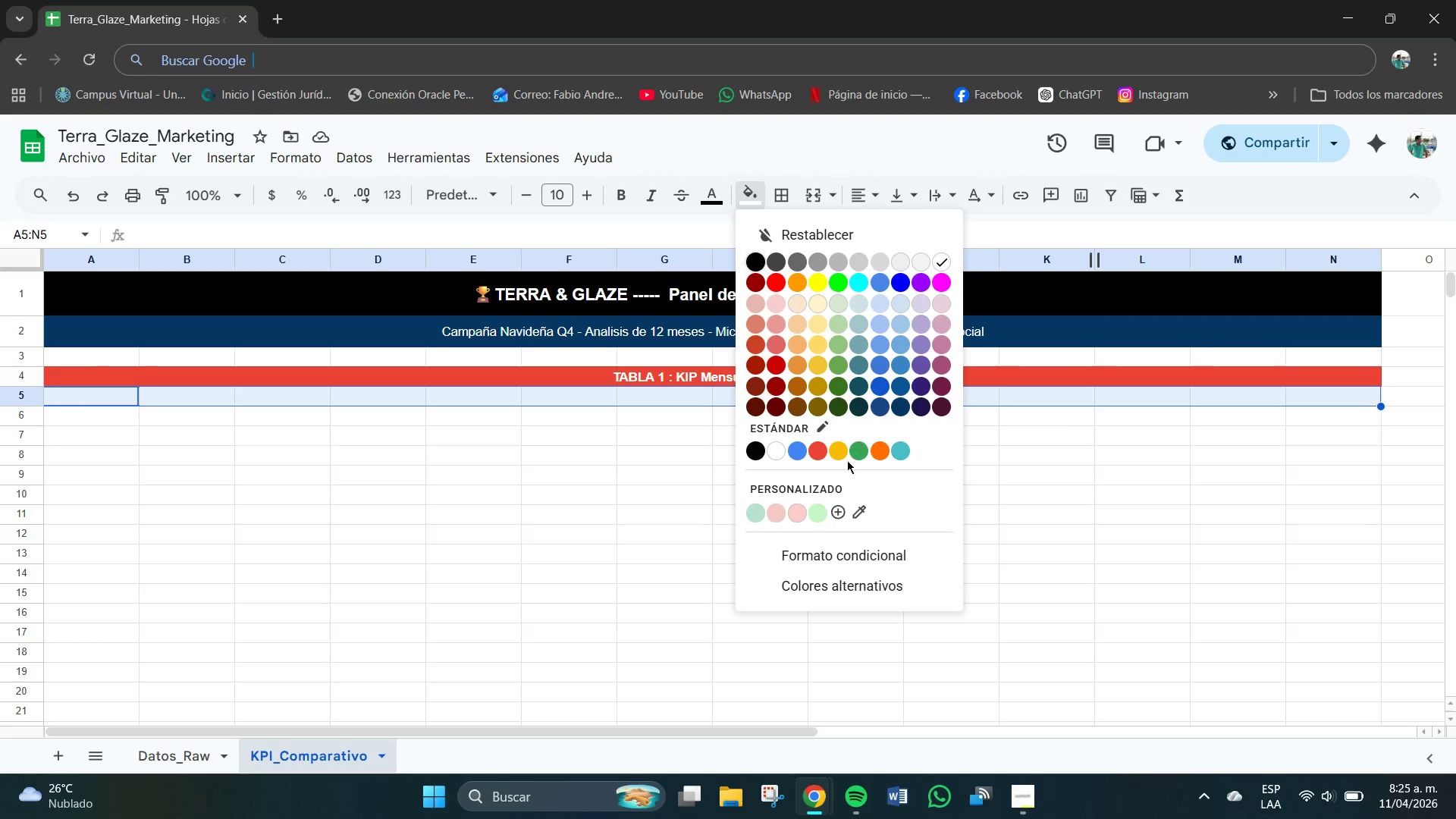 
left_click([378, 334])
 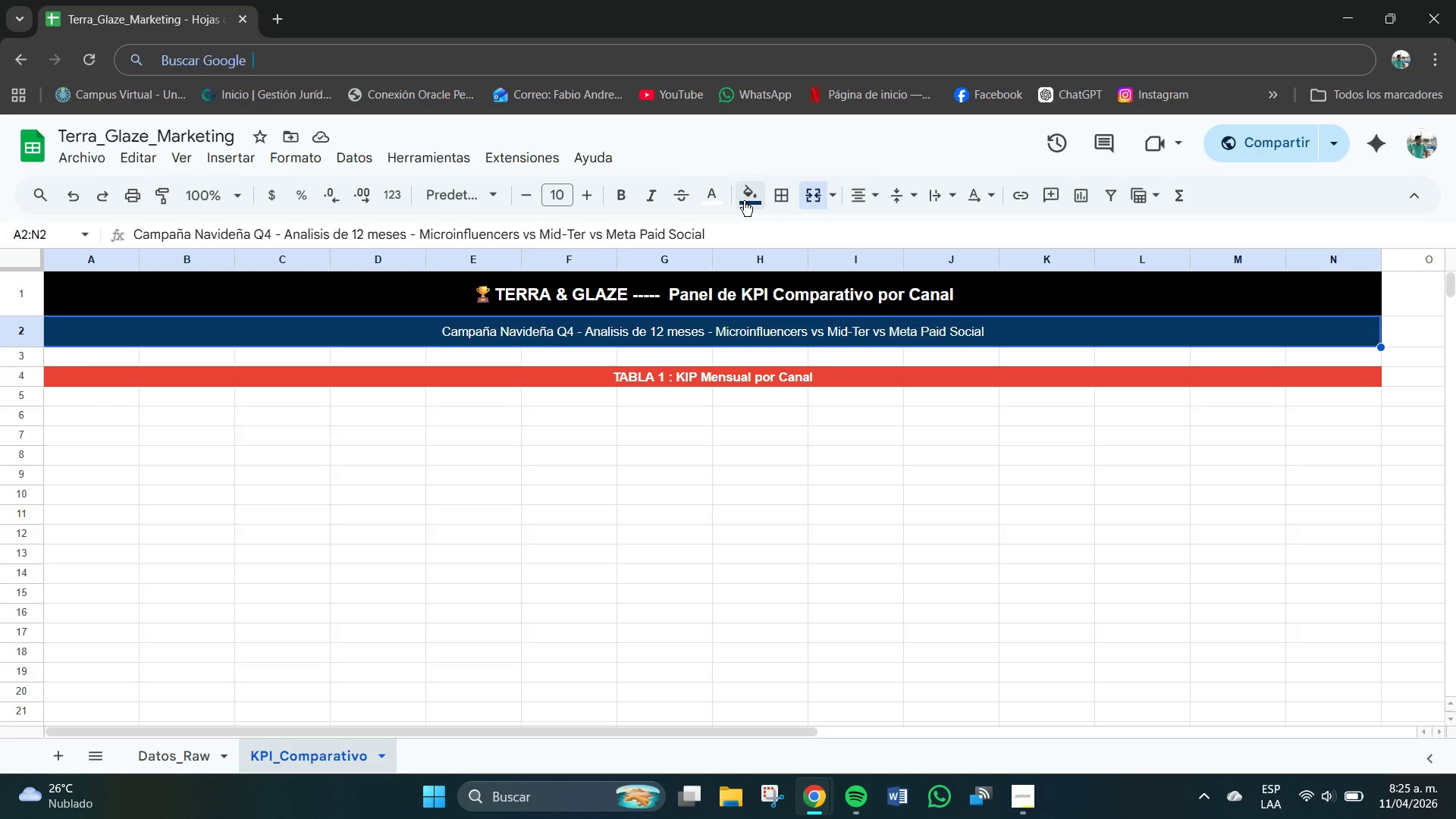 
left_click([760, 197])
 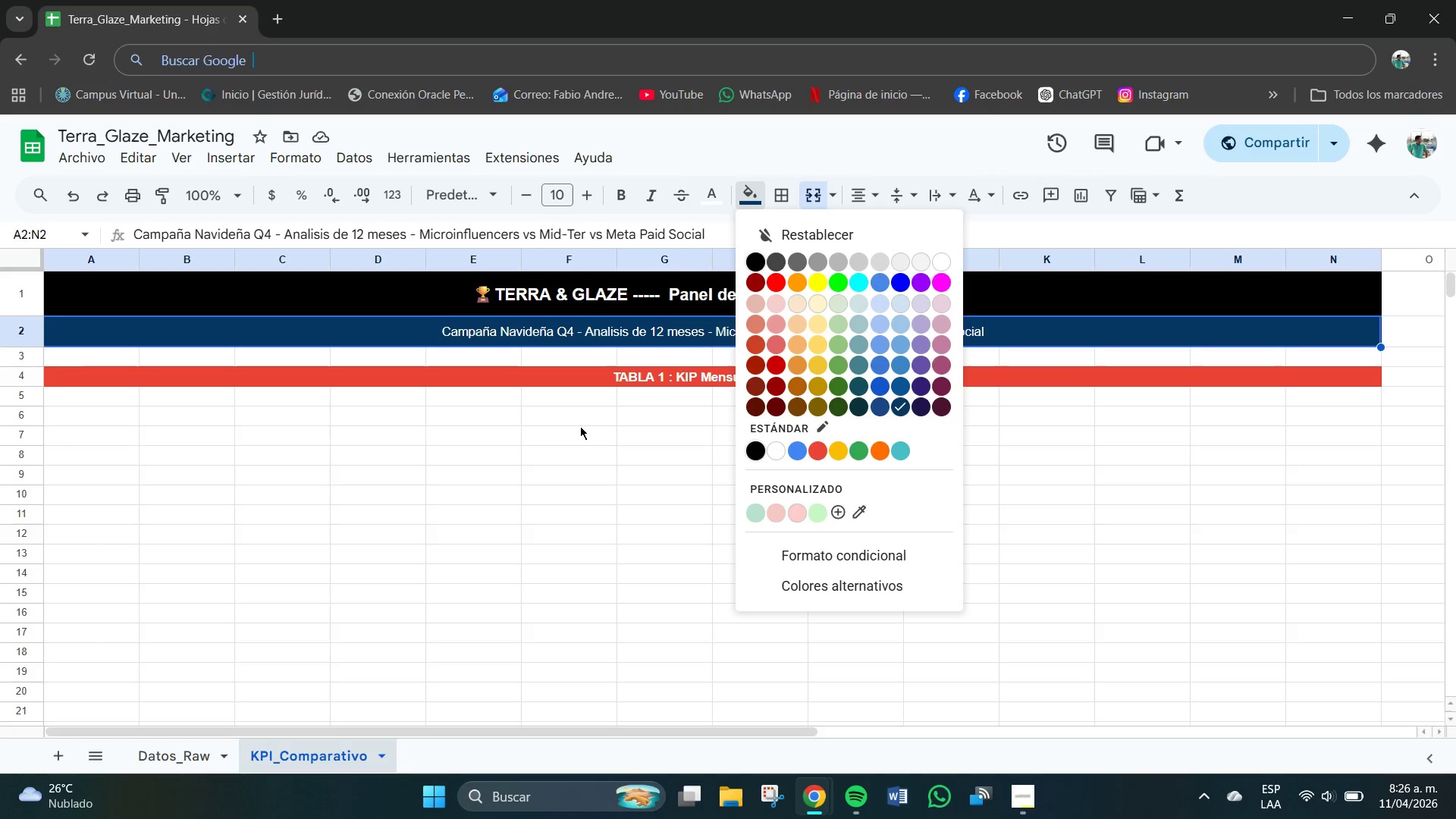 
left_click([556, 439])
 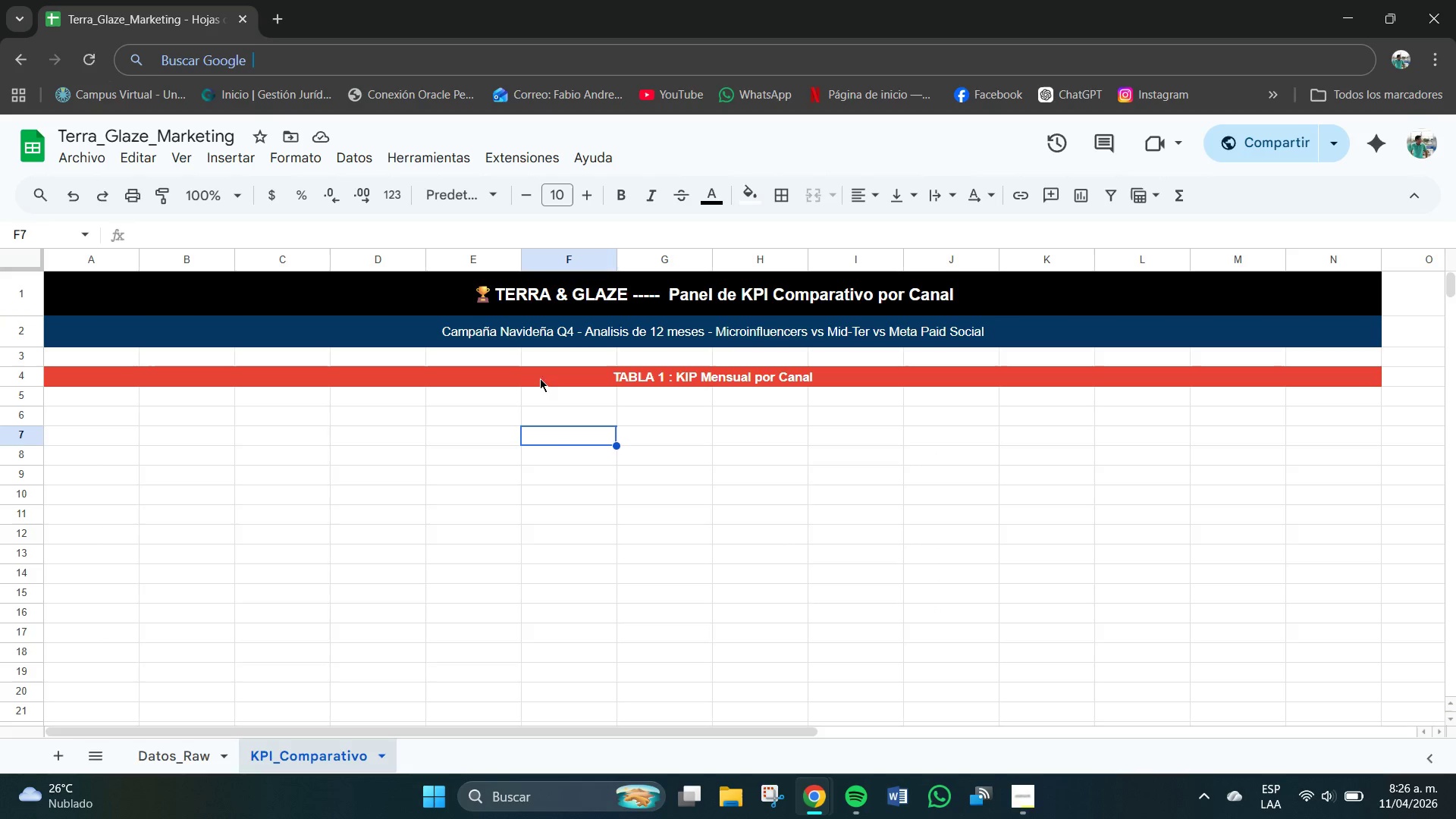 
left_click([543, 375])
 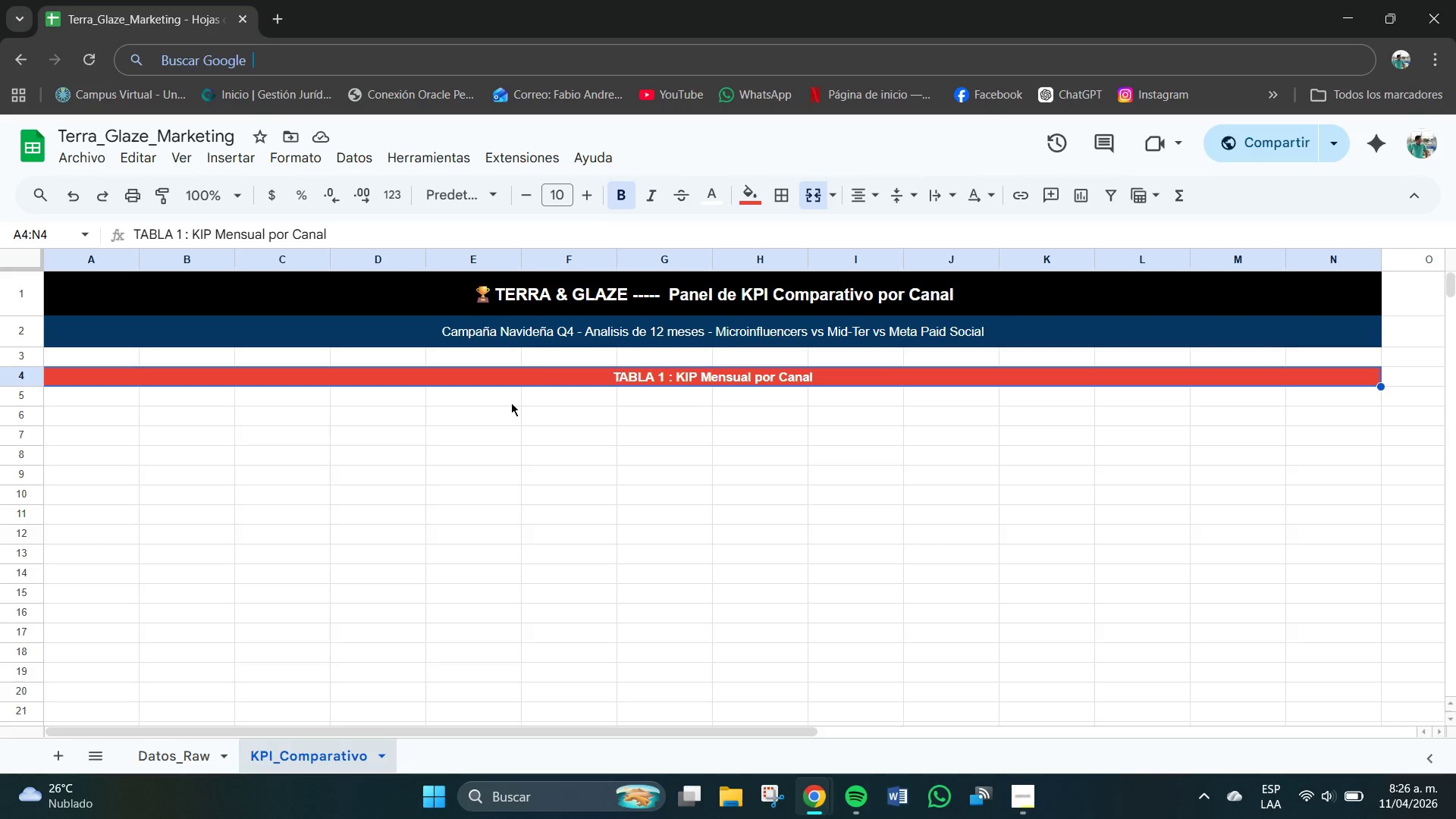 
left_click([496, 405])
 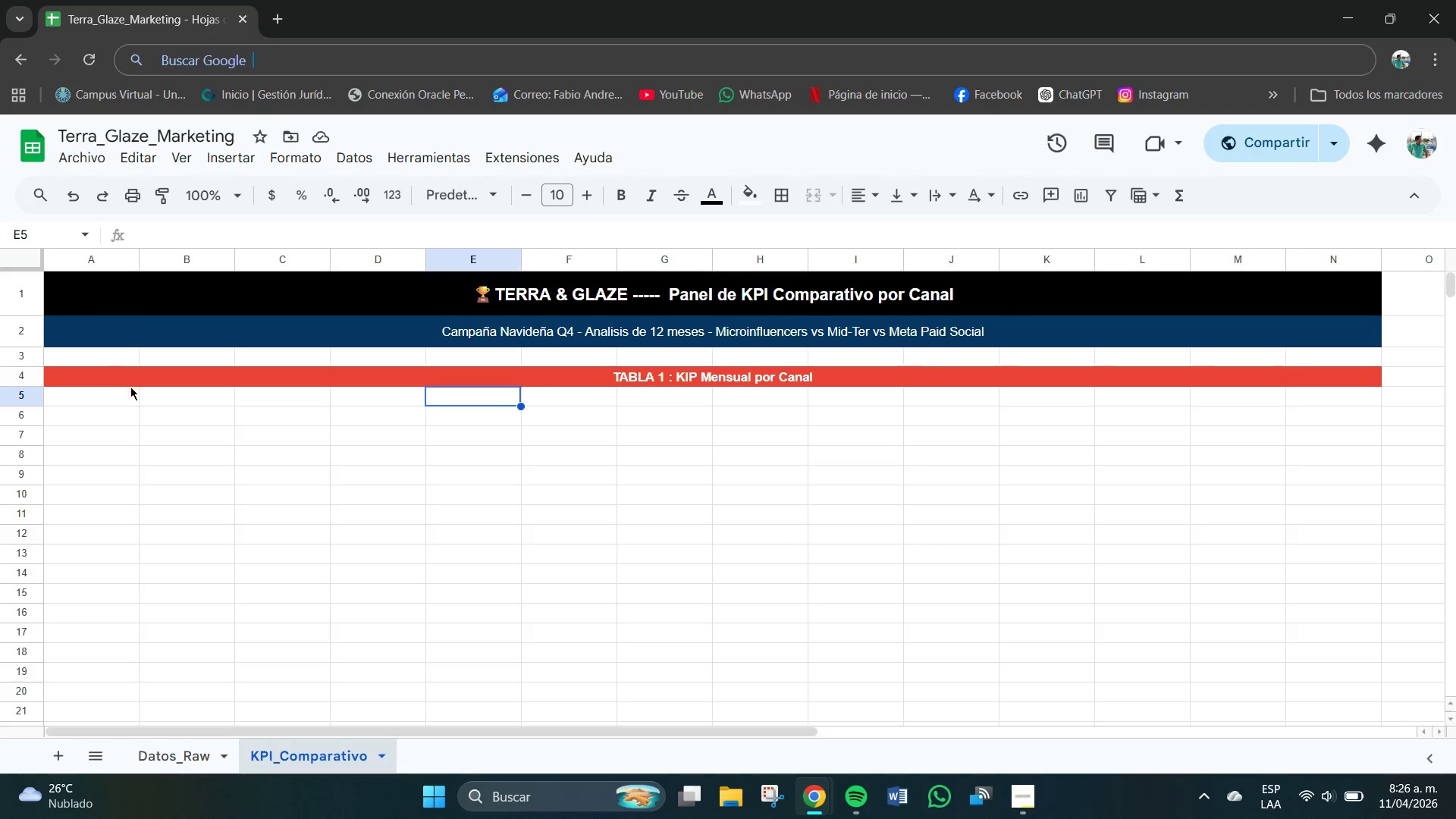 
left_click_drag(start_coordinate=[94, 393], to_coordinate=[1354, 391])
 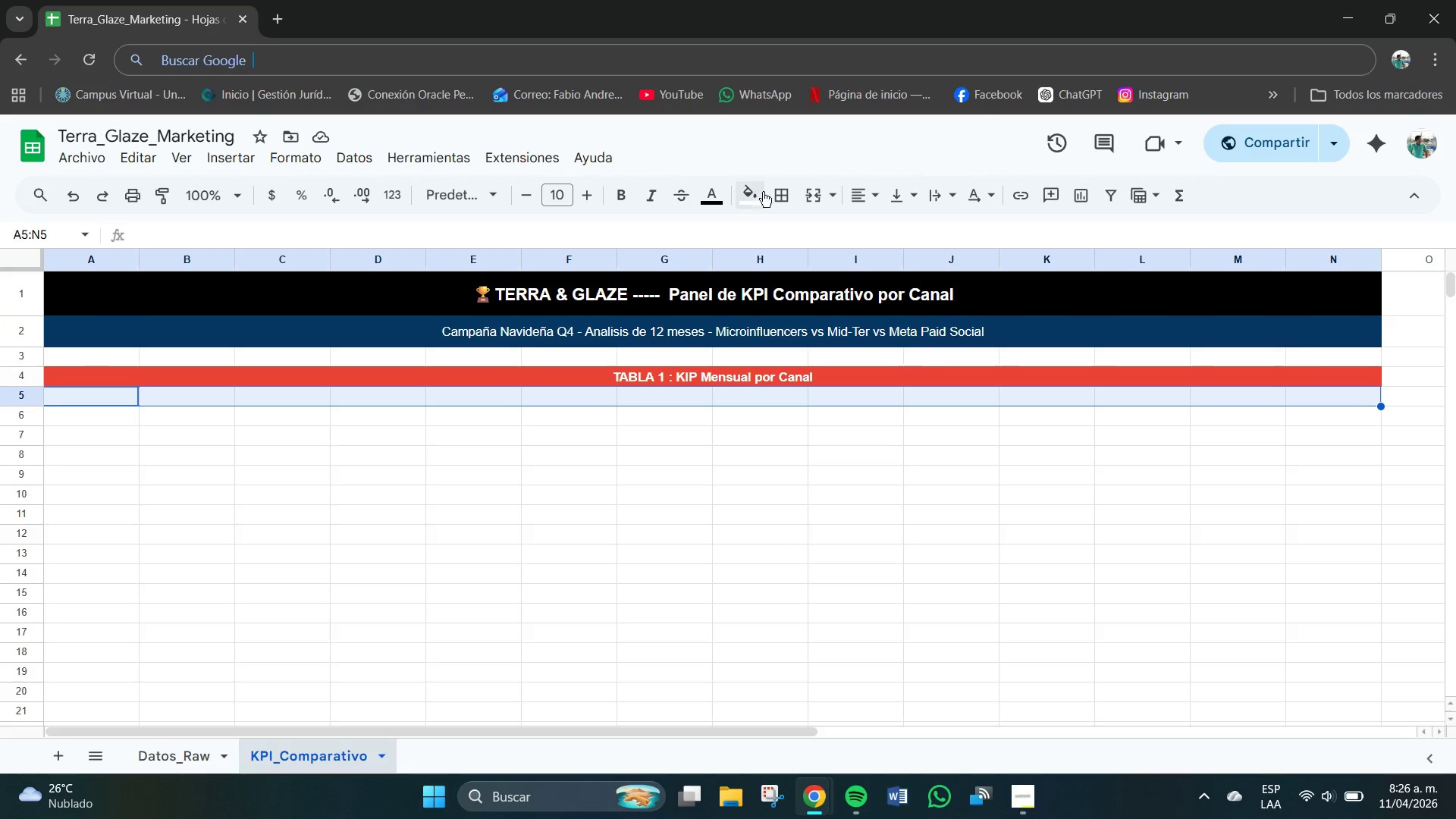 
left_click([754, 196])
 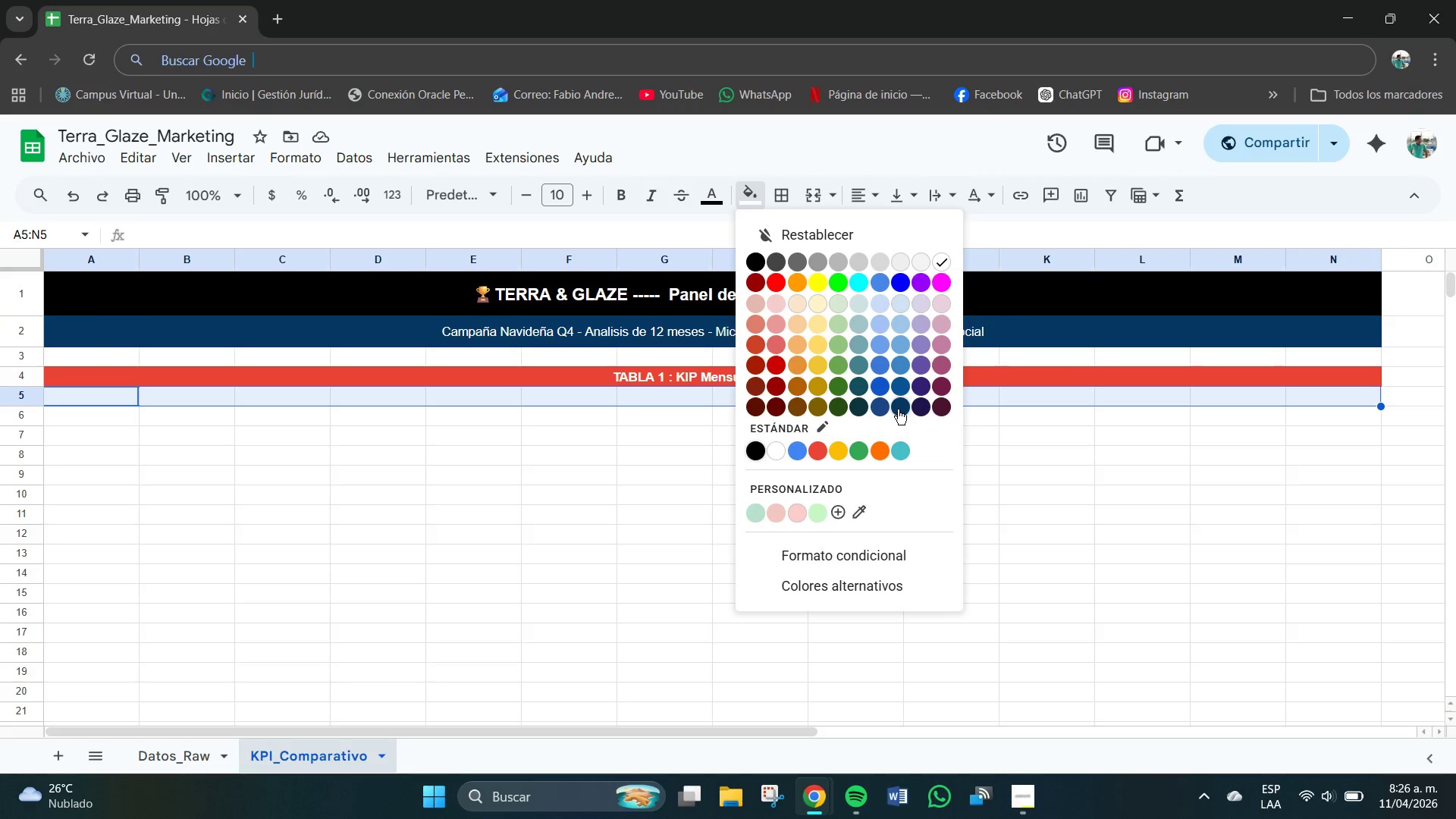 
left_click([903, 408])
 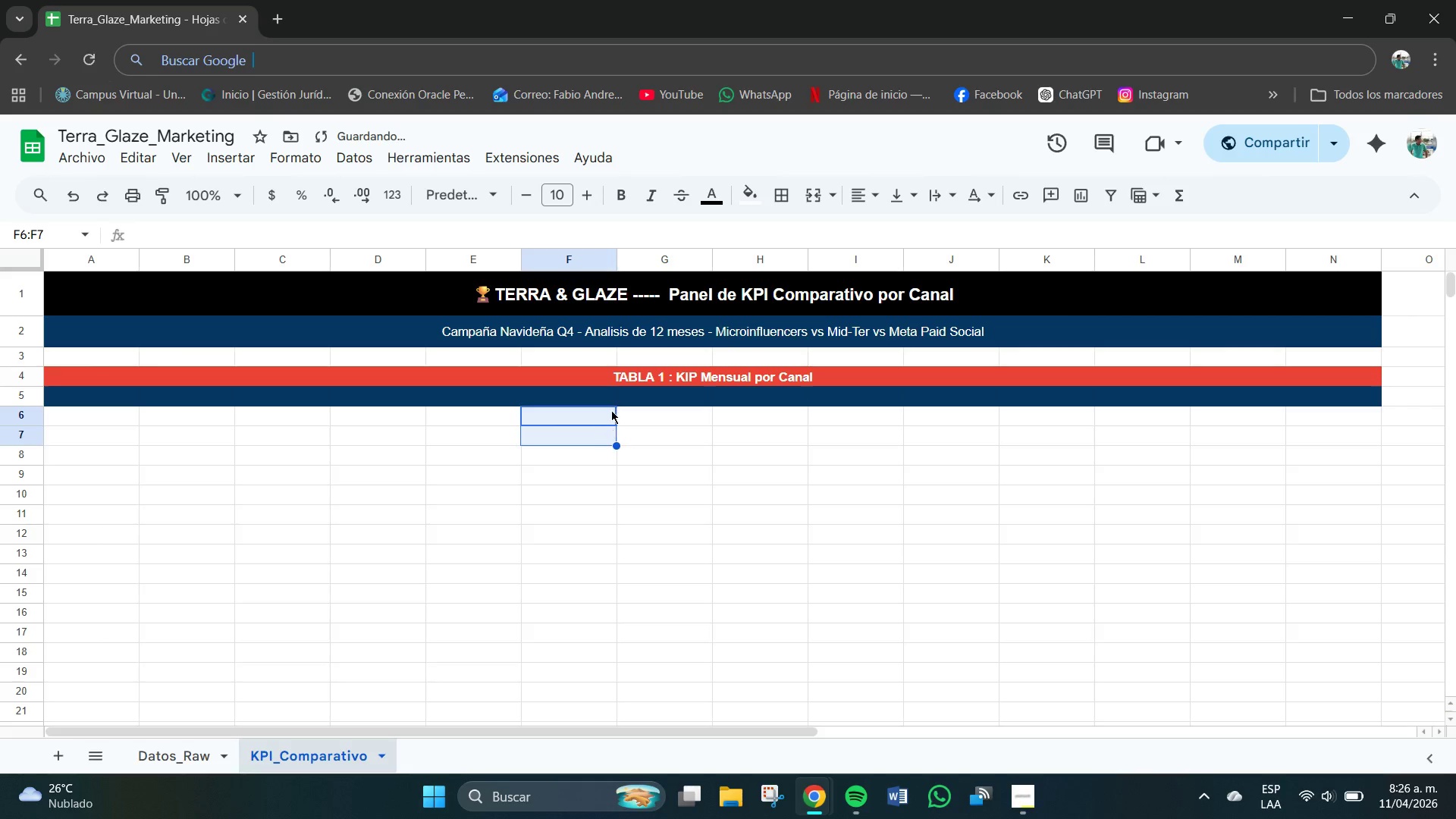 
left_click([612, 394])
 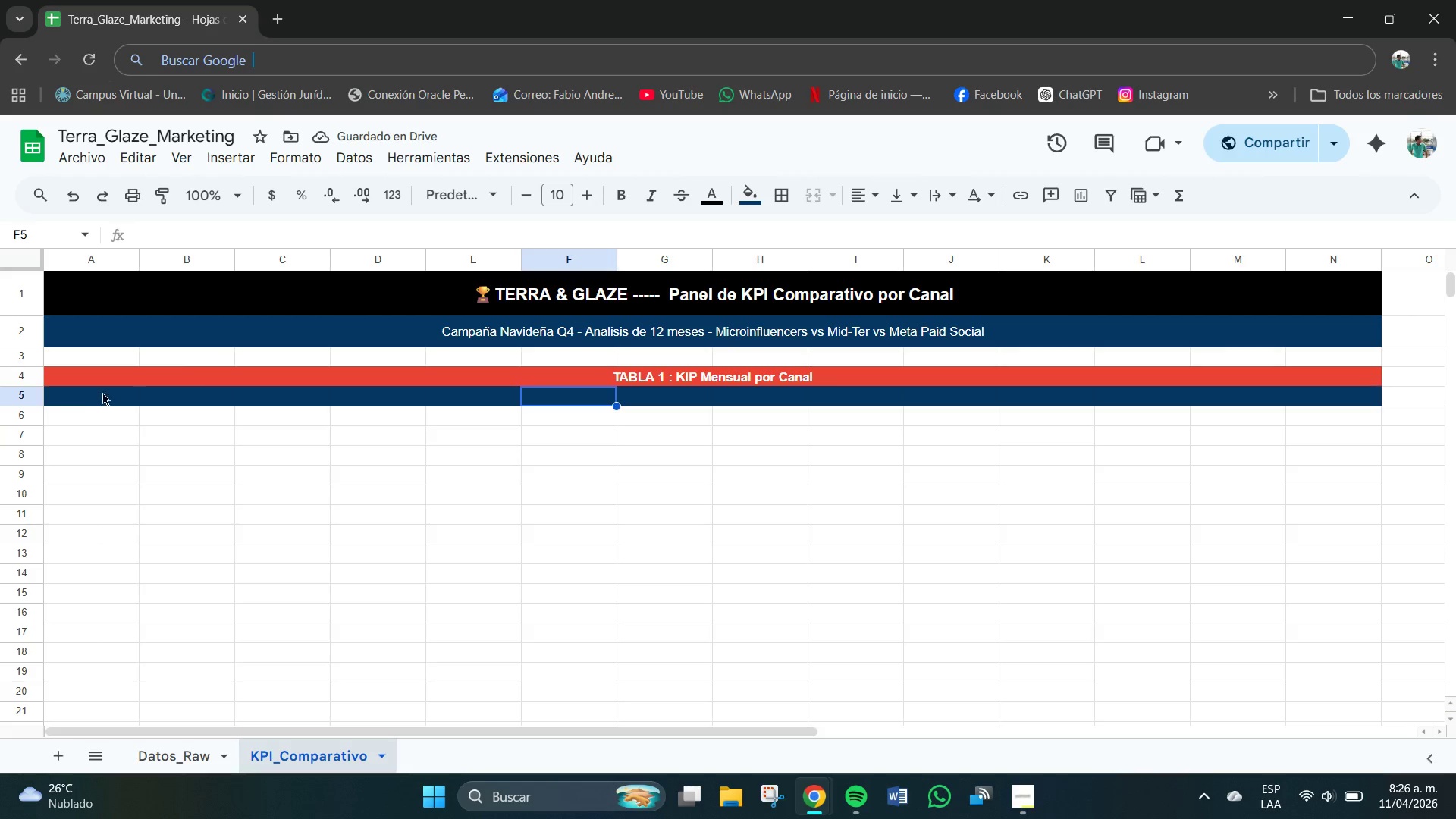 
left_click([66, 406])
 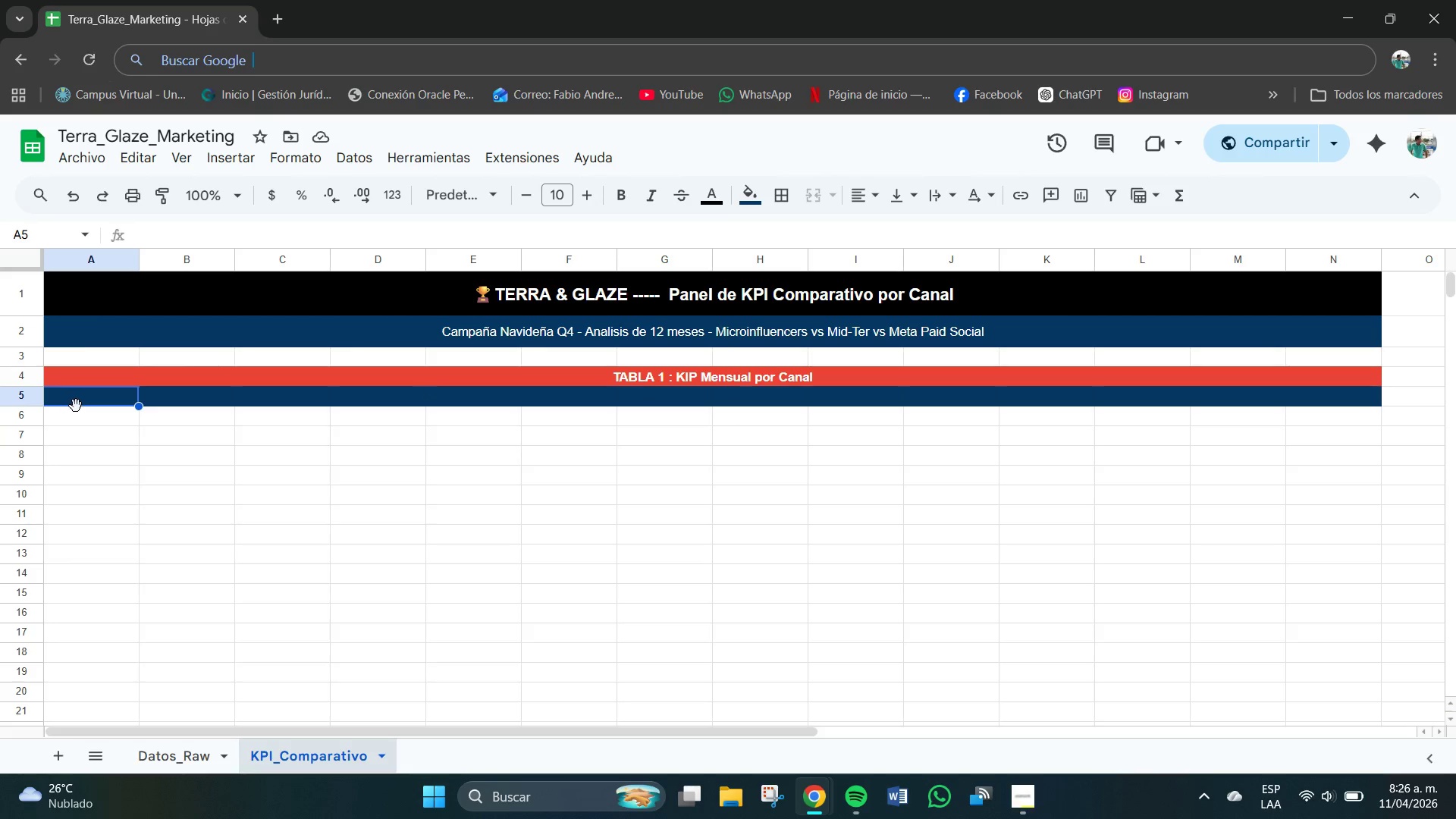 
left_click_drag(start_coordinate=[105, 398], to_coordinate=[1357, 400])
 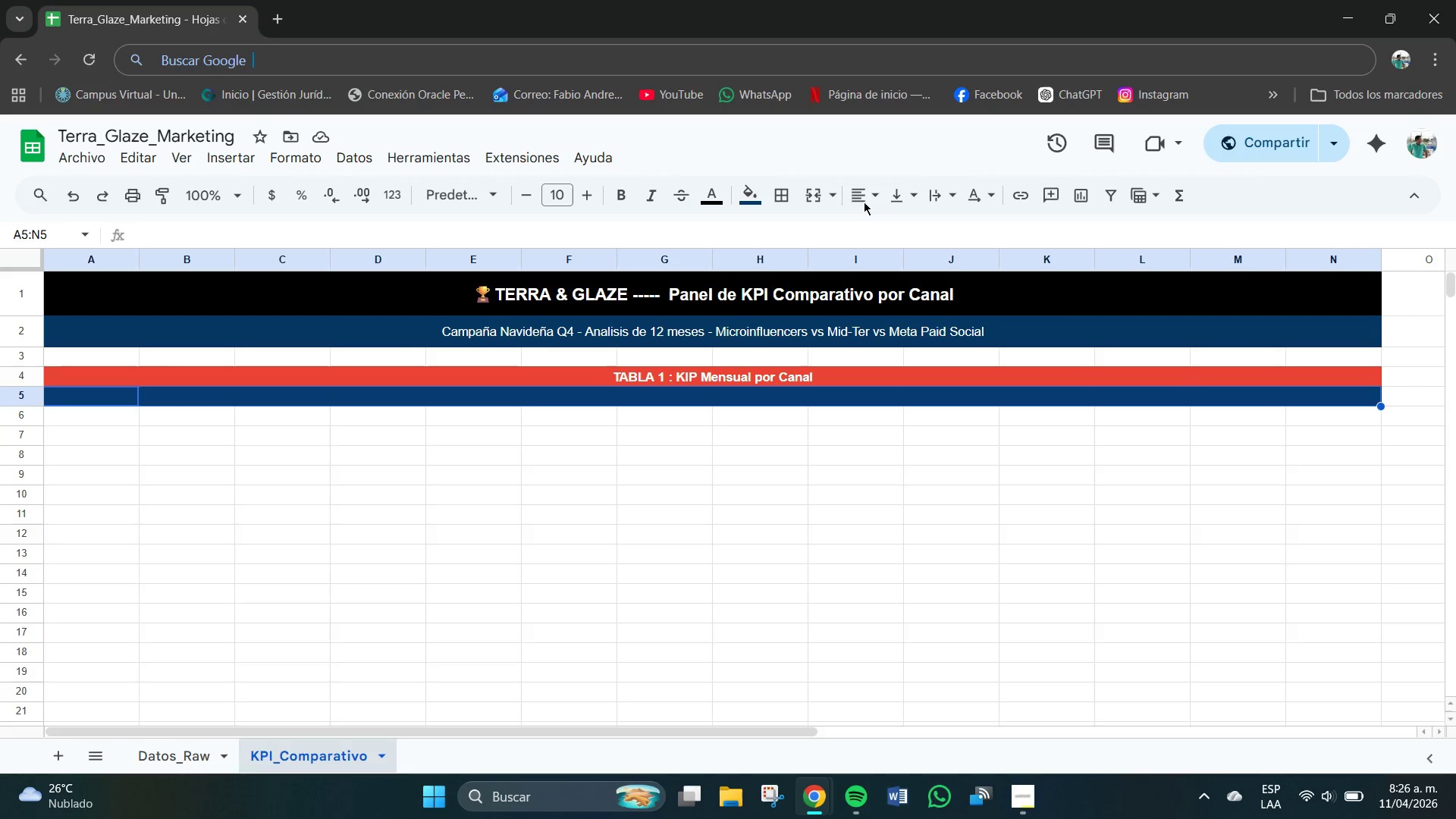 
left_click([868, 191])
 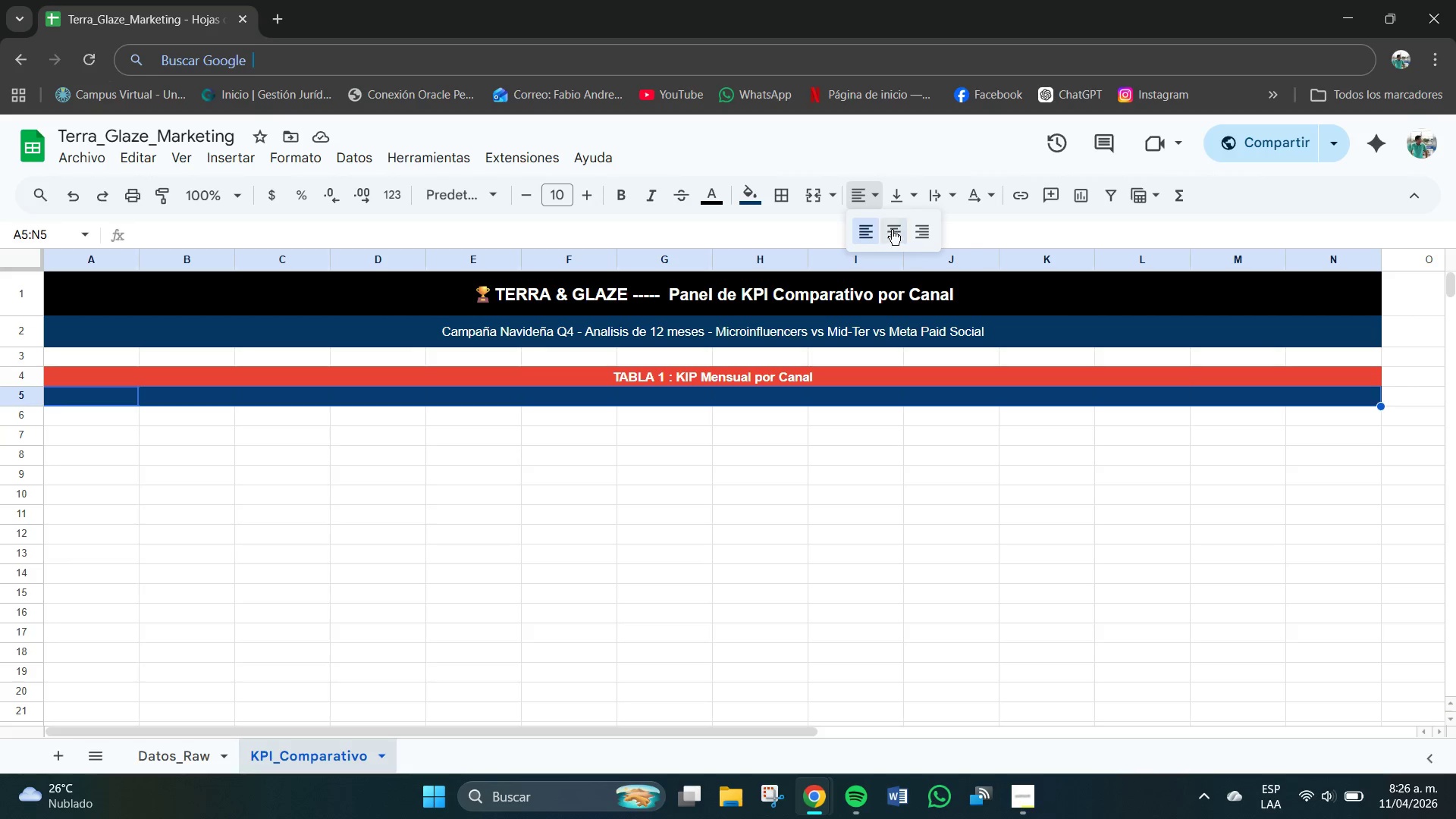 
left_click([898, 230])
 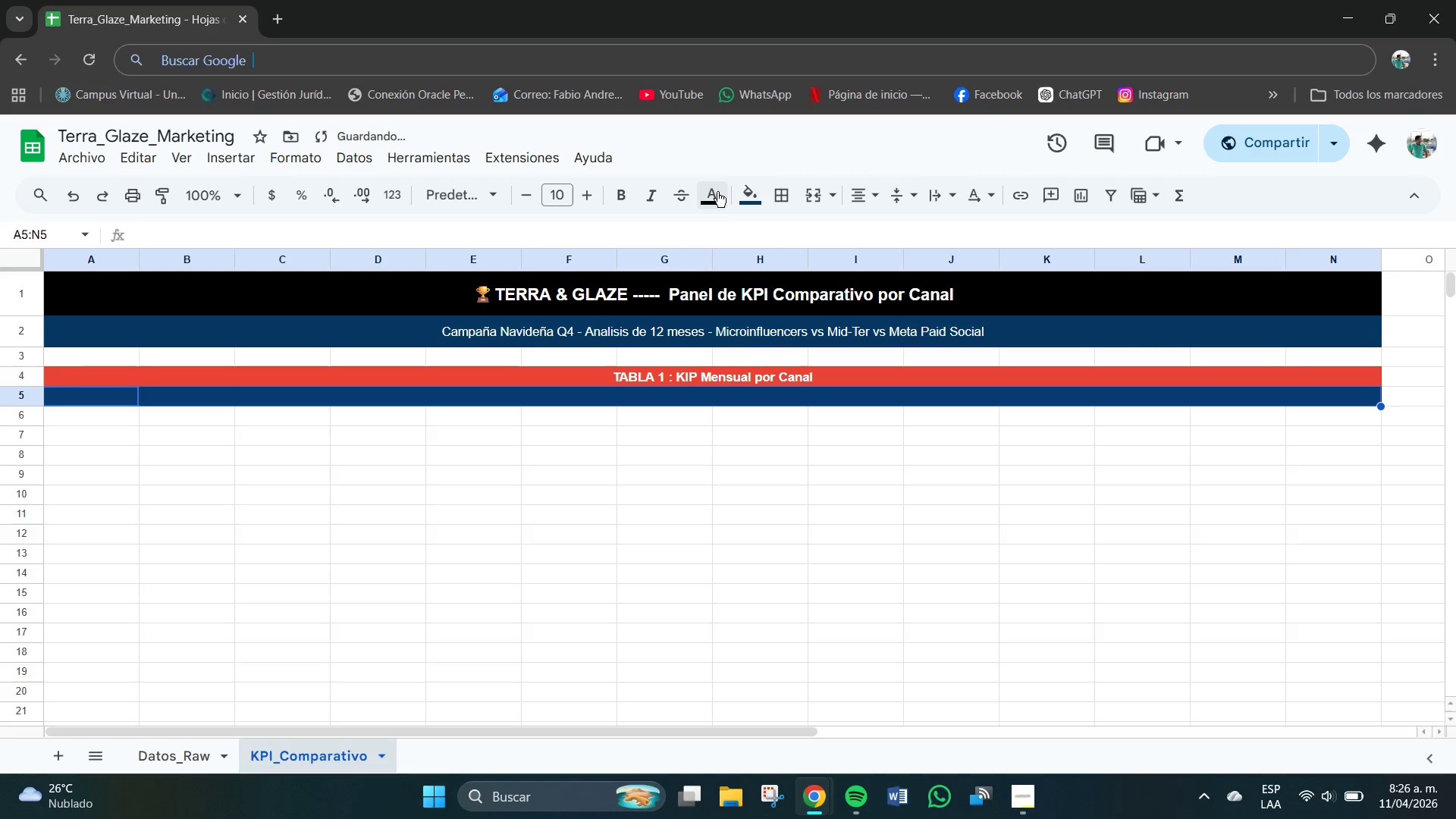 
left_click([714, 197])
 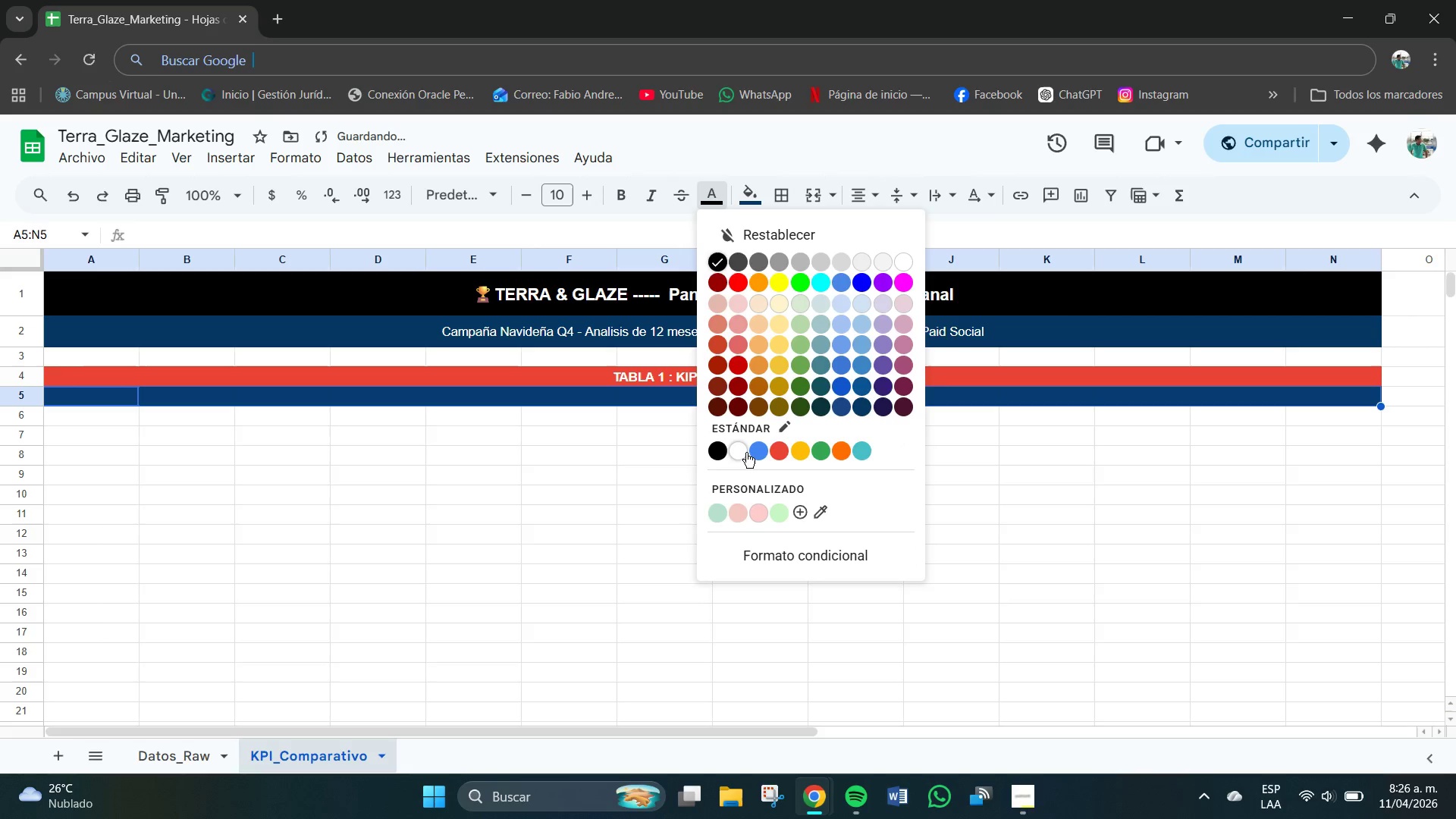 
left_click([742, 452])
 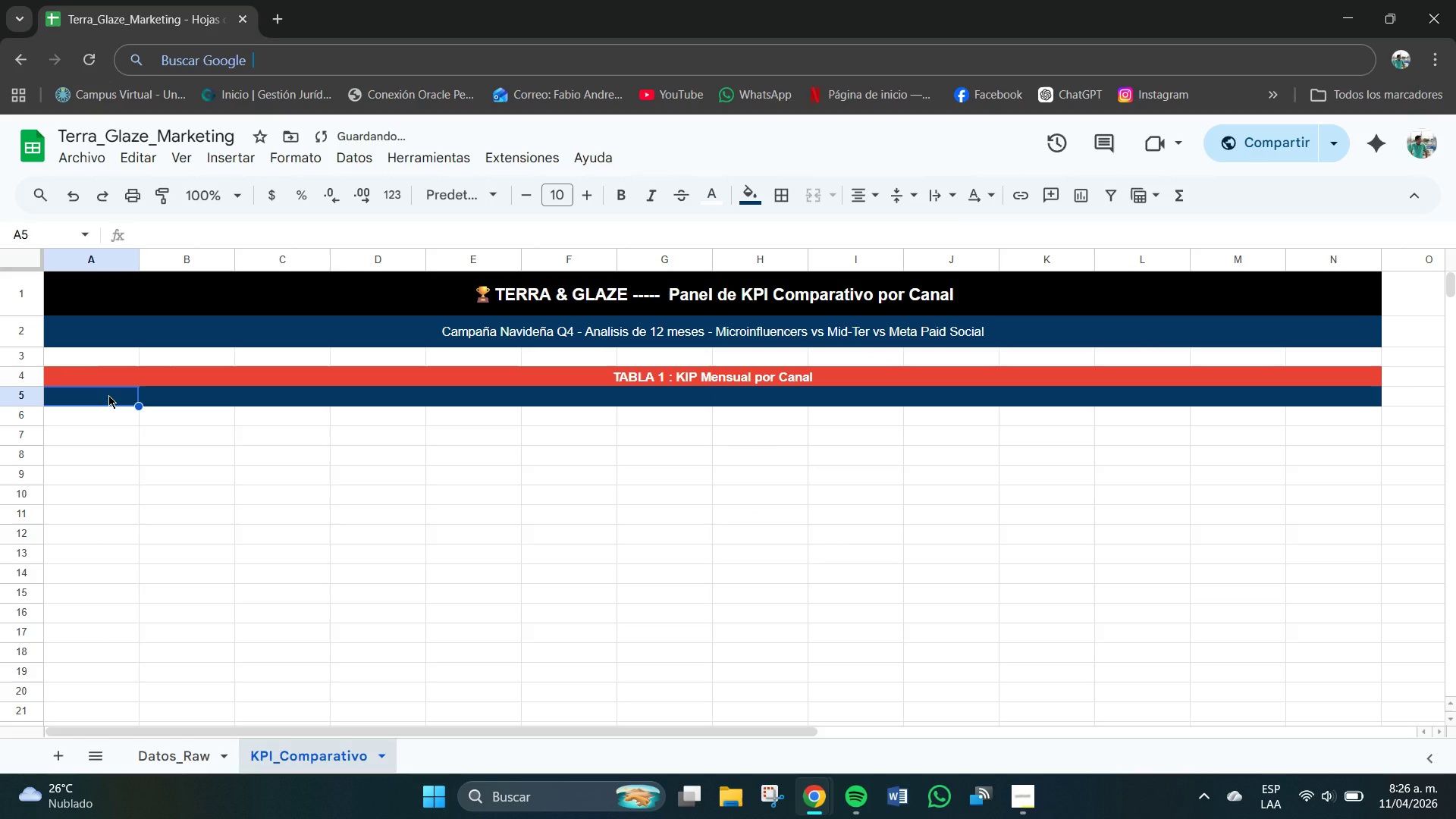 
double_click([108, 395])
 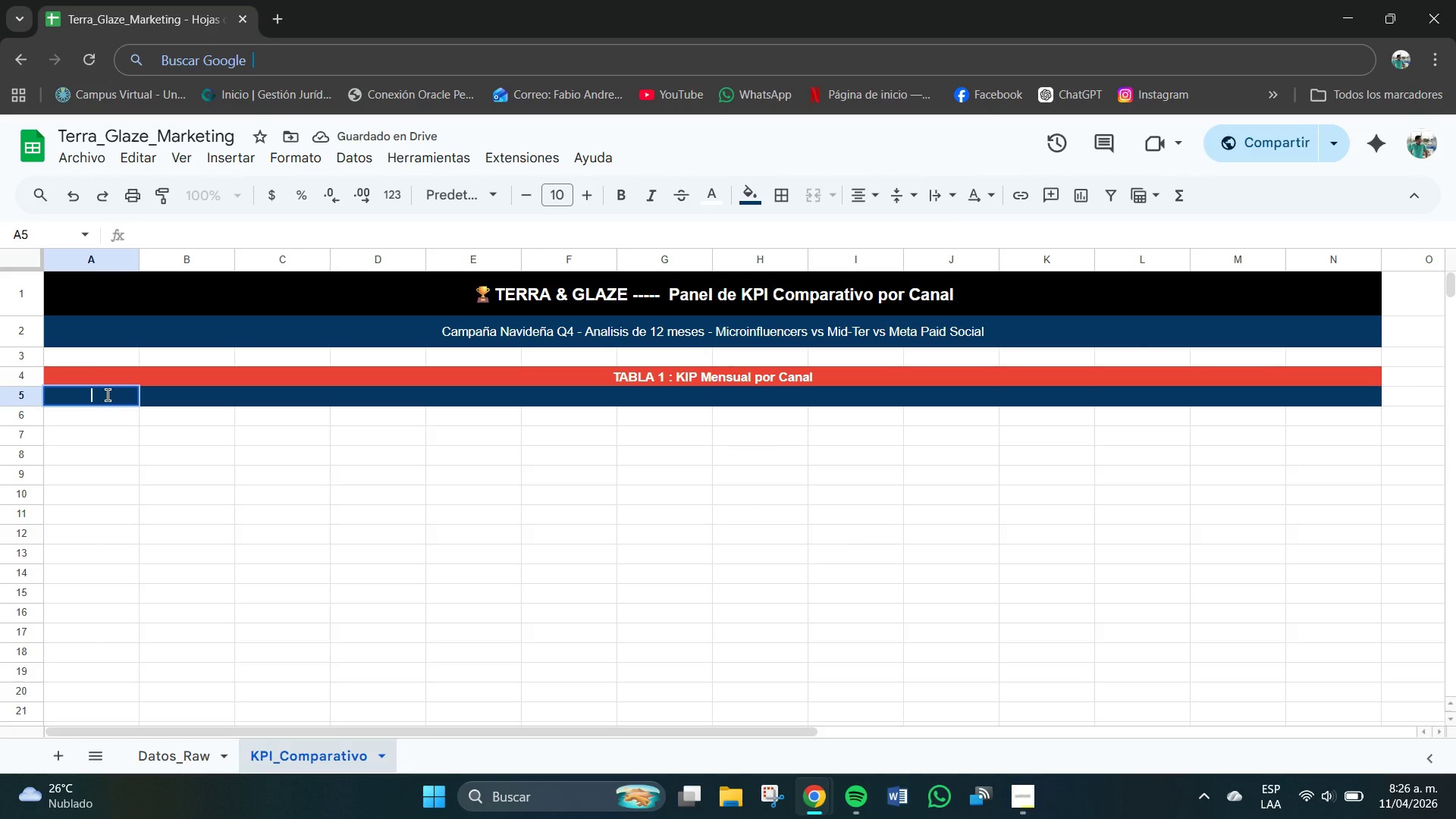 
type(Mes )
key(Tab)
type(Mes_N)
key(Tab)
type(Canla)
key(Backspace)
key(Backspace)
type(al)
key(Tab)
type(Gasat)
key(Backspace)
key(Backspace)
type(to_Total $)
key(Backspace)
type(*$()
key(Tab)
type(Ingreso_Total*$()
key(Tab)
 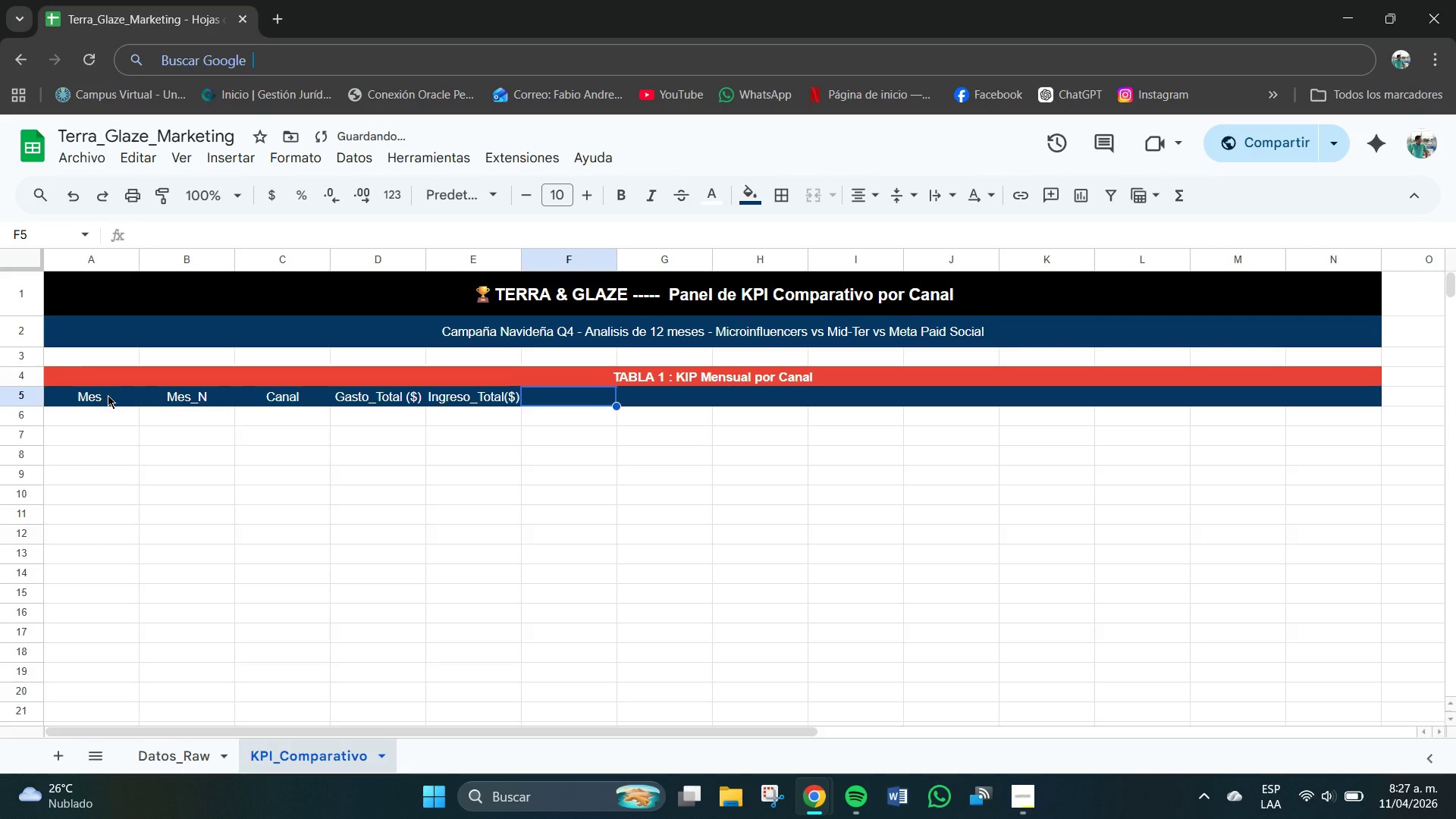 
wait(5.09)
 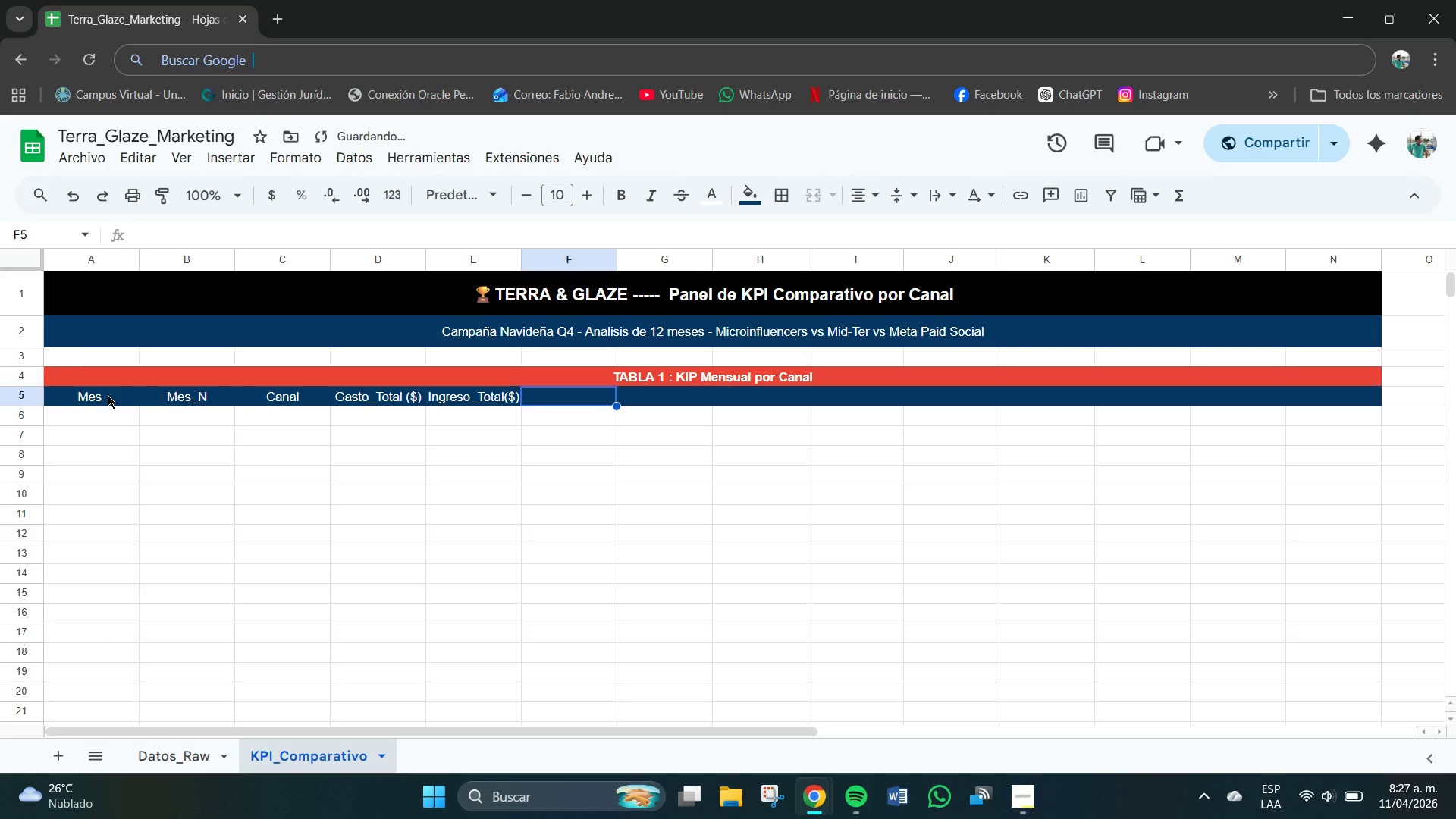 
double_click([507, 395])
 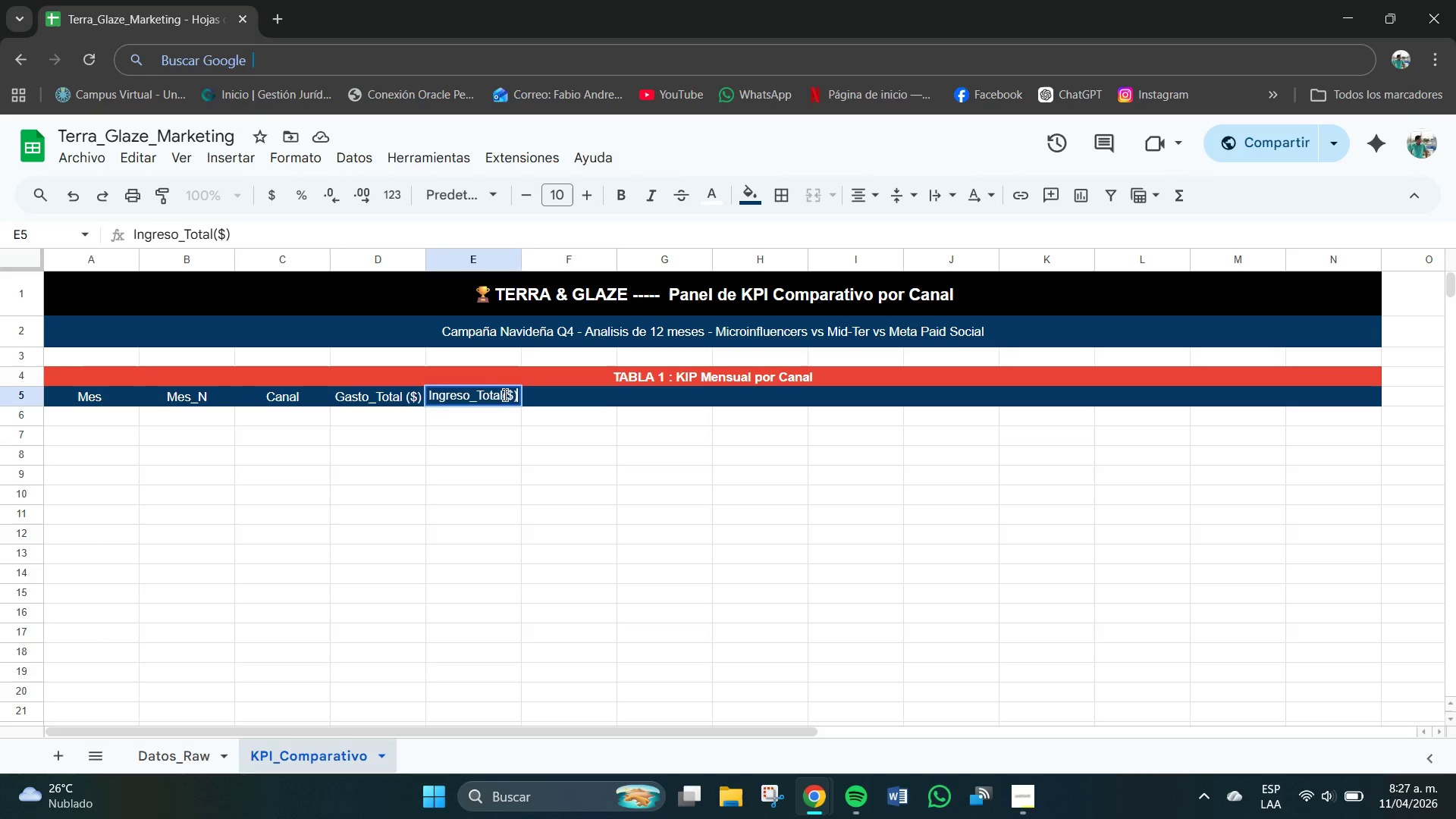 
triple_click([504, 395])
 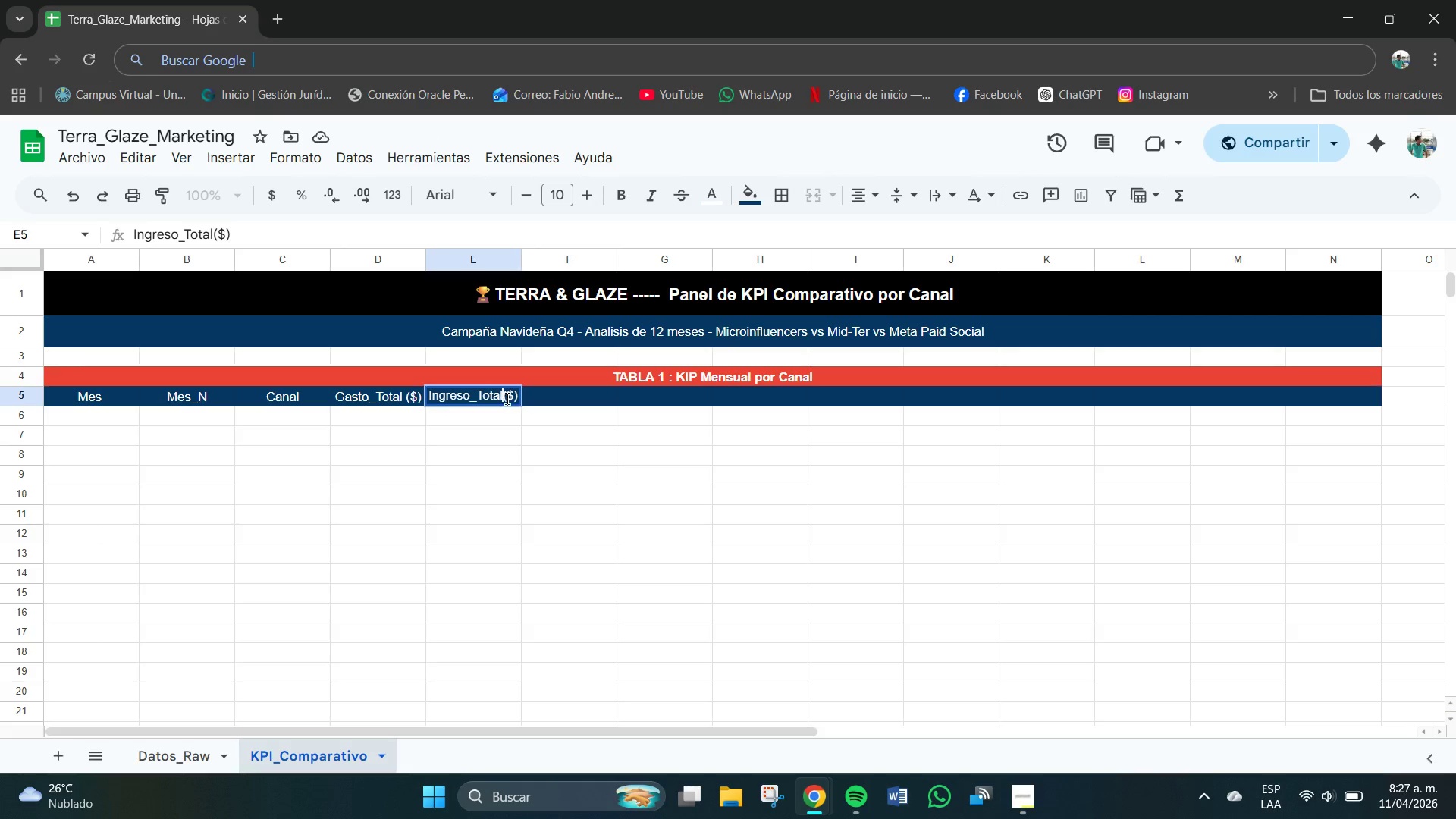 
key(Space)
 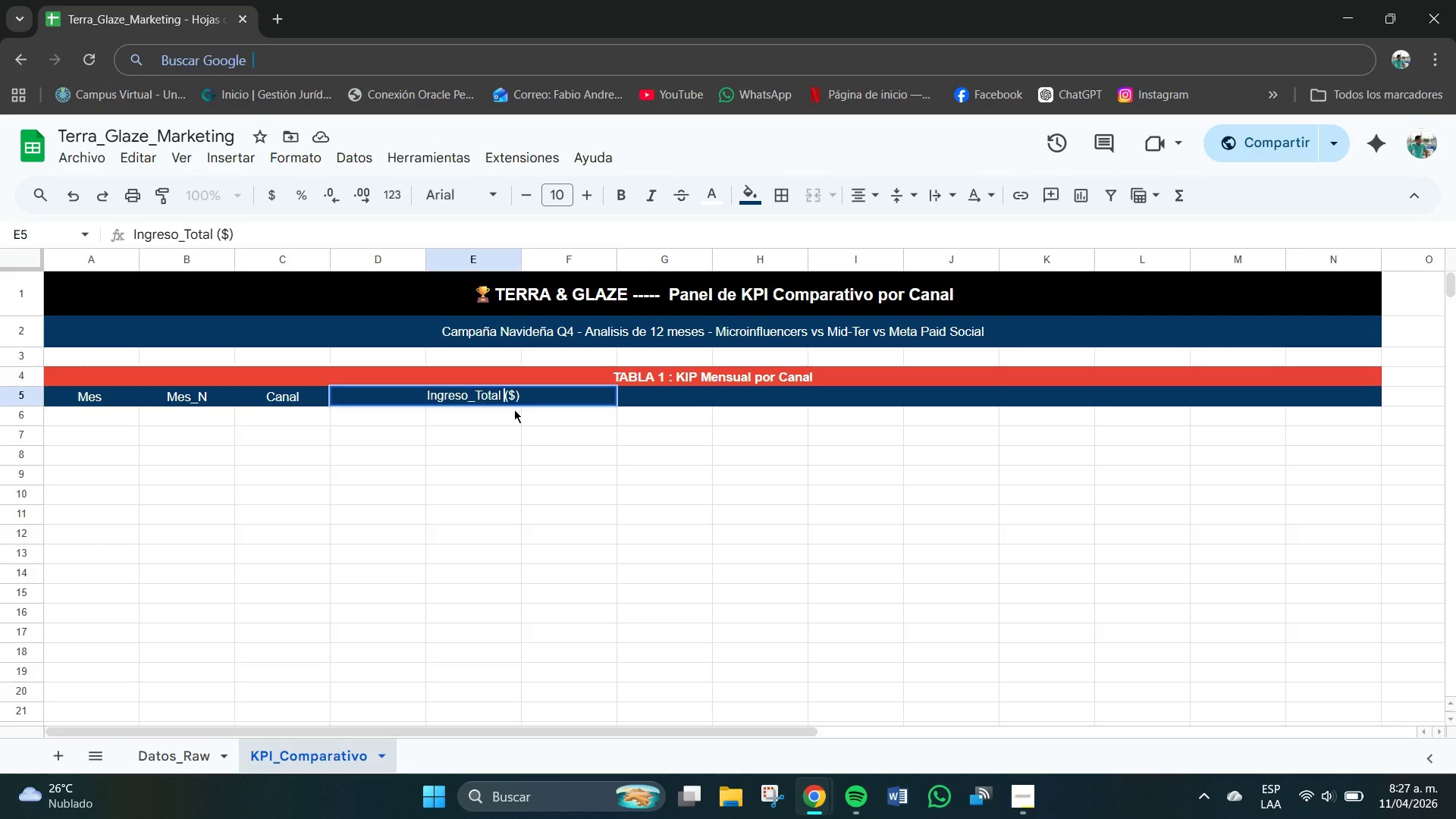 
left_click([528, 425])
 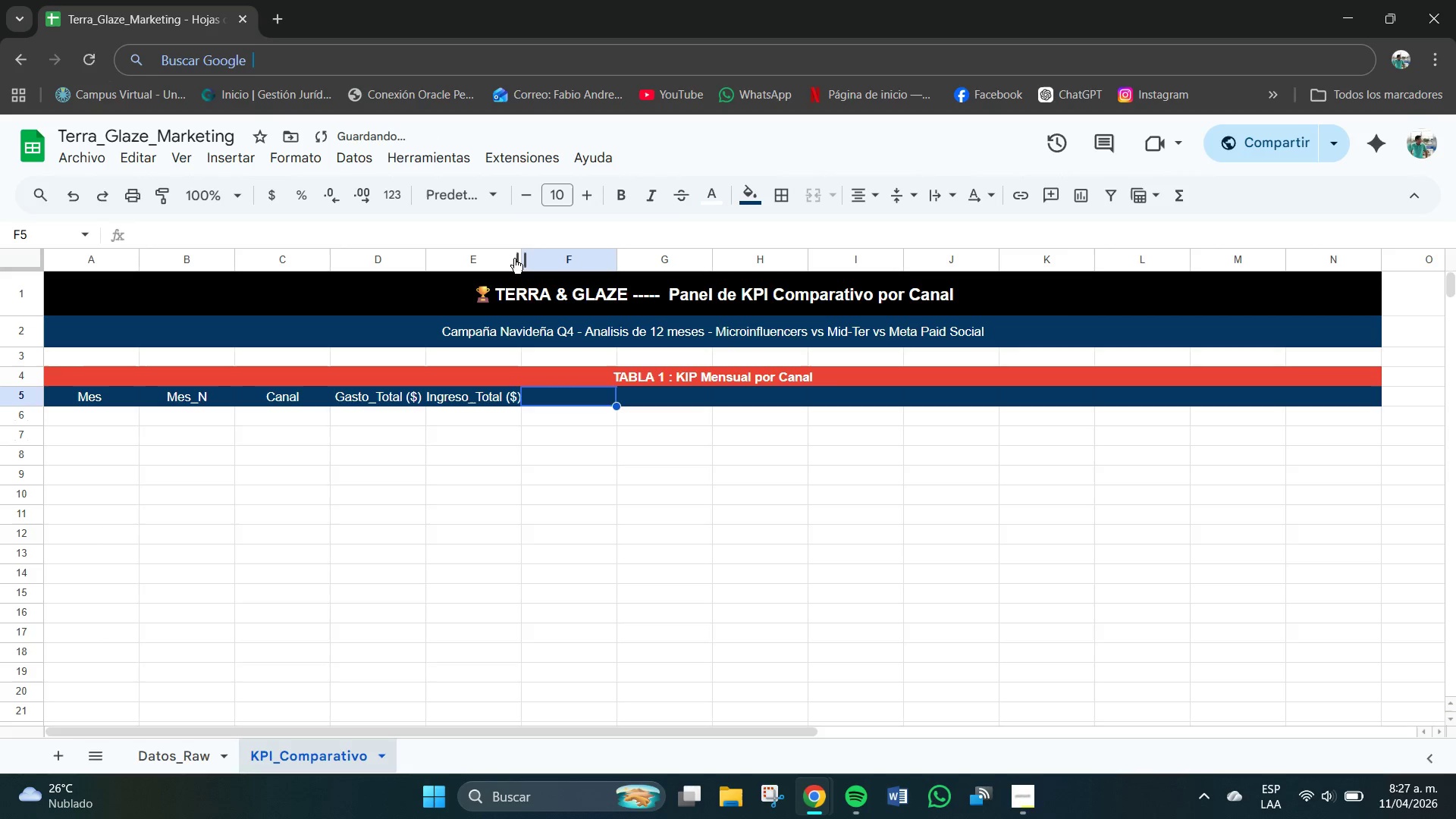 
left_click_drag(start_coordinate=[522, 262], to_coordinate=[534, 266])
 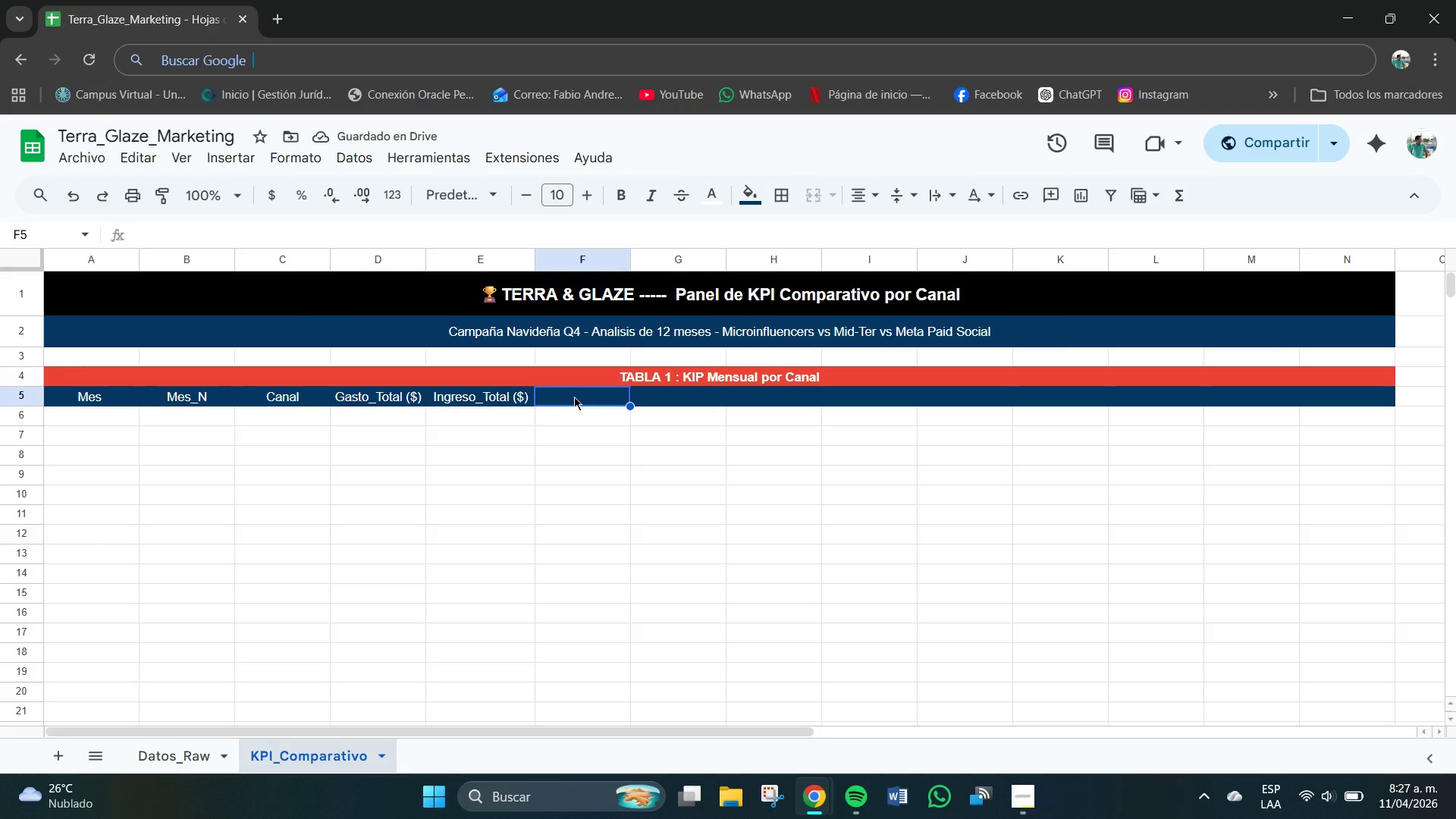 
wait(5.23)
 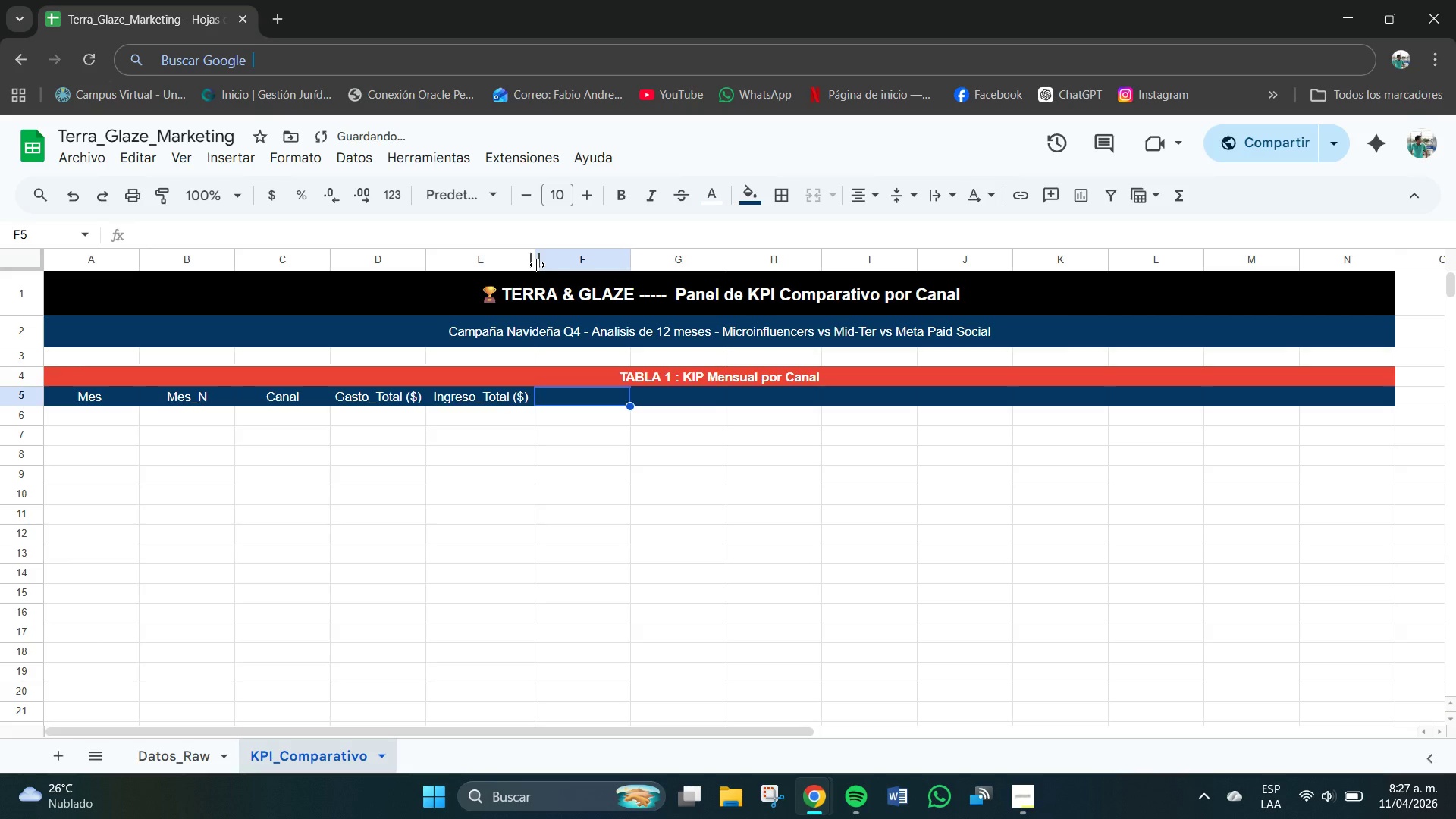 
type(Roaa)
key(Backspace)
key(Backspace)
key(Backspace)
type(OAS)
key(Tab)
type(CAC $)
key(Tab)
type(AOV)
 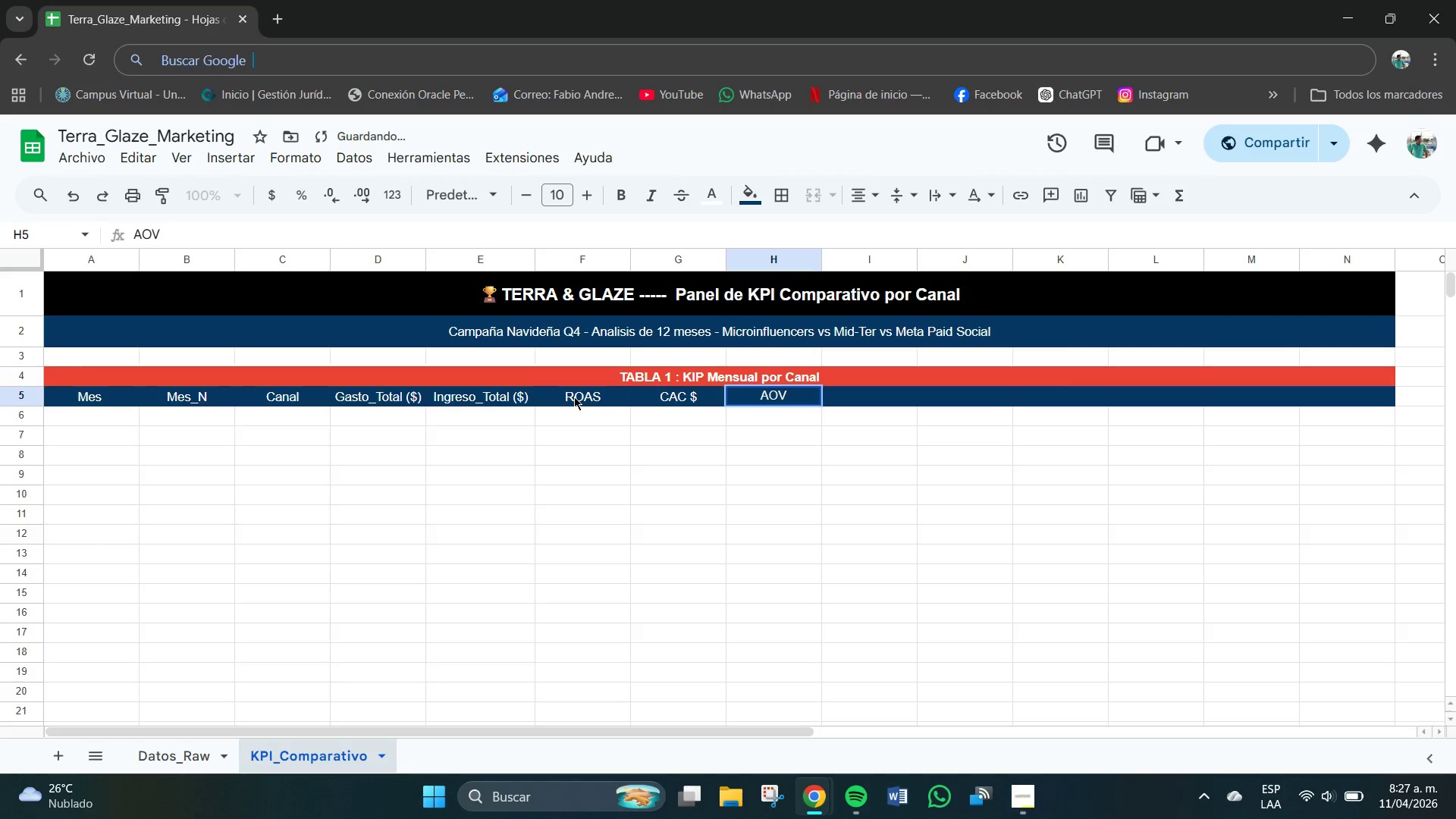 
type( ^ )
key(Tab)
type(Nuevos_Clientes)
 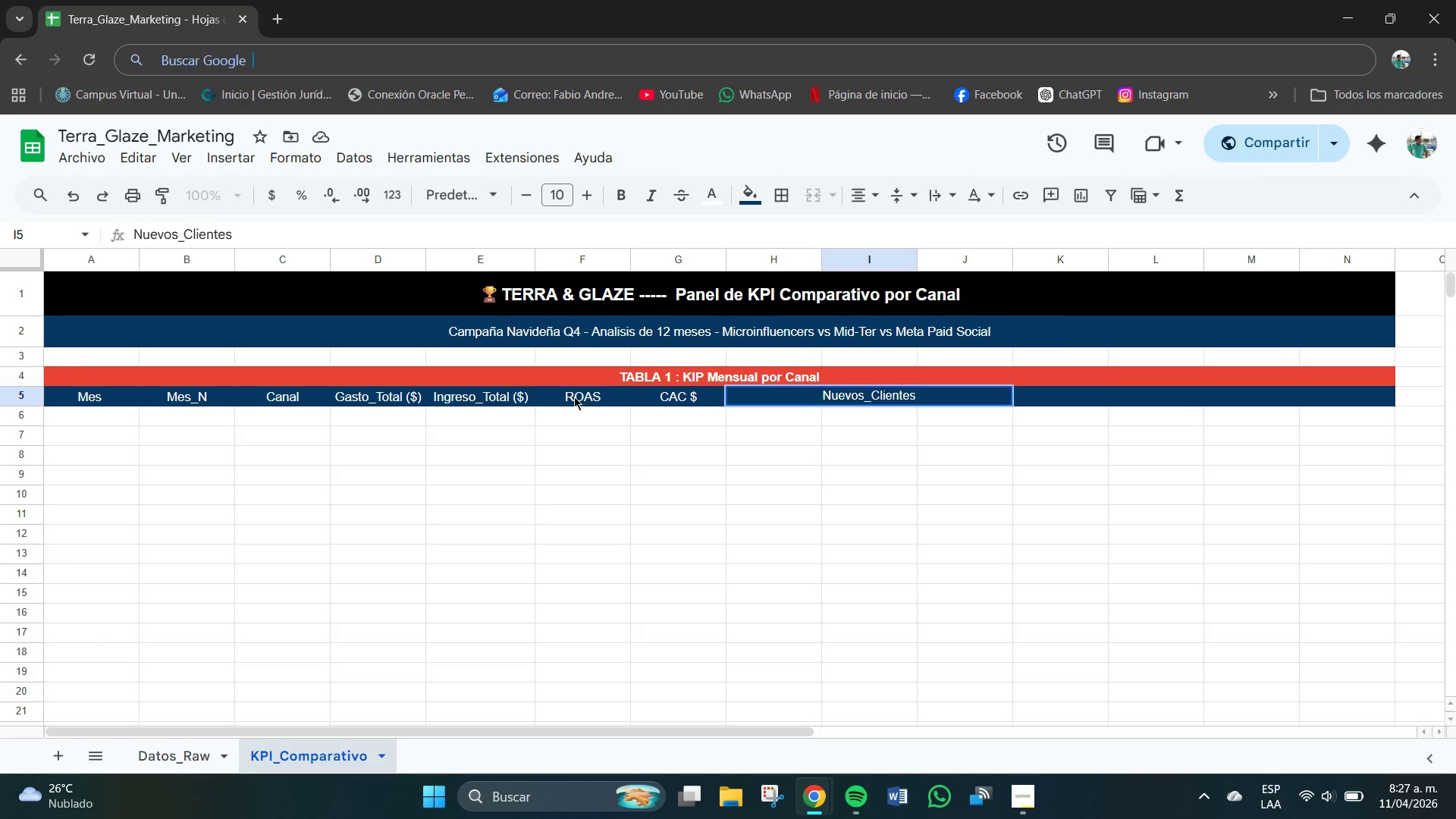 
wait(5.89)
 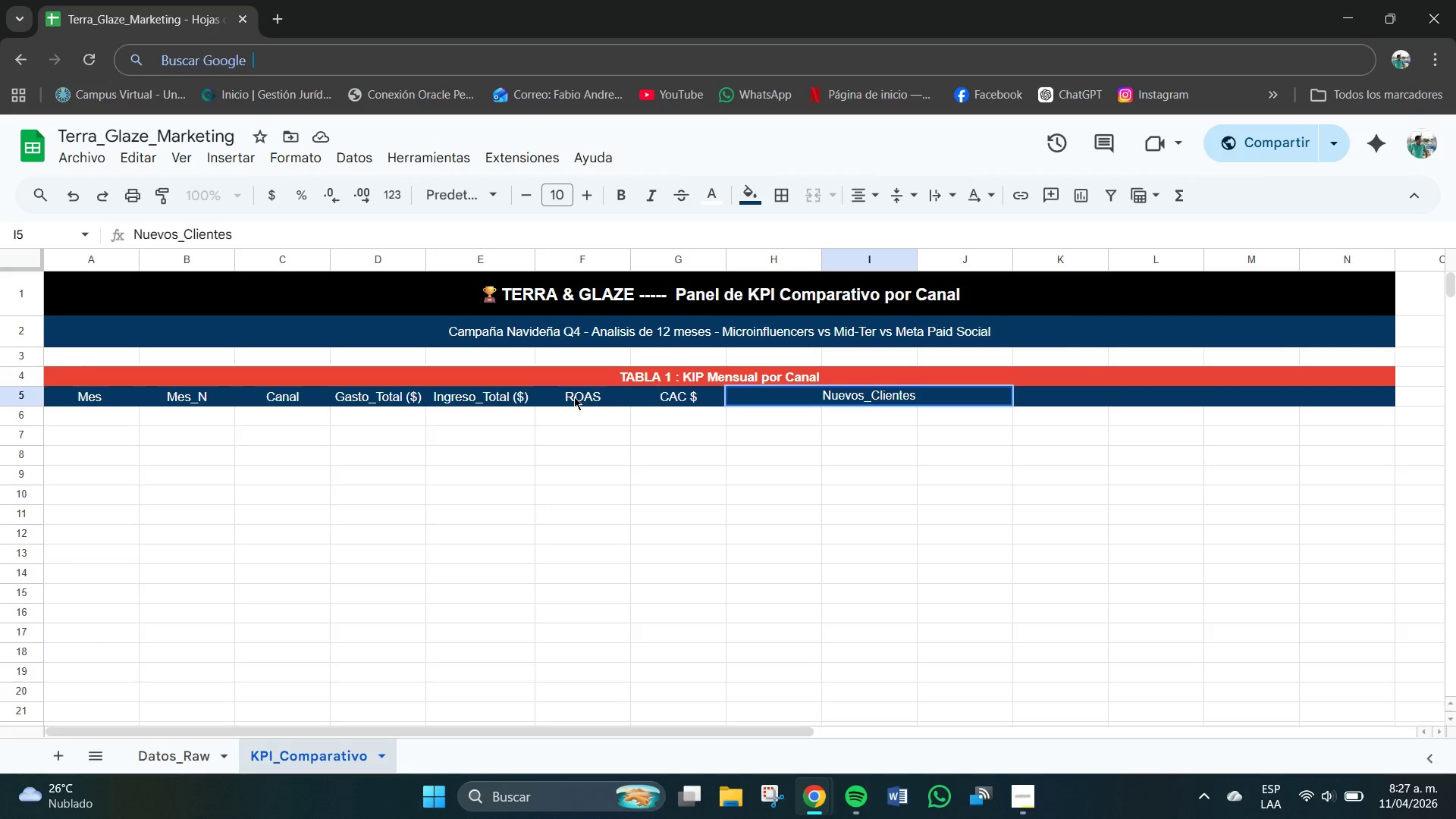 
key(Tab)
type(Ten)
key(Backspace)
key(Backspace)
key(Backspace)
type(re)
key(Backspace)
key(Backspace)
type(Retenids)
key(Backspace)
type(os)
key(Tab)
type(Tasa_Retencion )
key(Backspace)
 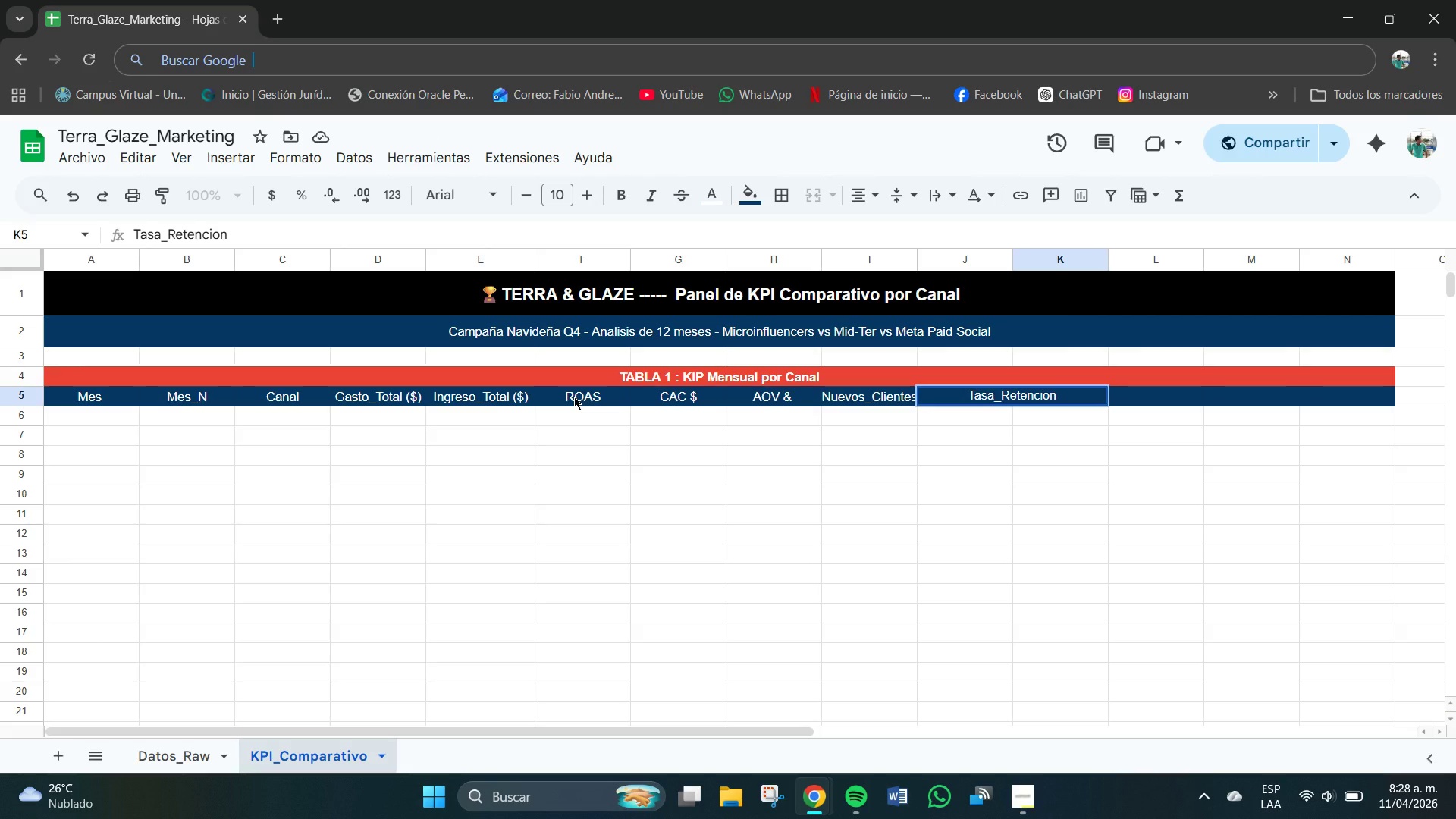 
key(Tab)
type(CAOM)
key(Backspace)
key(Backspace)
key(Backspace)
type(ompras_ )
key(Backspace)
type(REP)
key(Backspace)
key(Backspace)
type(ep)
key(Tab)
 